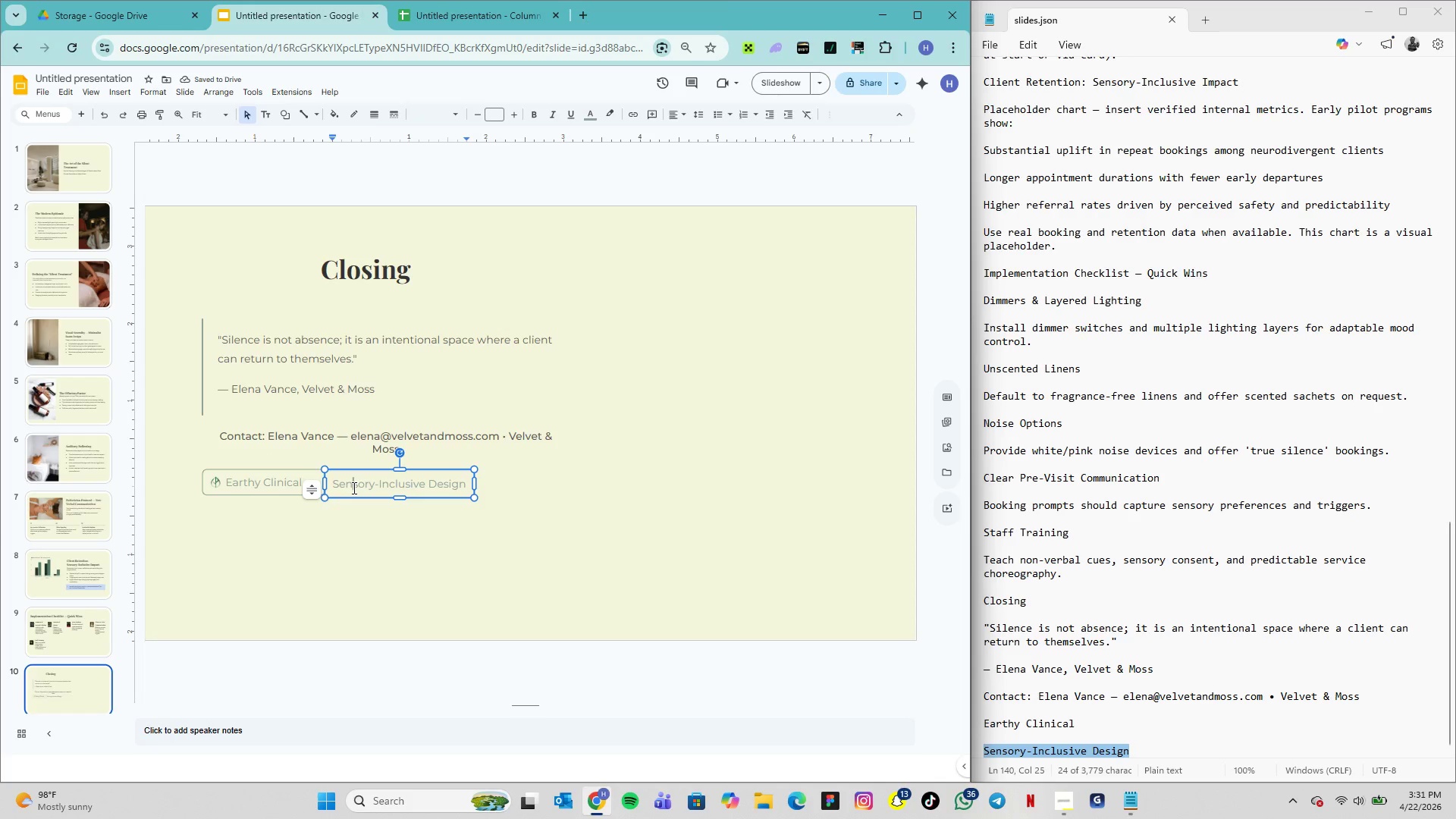 
wait(5.11)
 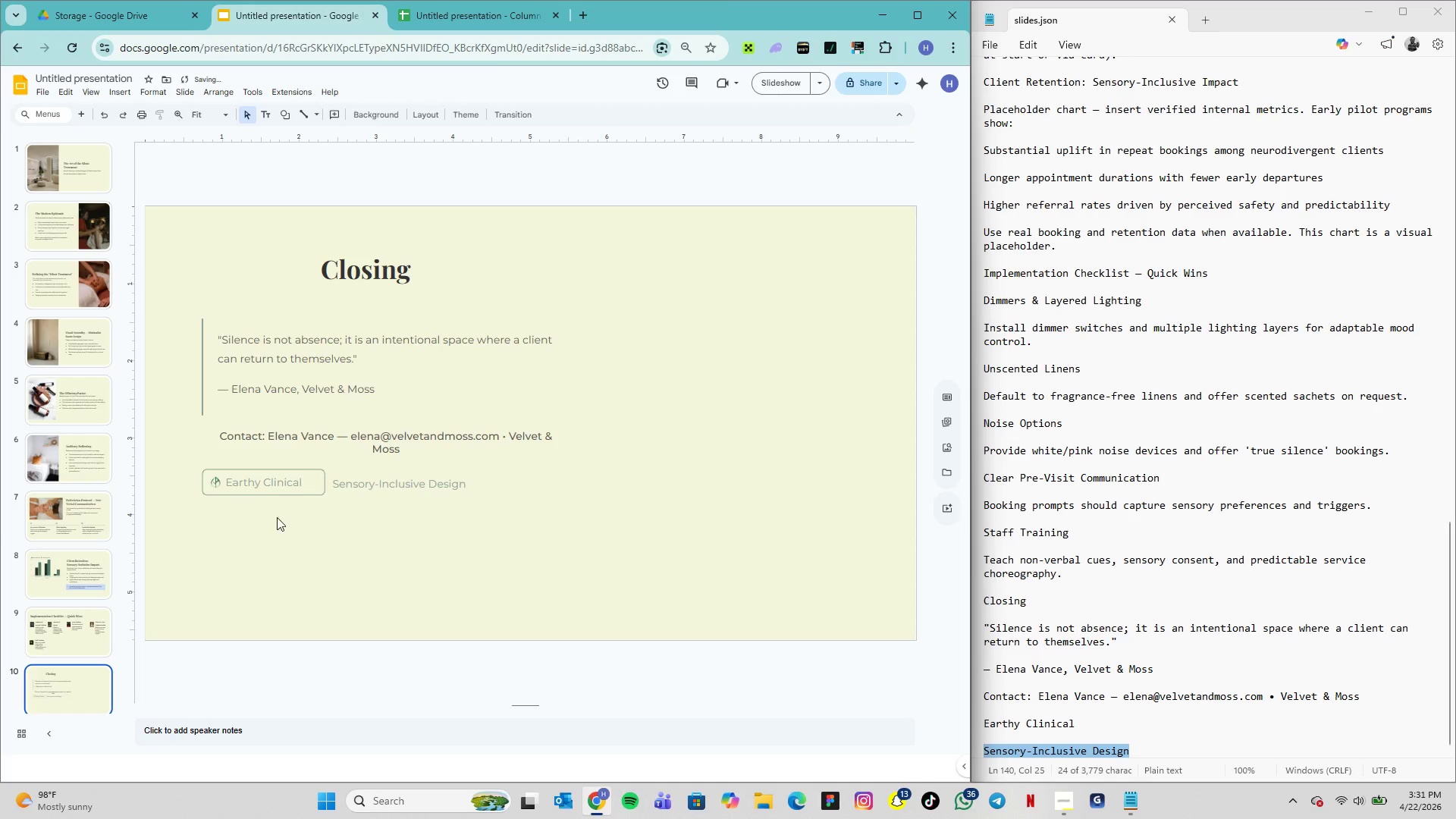 
left_click_drag(start_coordinate=[400, 499], to_coordinate=[400, 491])
 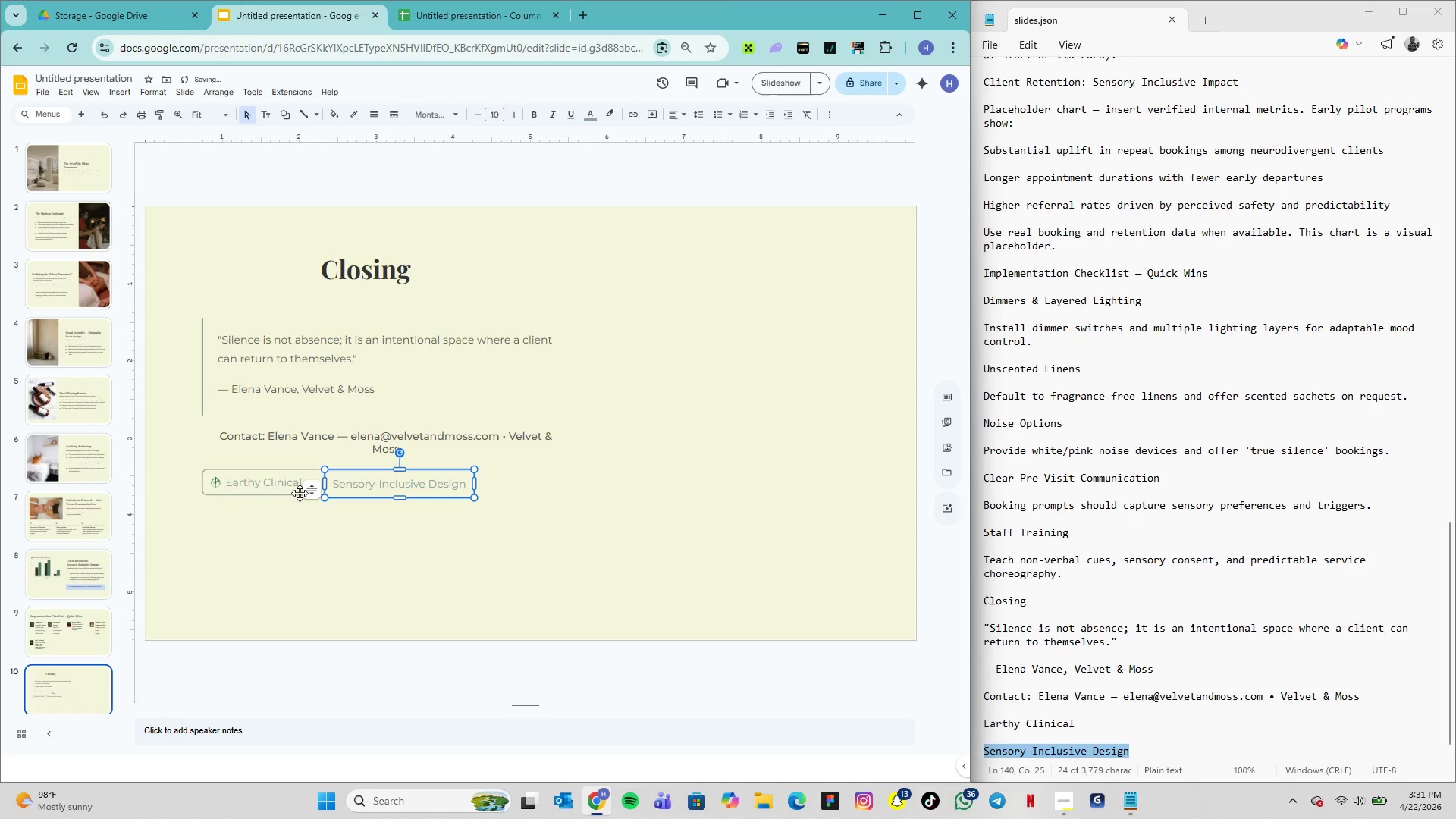 
left_click([311, 491])
 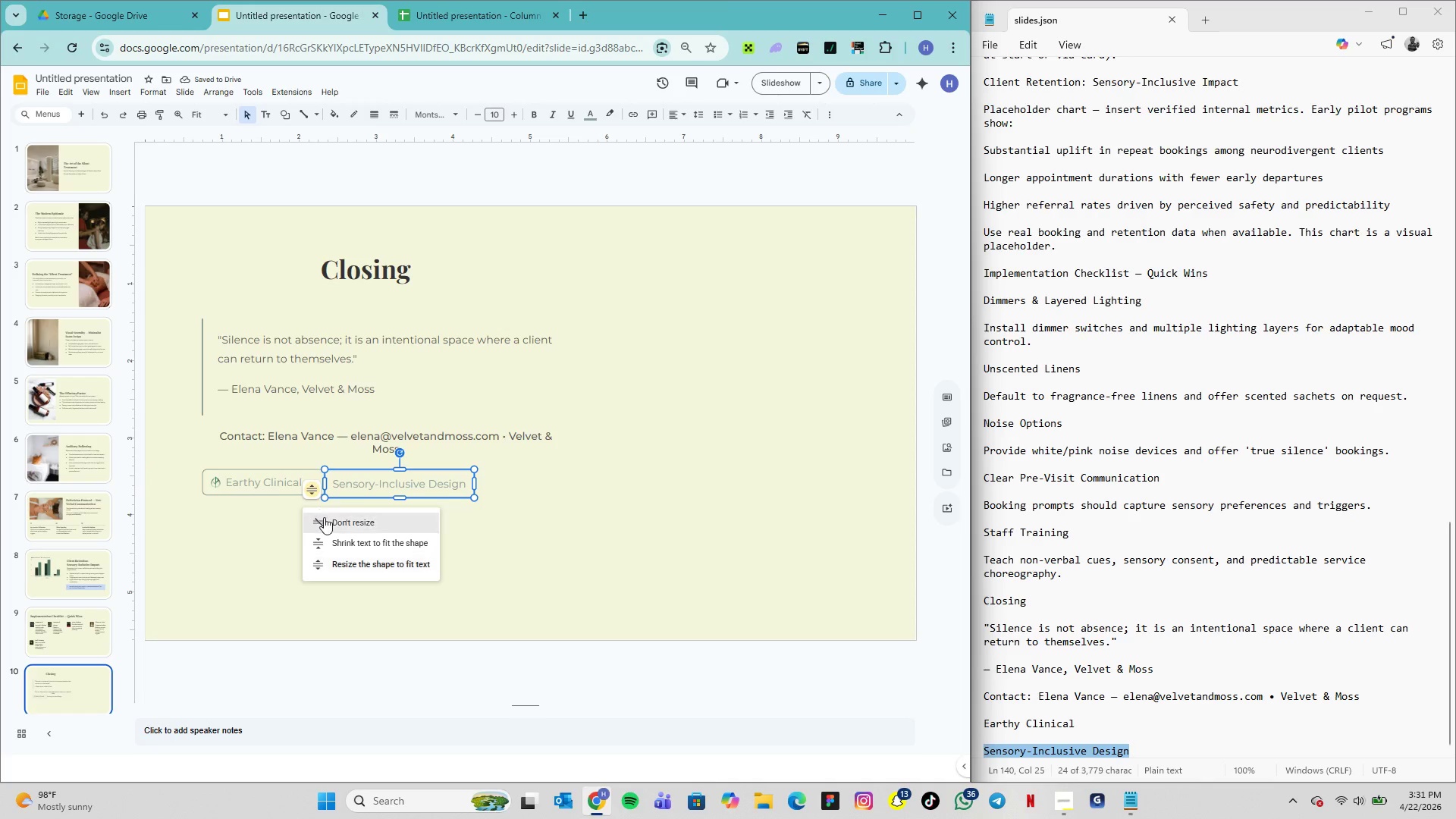 
left_click([324, 517])
 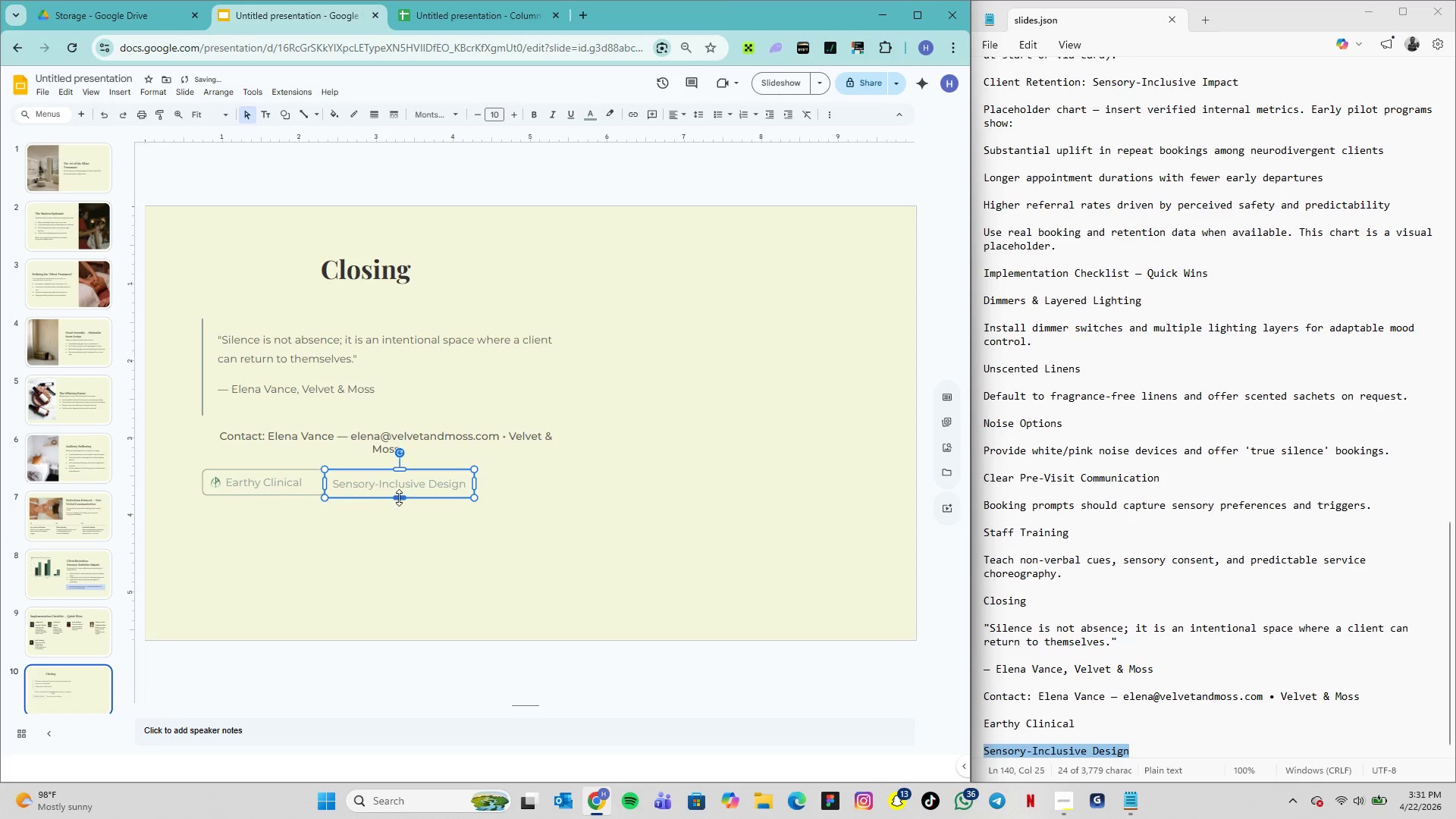 
left_click_drag(start_coordinate=[399, 497], to_coordinate=[400, 493])
 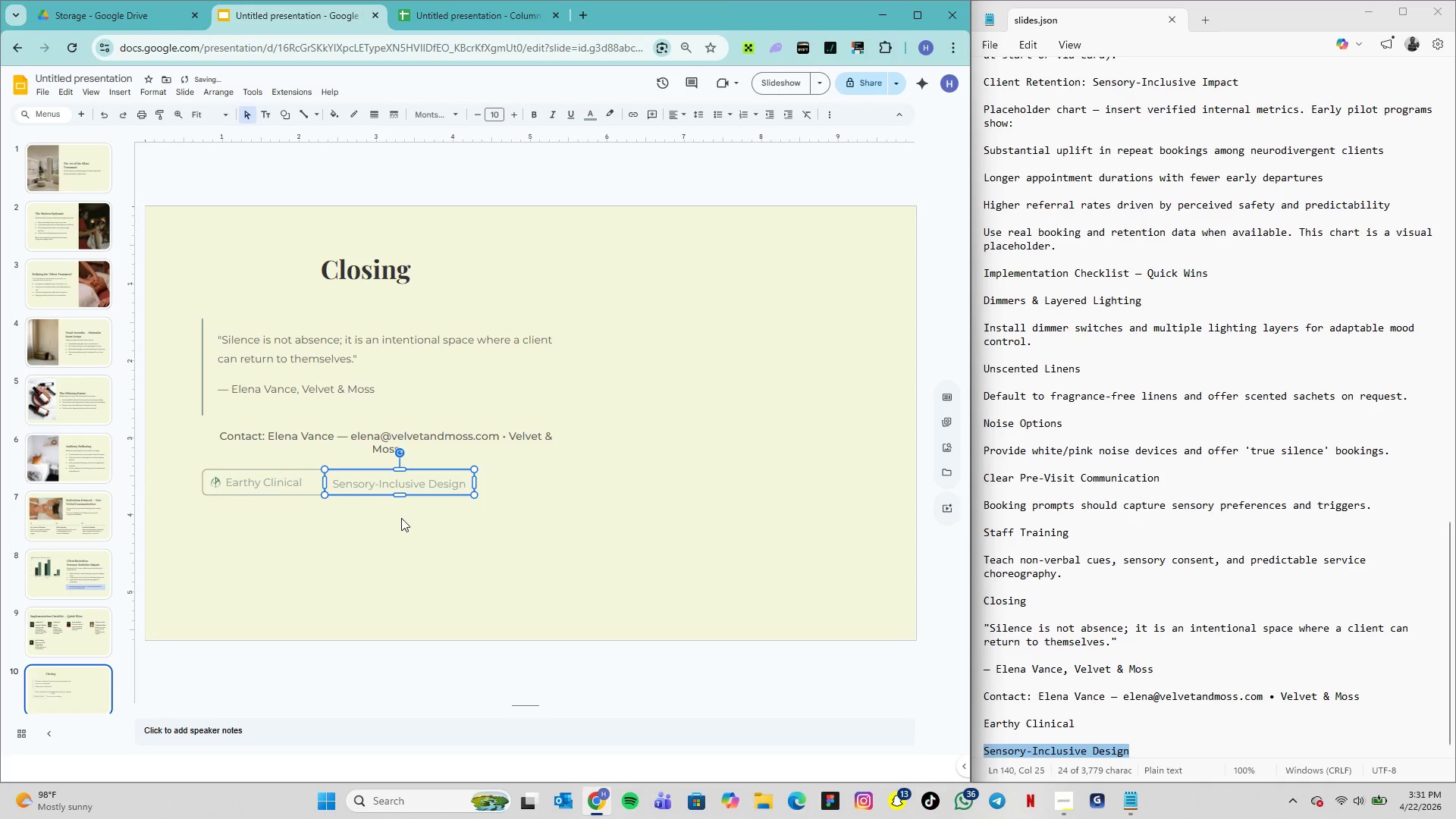 
left_click([401, 518])
 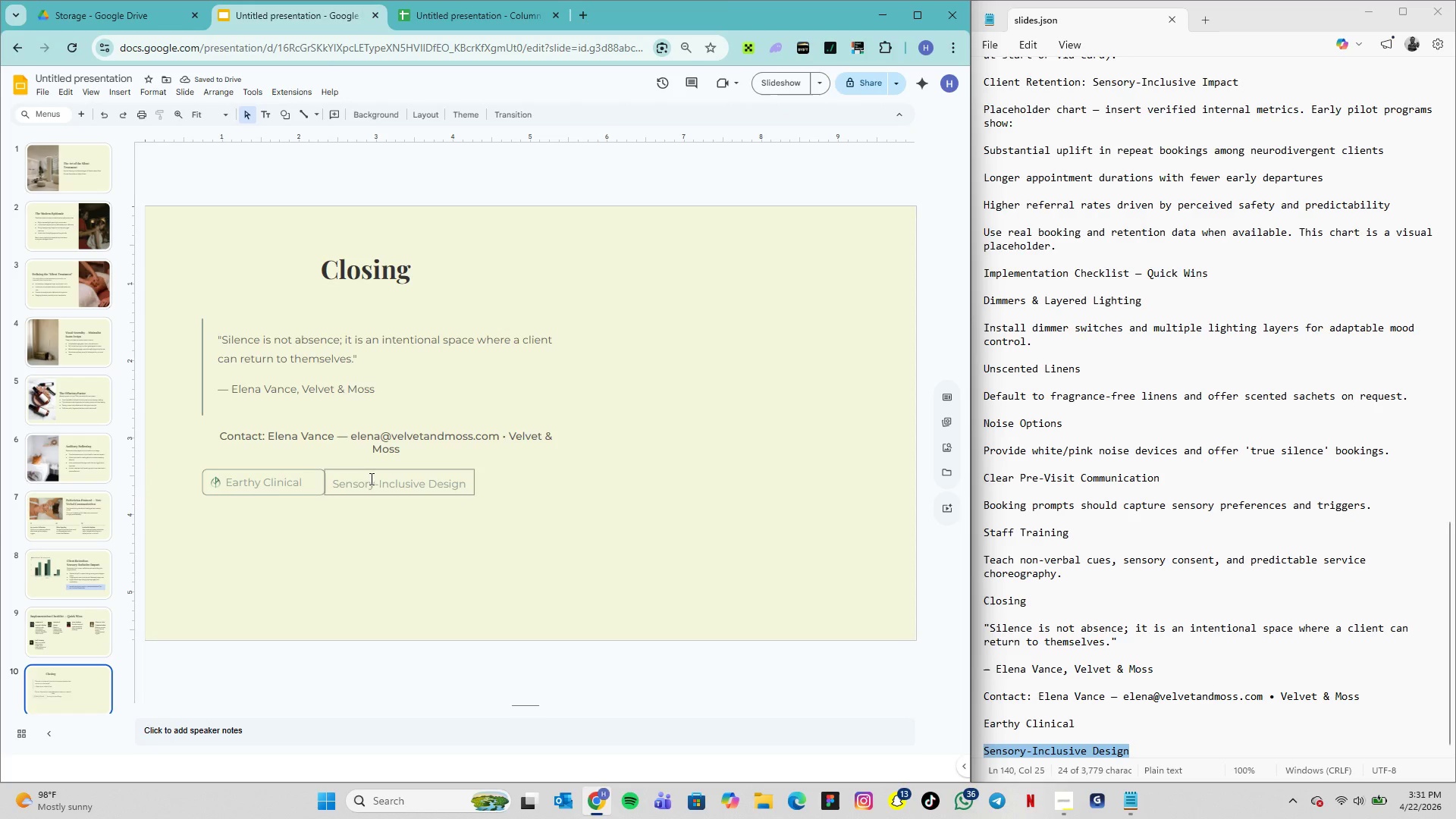 
left_click([374, 474])
 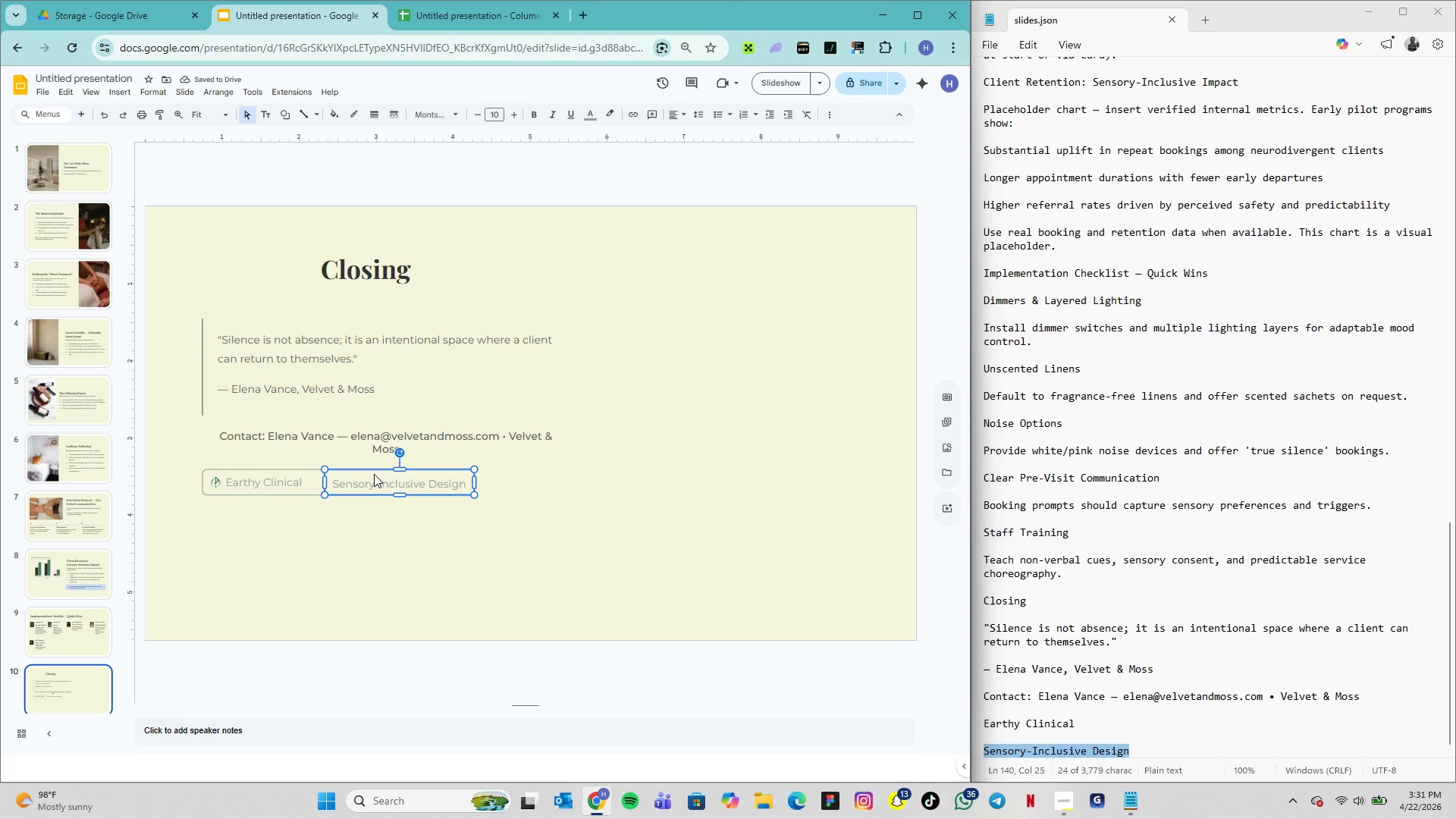 
key(ArrowLeft)
 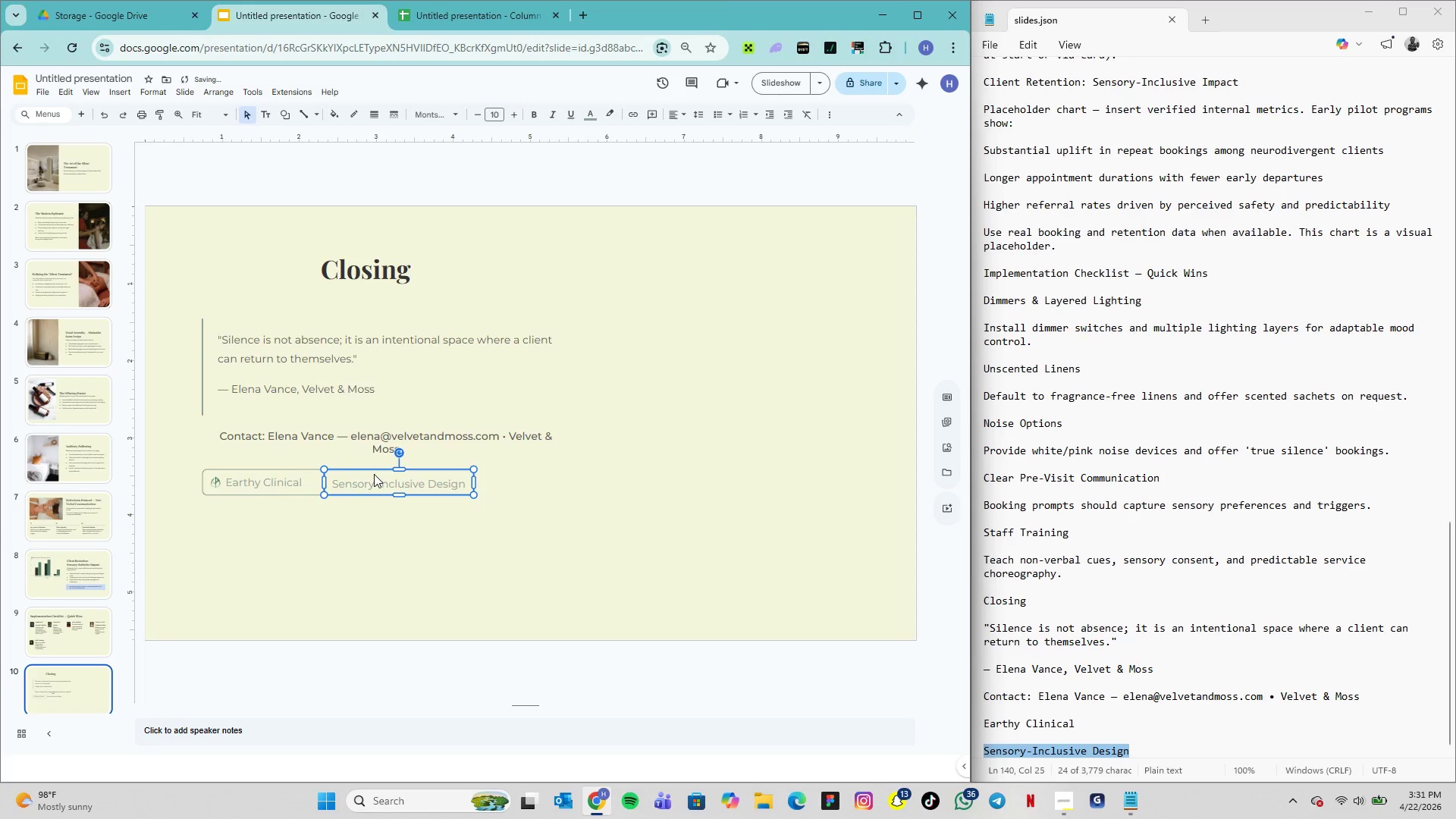 
key(ArrowLeft)
 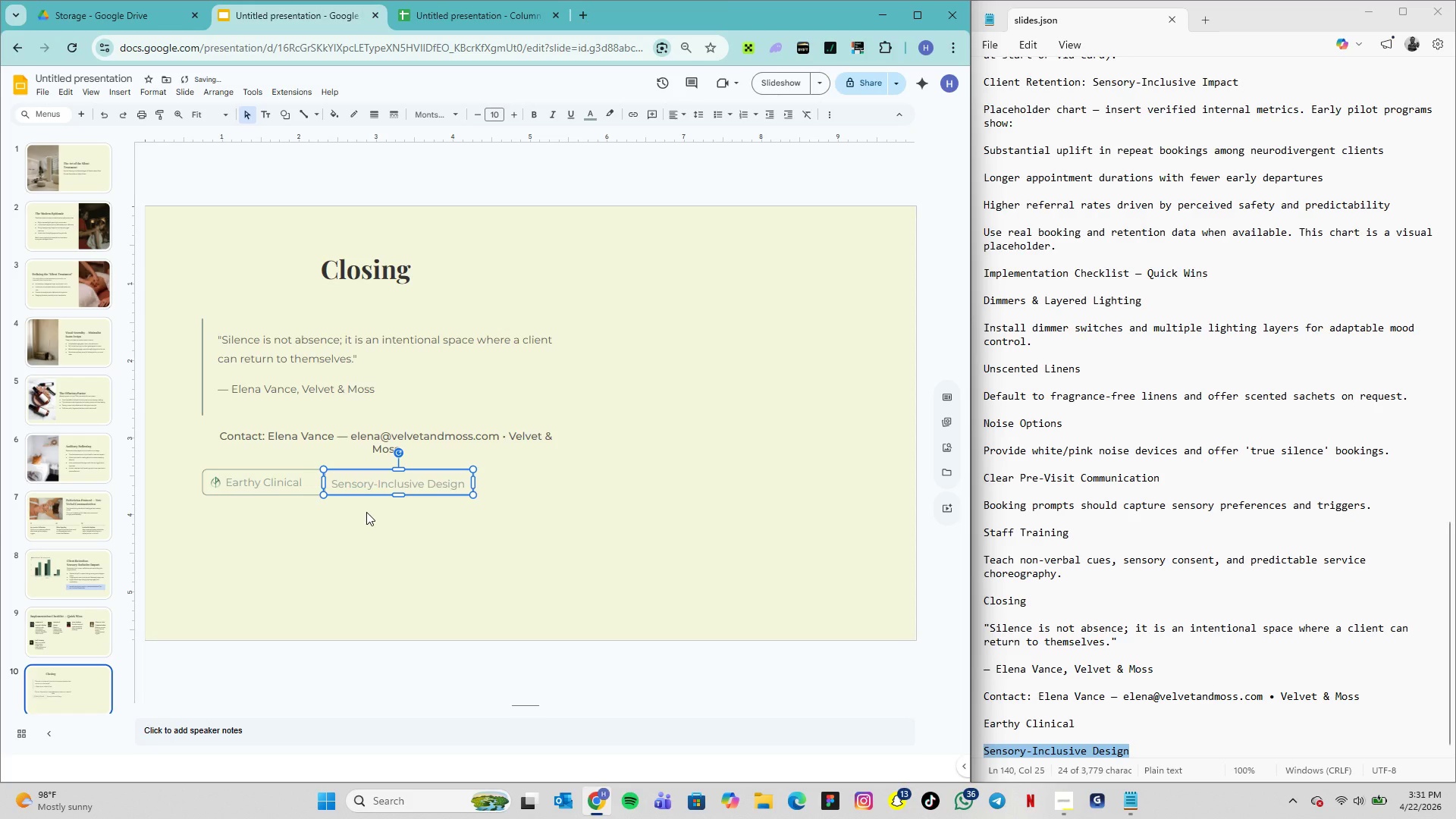 
key(ArrowLeft)
 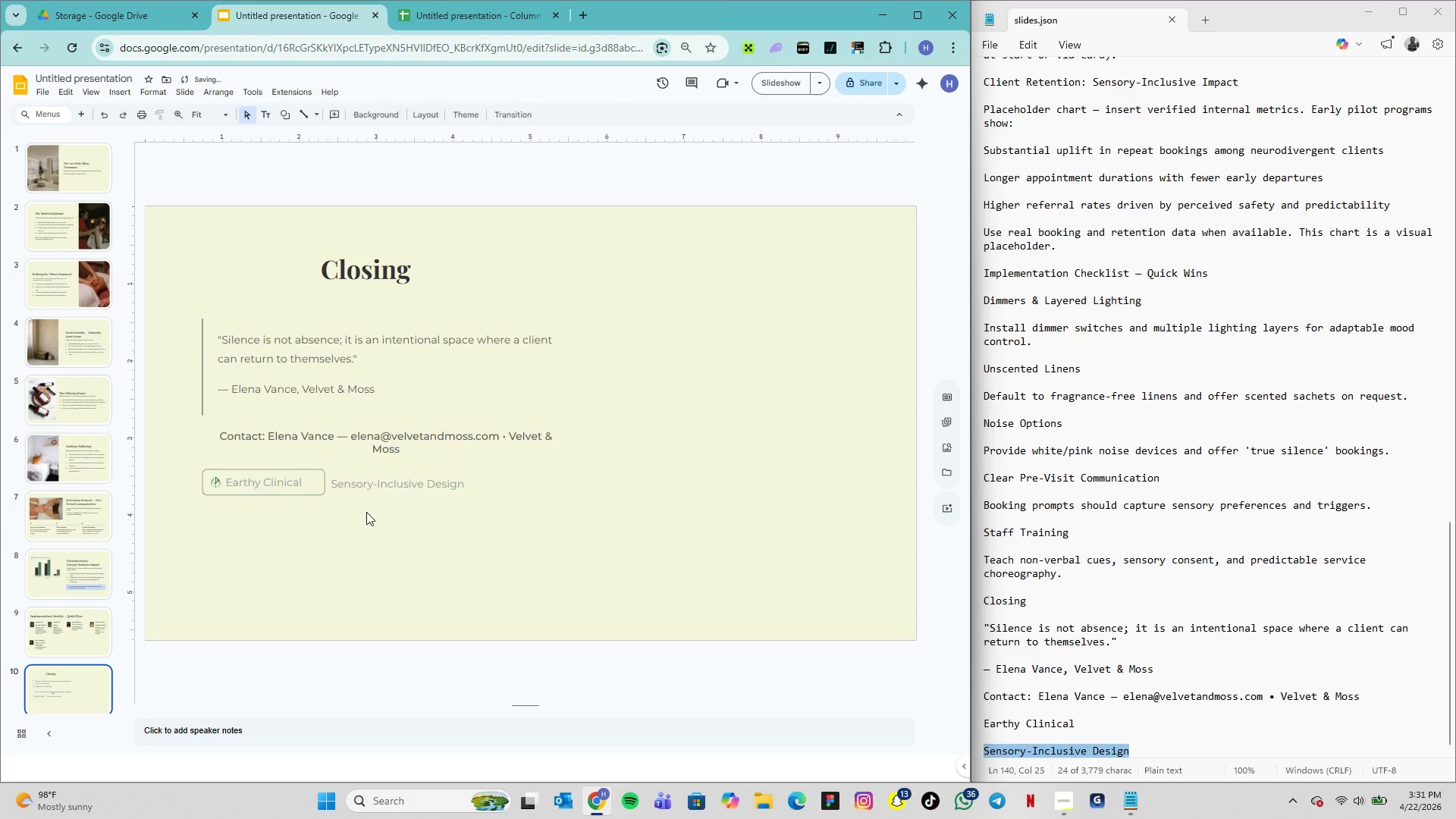 
left_click([366, 512])
 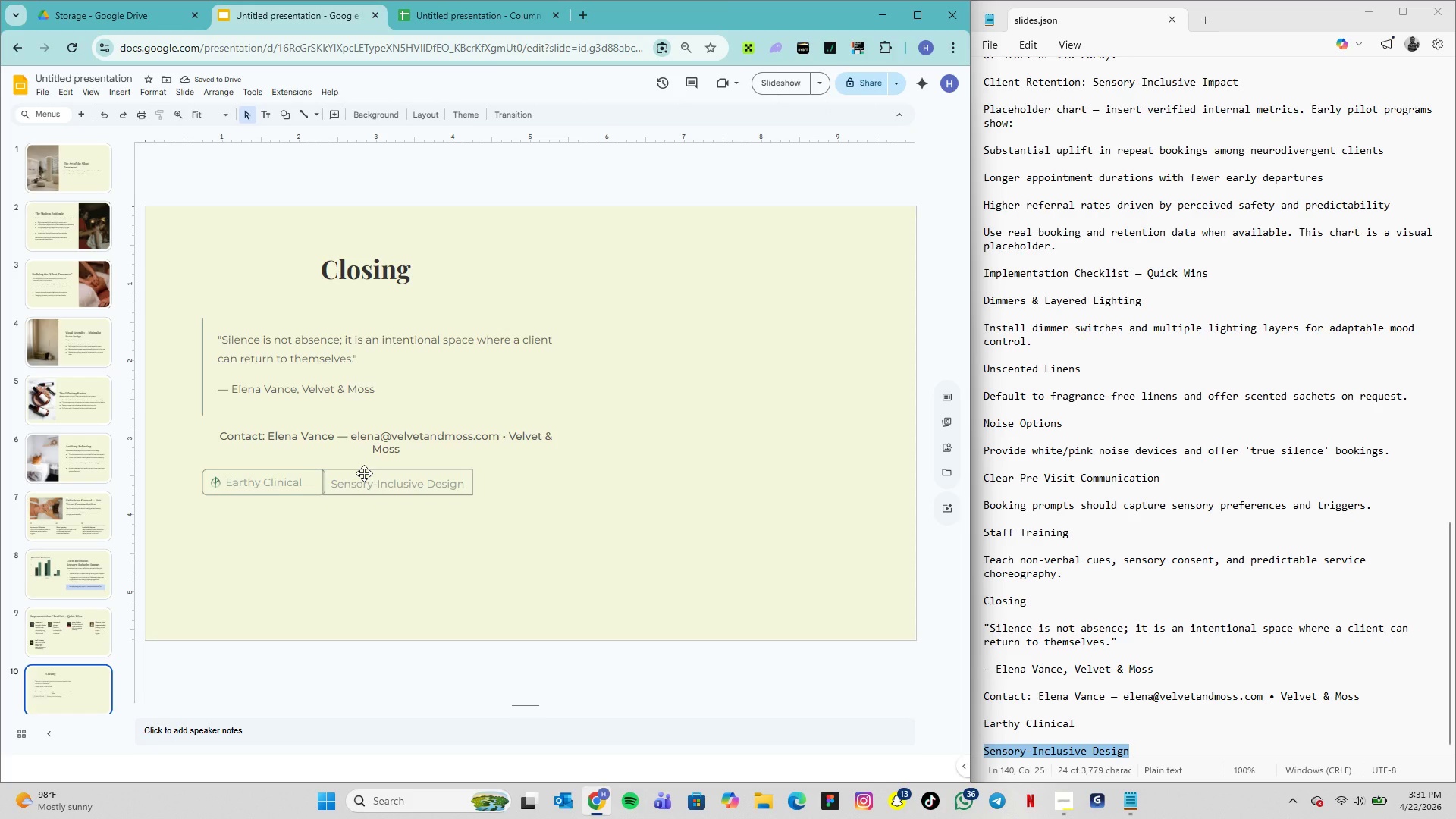 
left_click([364, 473])
 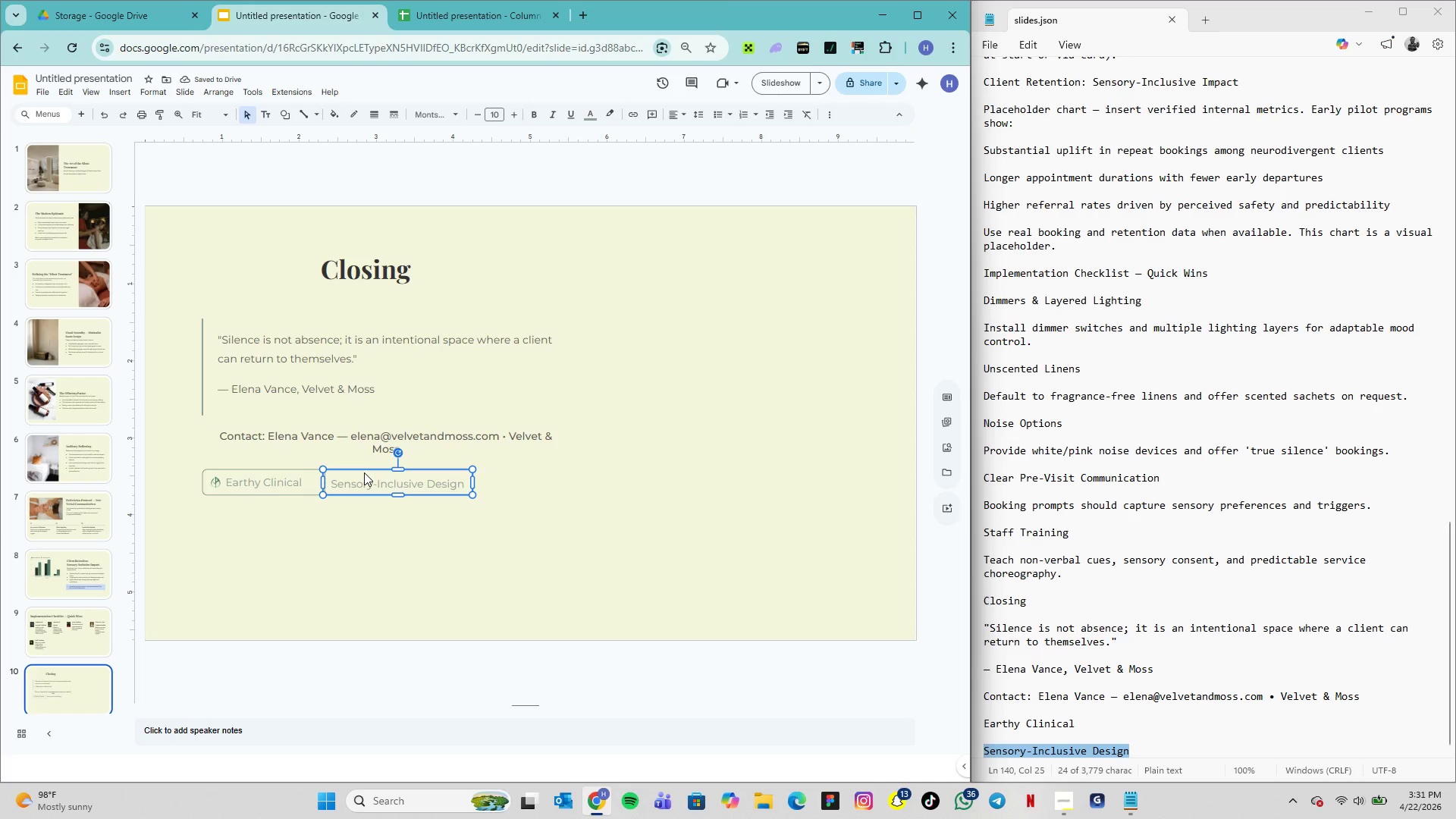 
key(ArrowRight)
 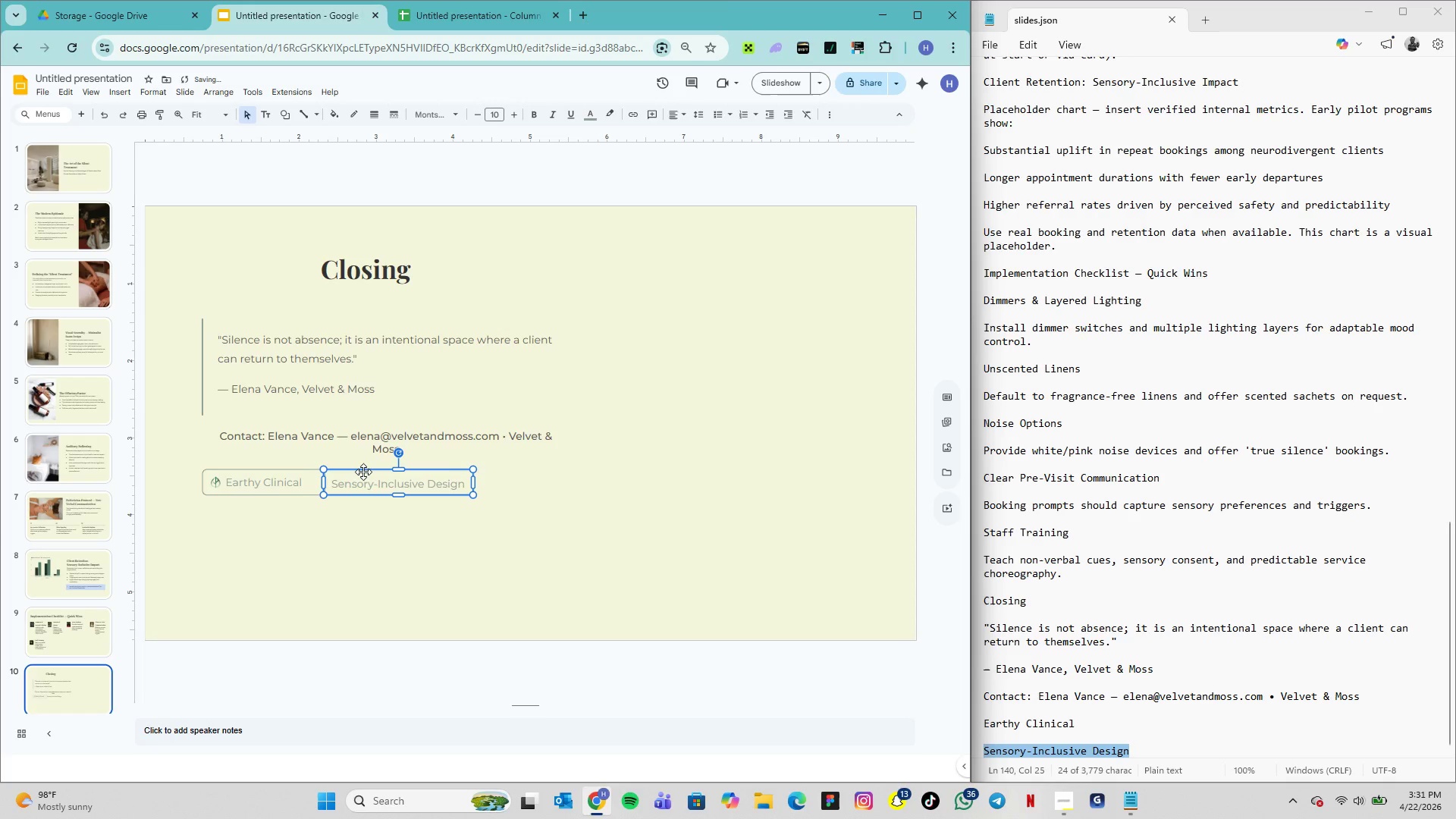 
key(ArrowRight)
 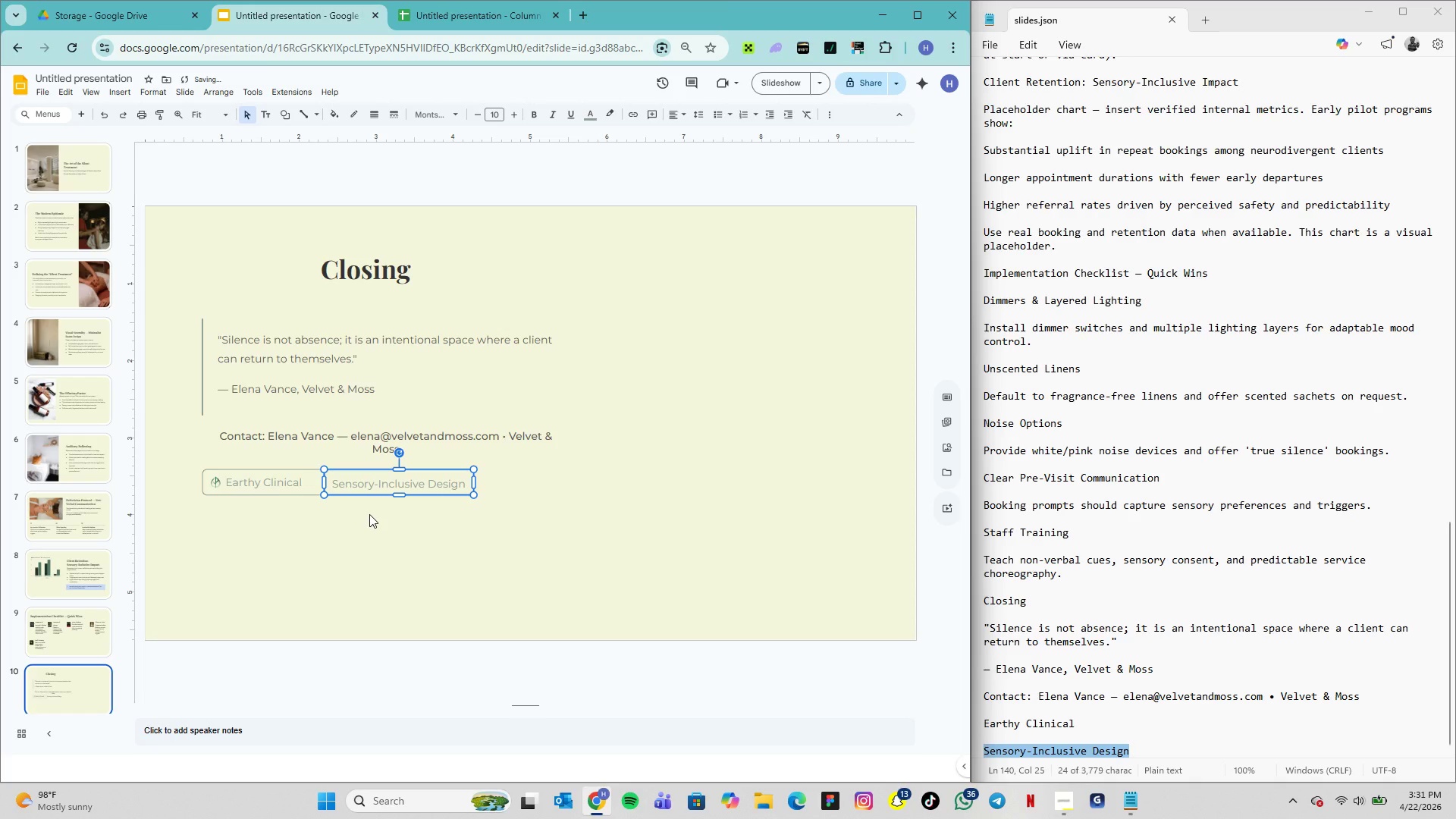 
left_click([369, 514])
 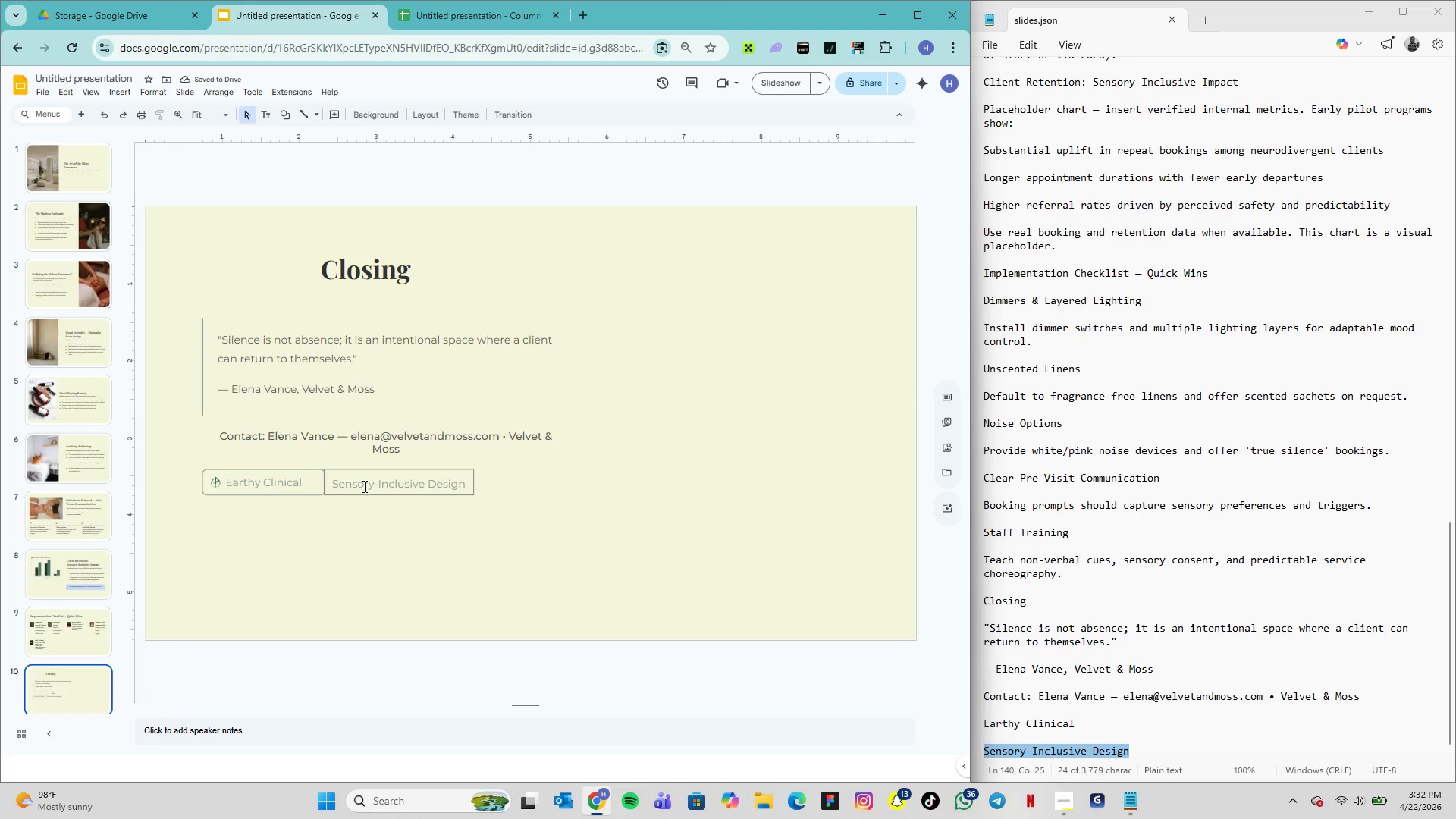 
left_click([368, 472])
 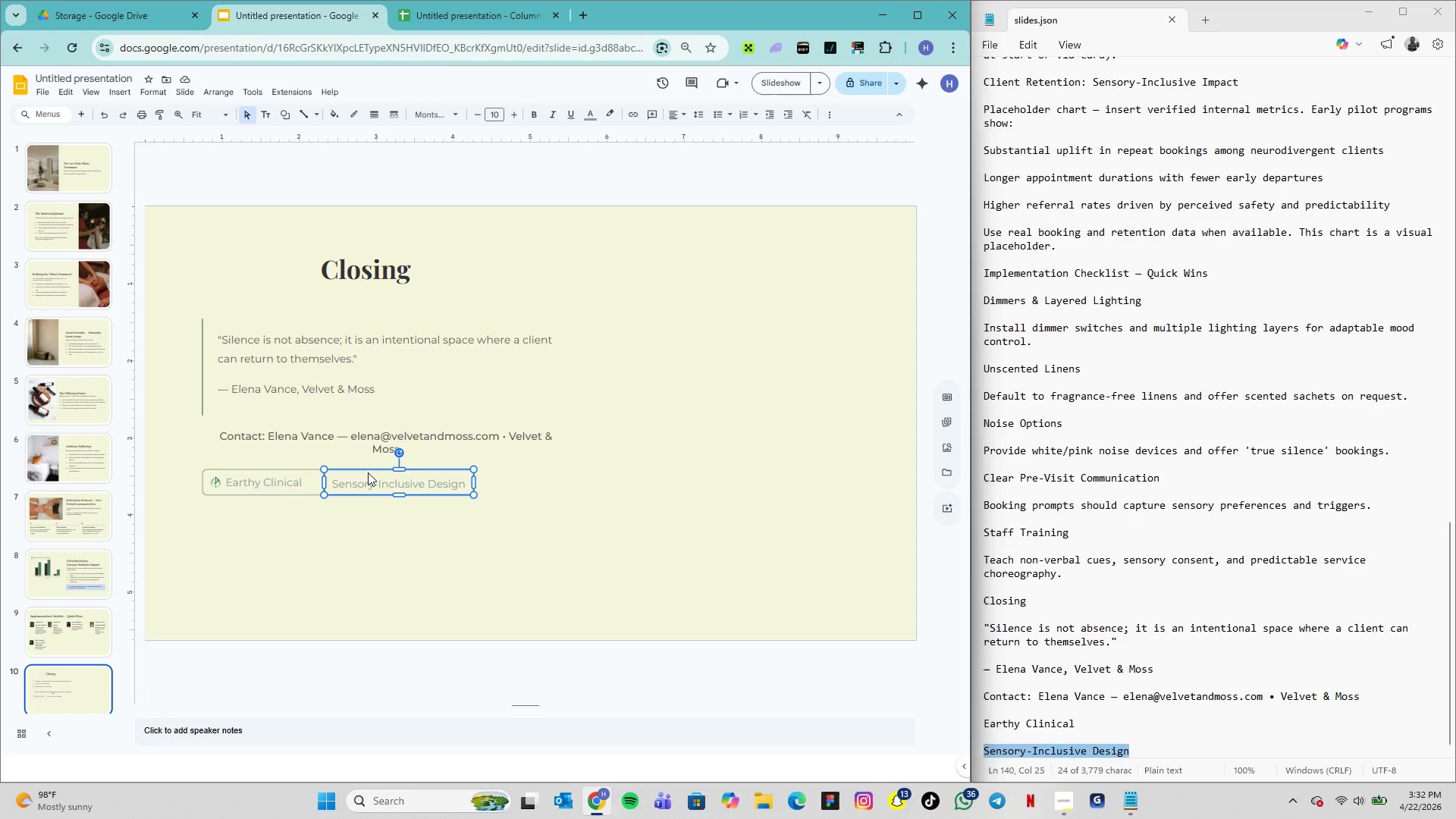 
key(ArrowUp)
 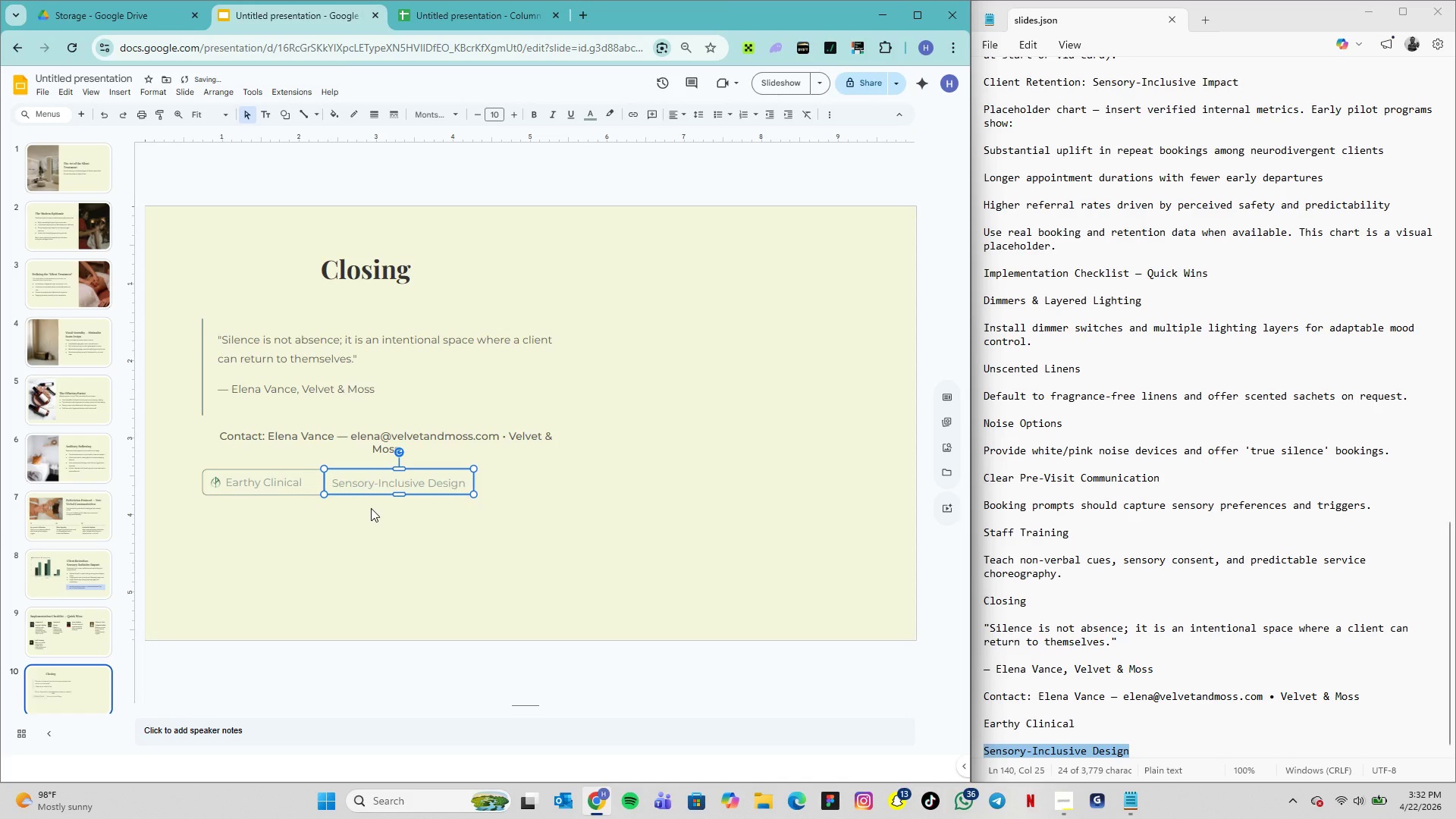 
left_click([371, 508])
 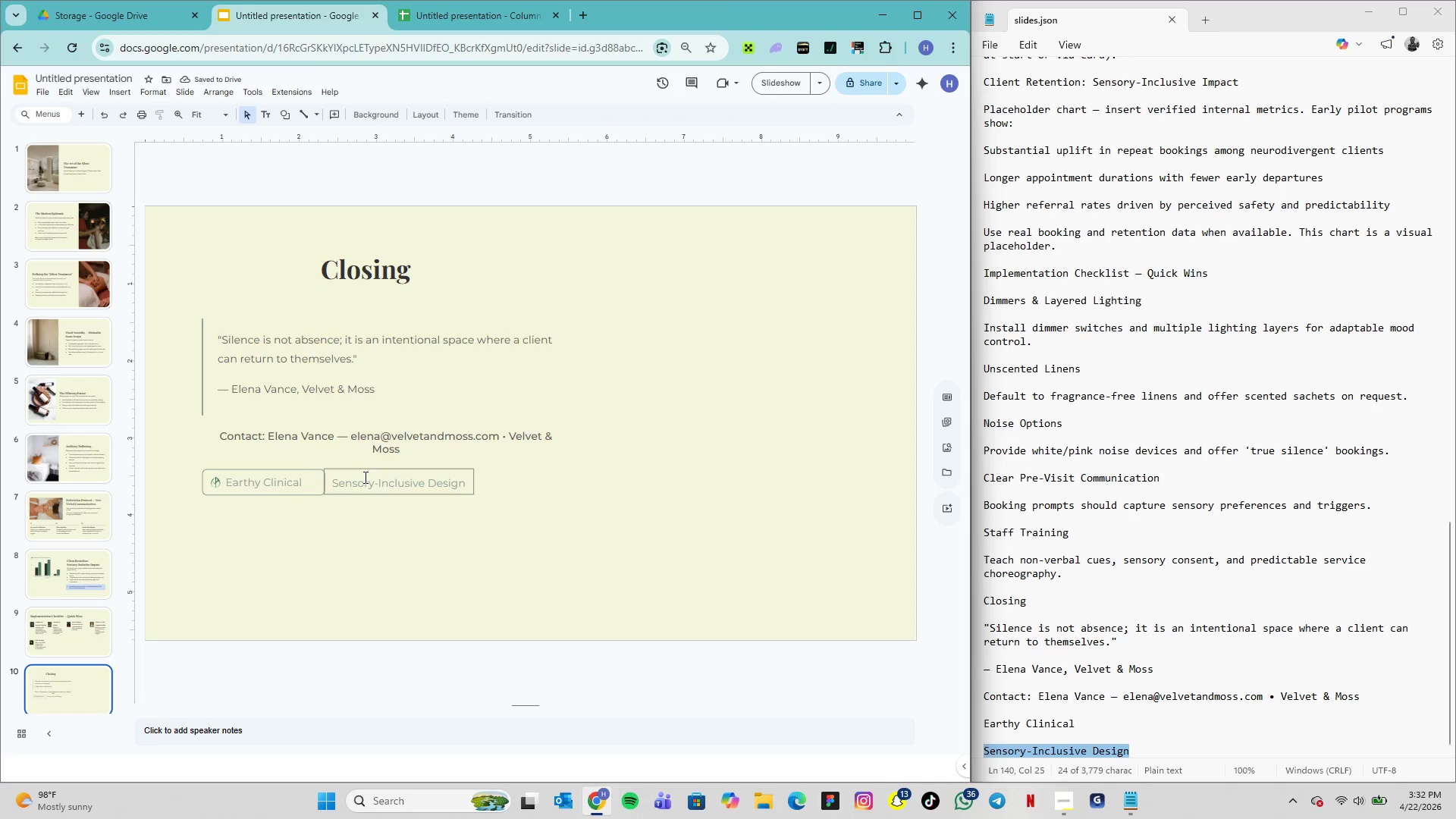 
left_click([365, 472])
 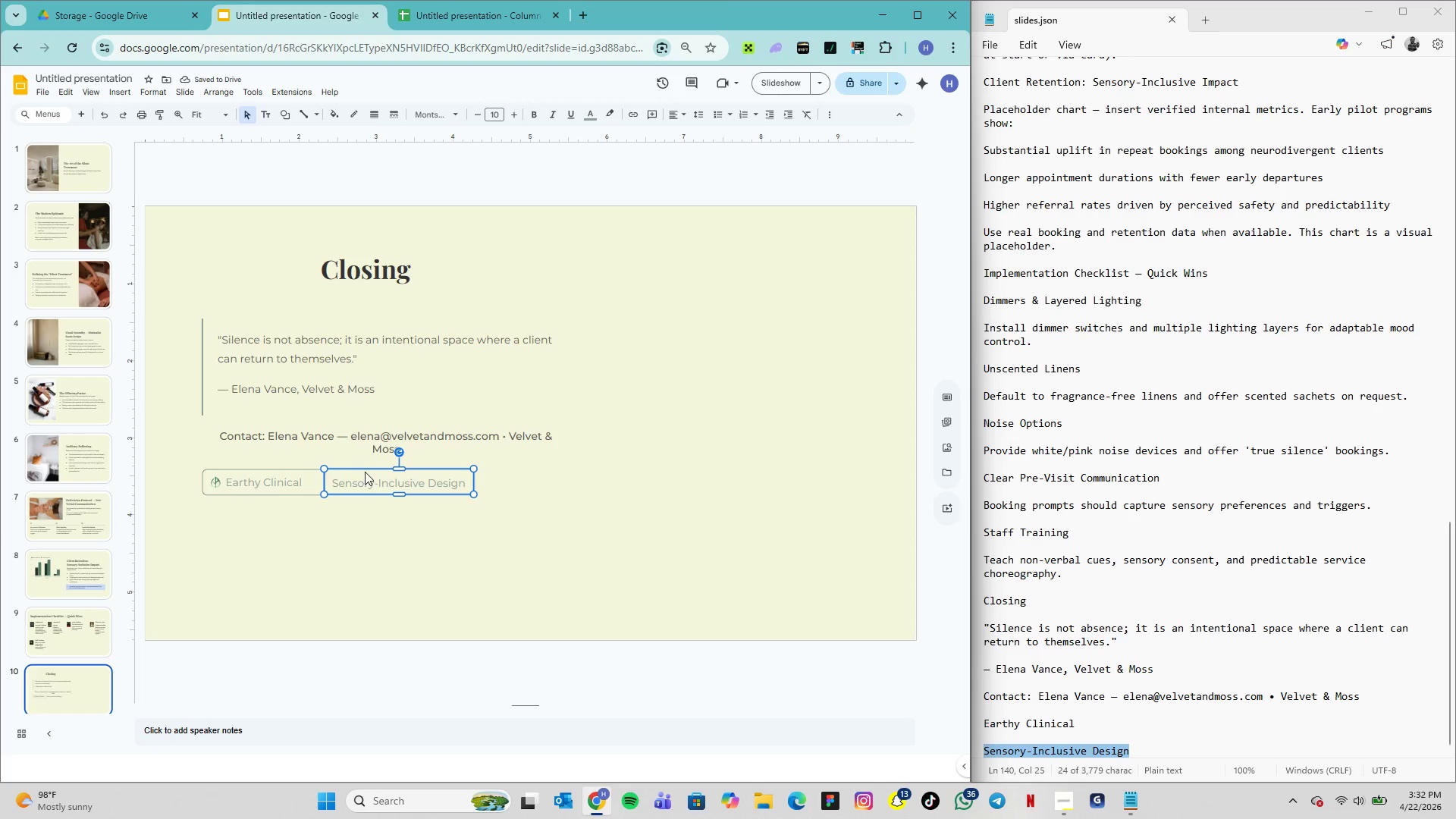 
key(ArrowRight)
 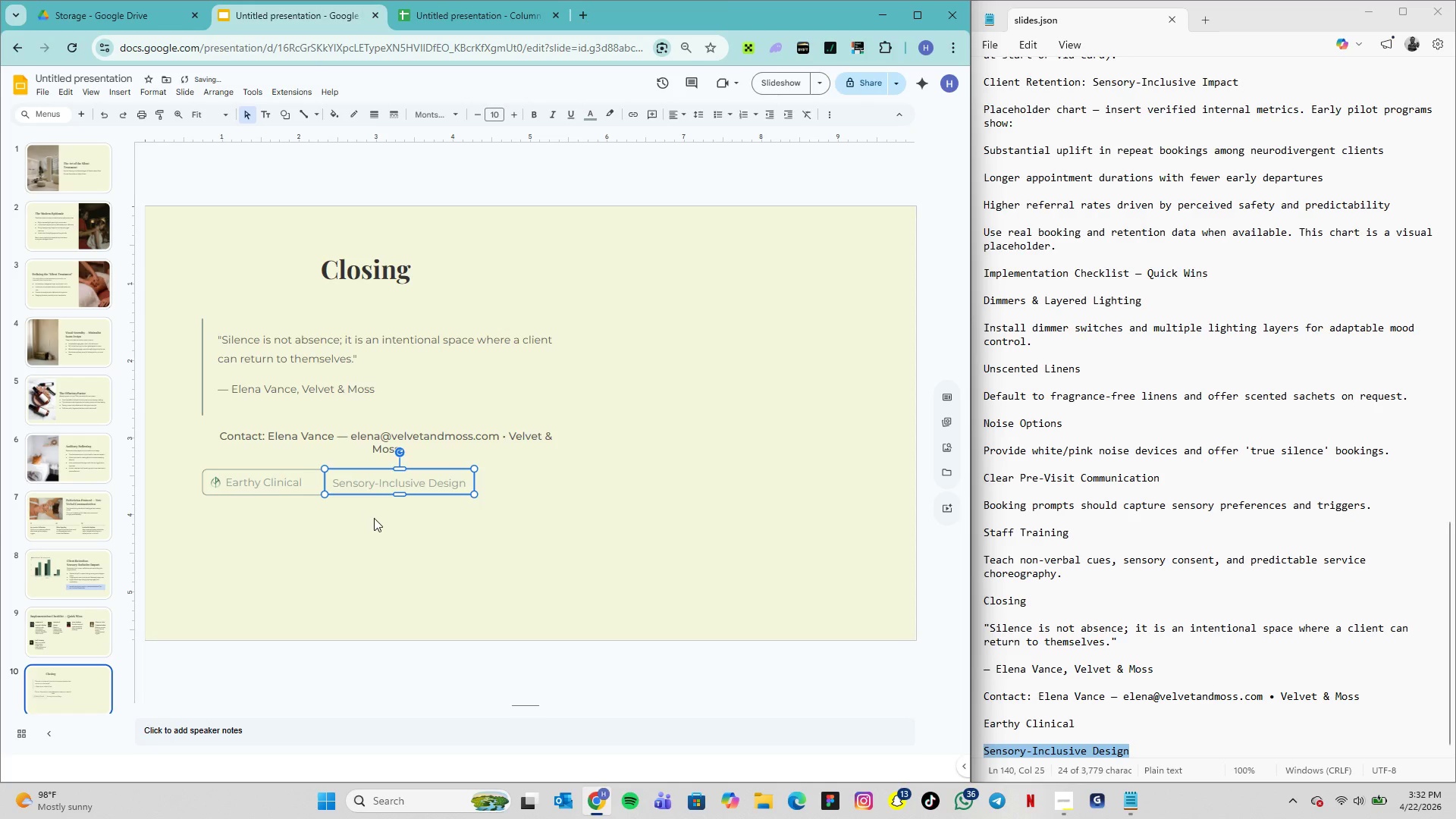 
left_click([375, 519])
 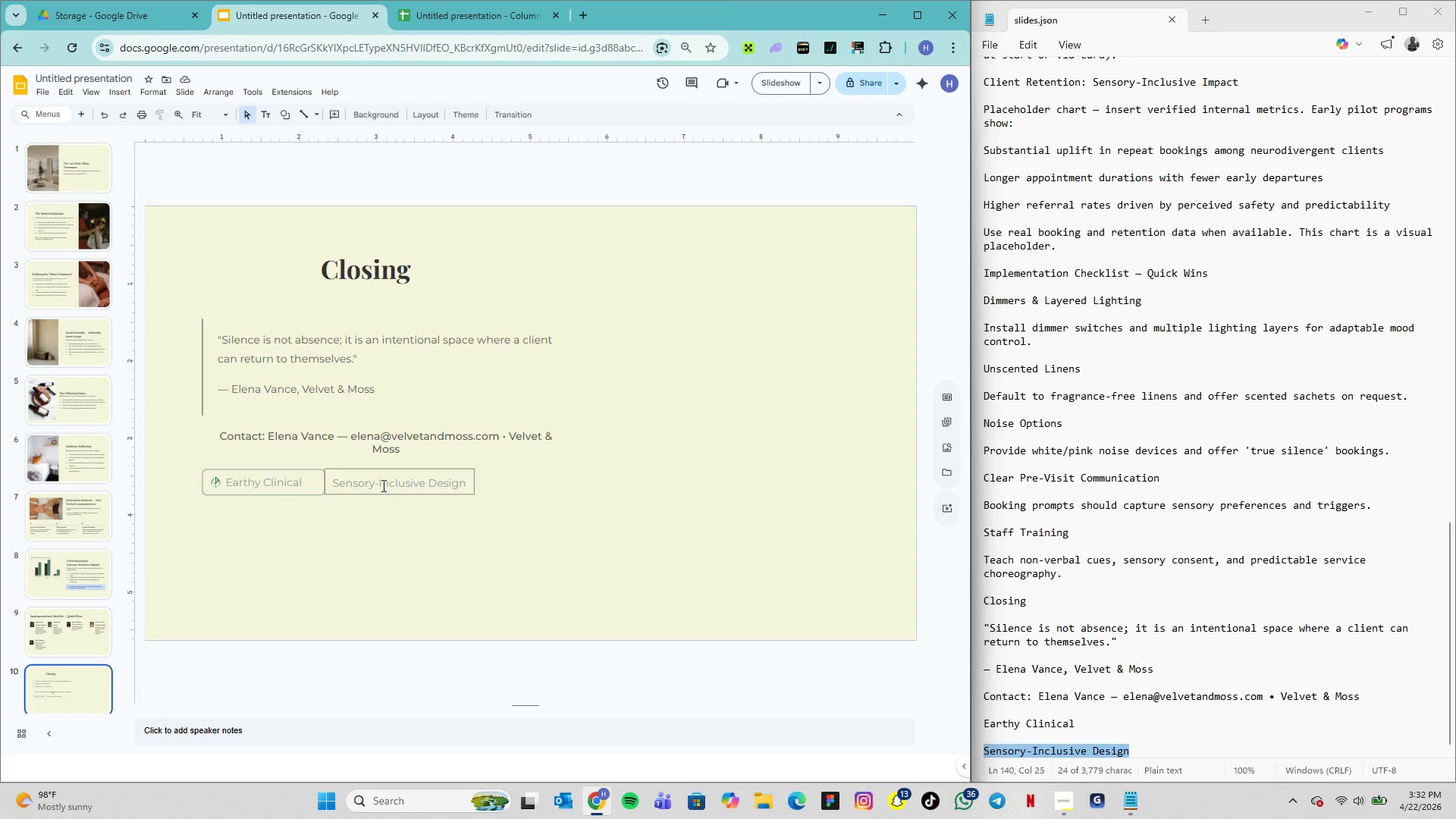 
wait(14.25)
 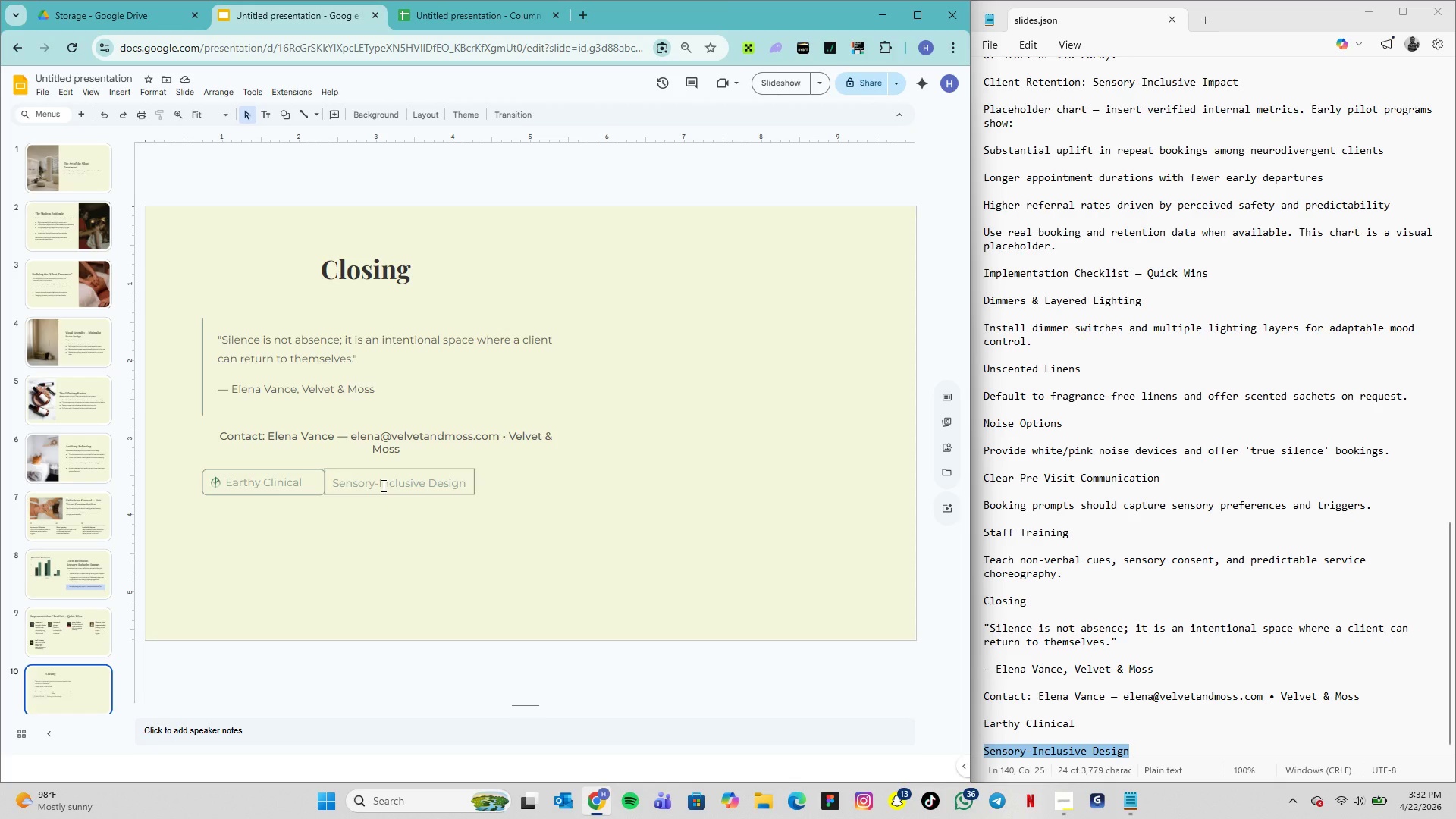 
scroll: coordinate [1128, 626], scroll_direction: down, amount: 5.0
 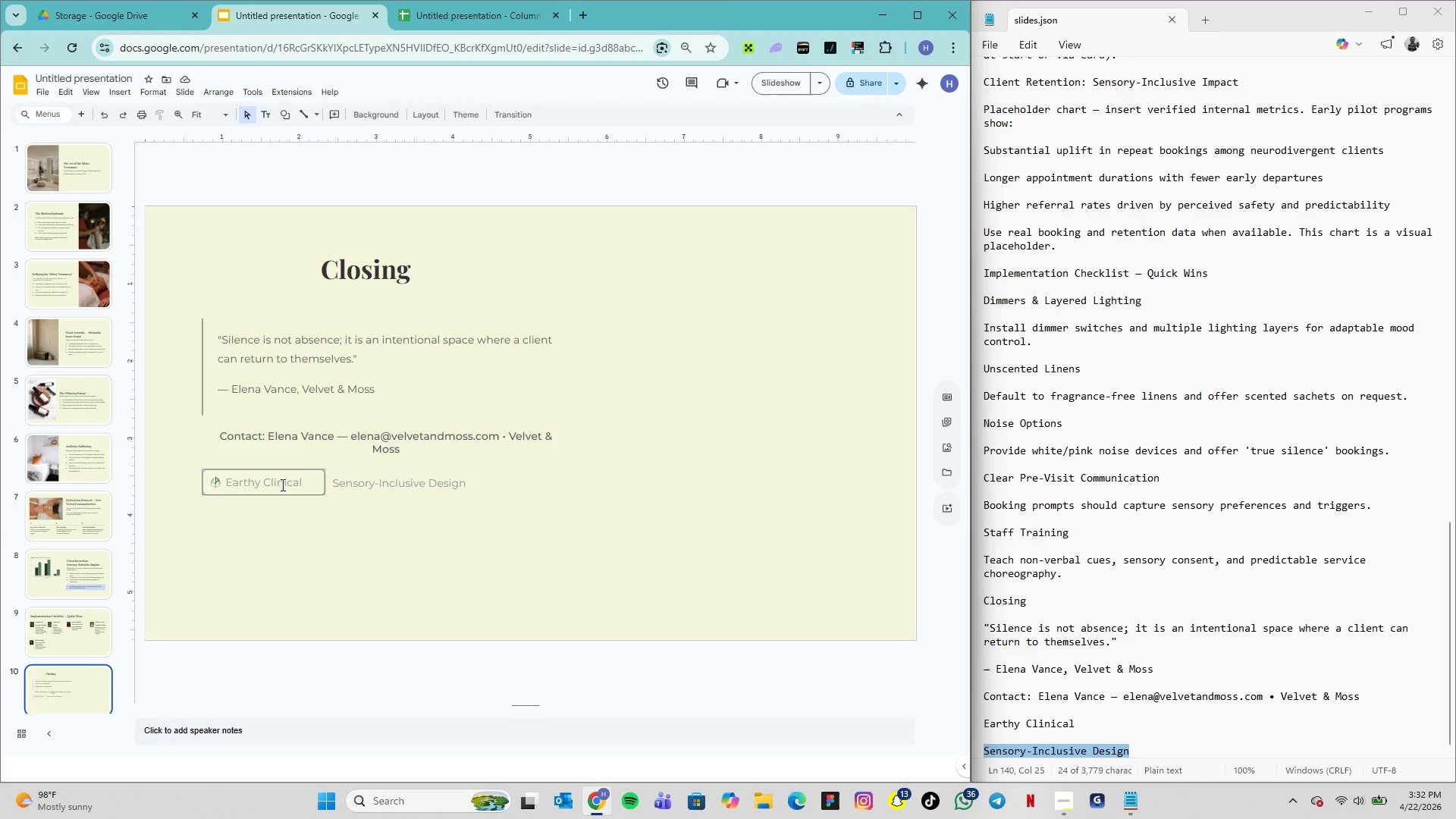 
left_click([303, 482])
 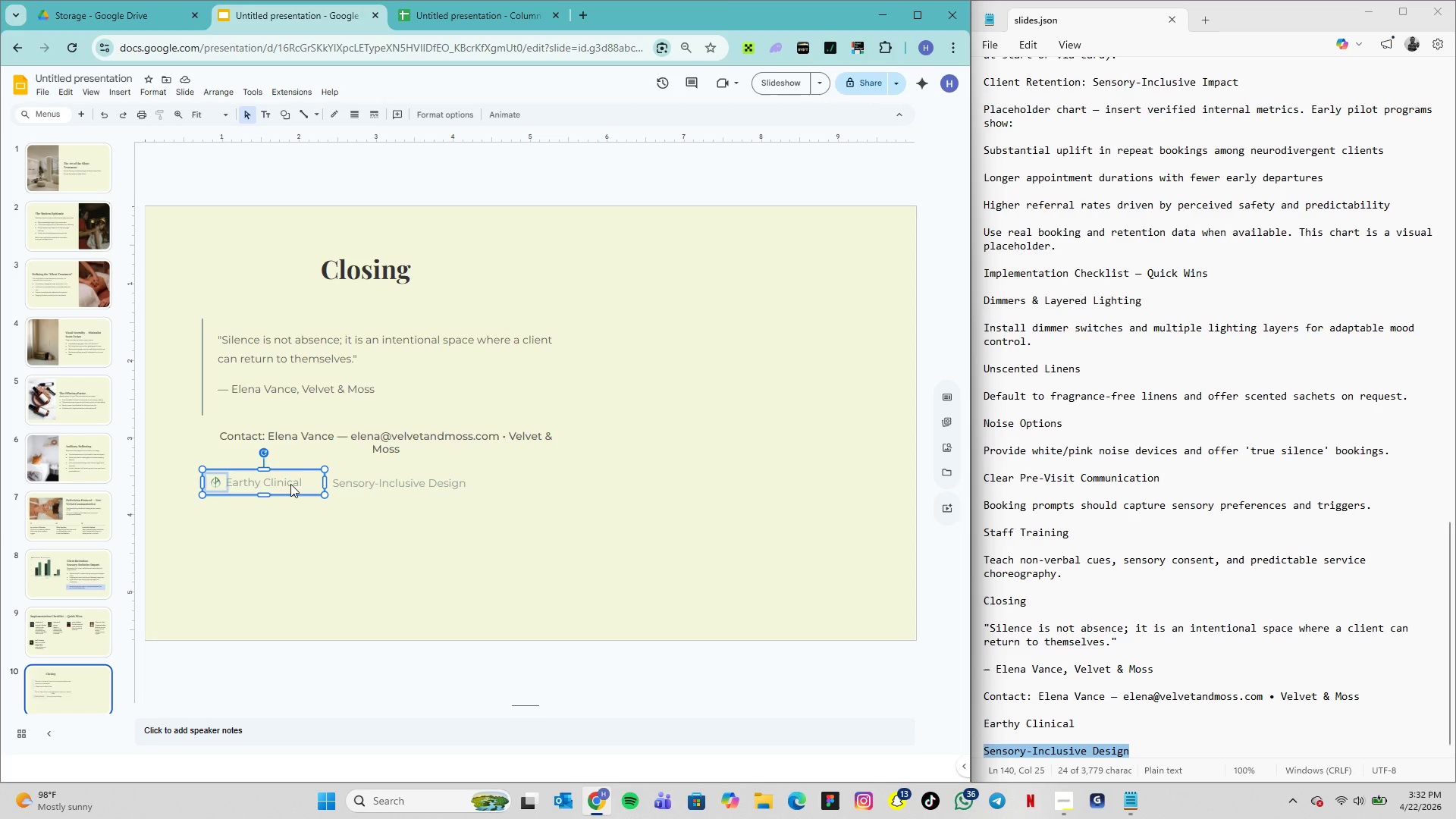 
double_click([290, 484])
 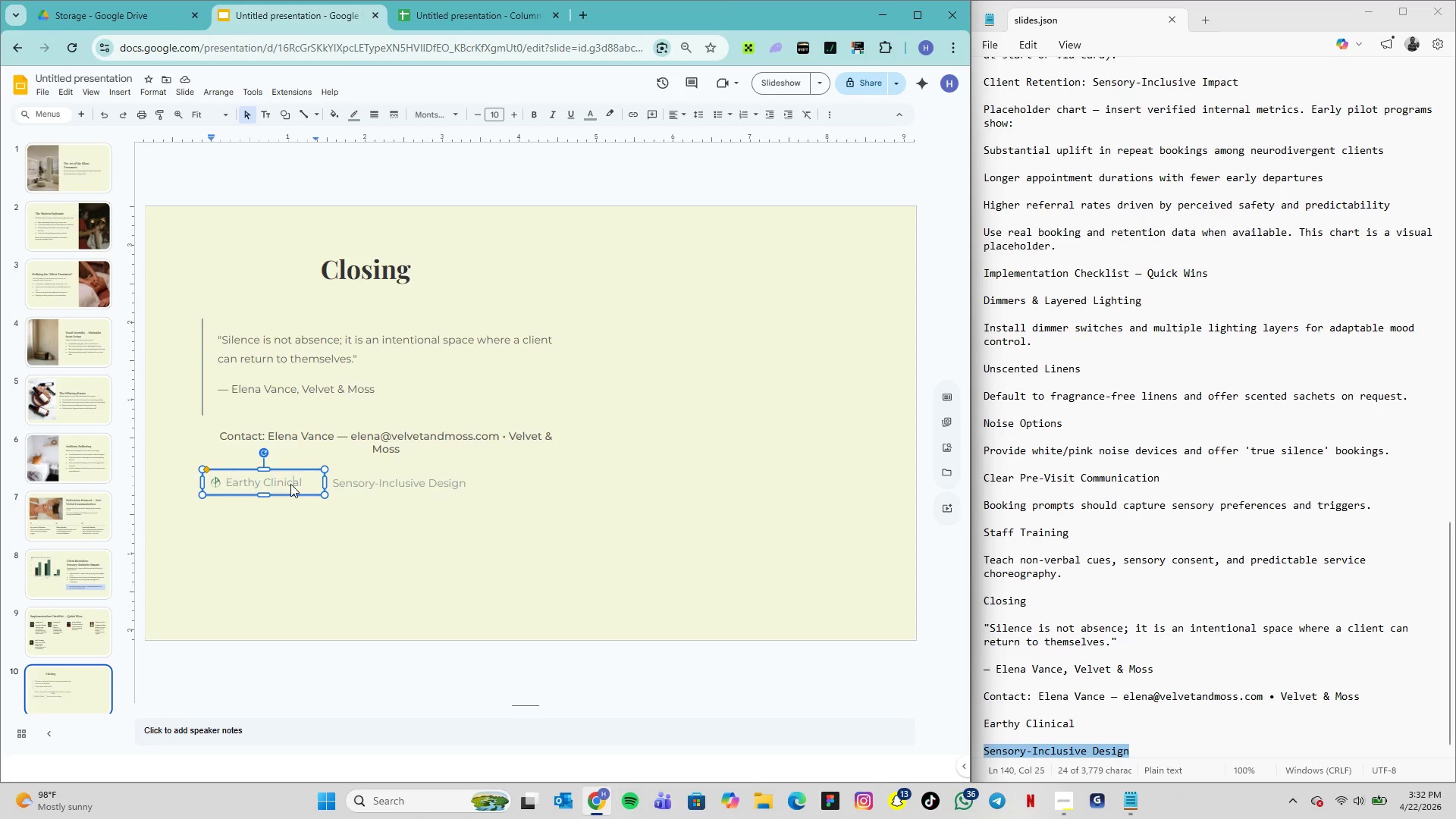 
triple_click([290, 484])
 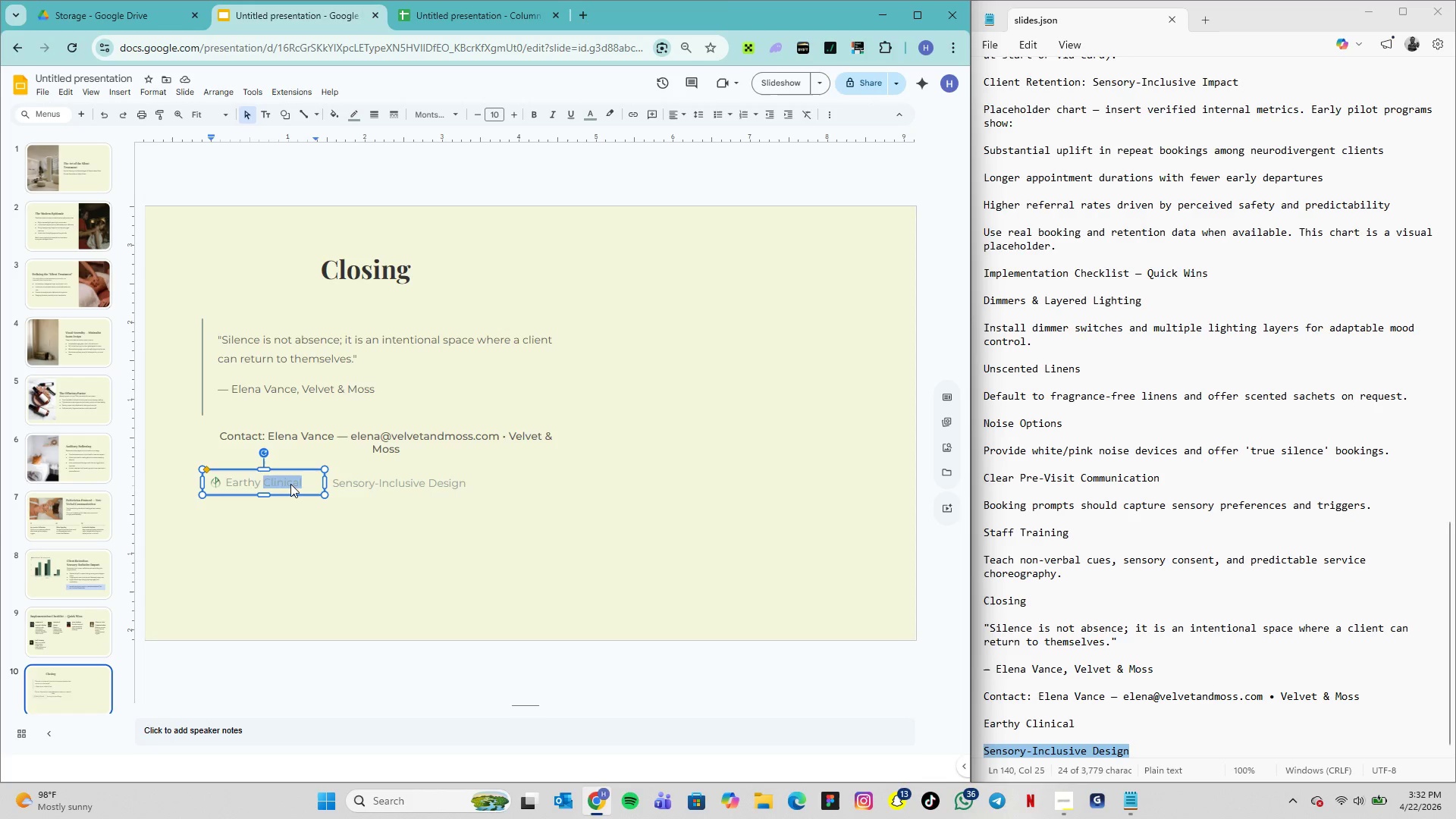 
triple_click([290, 484])
 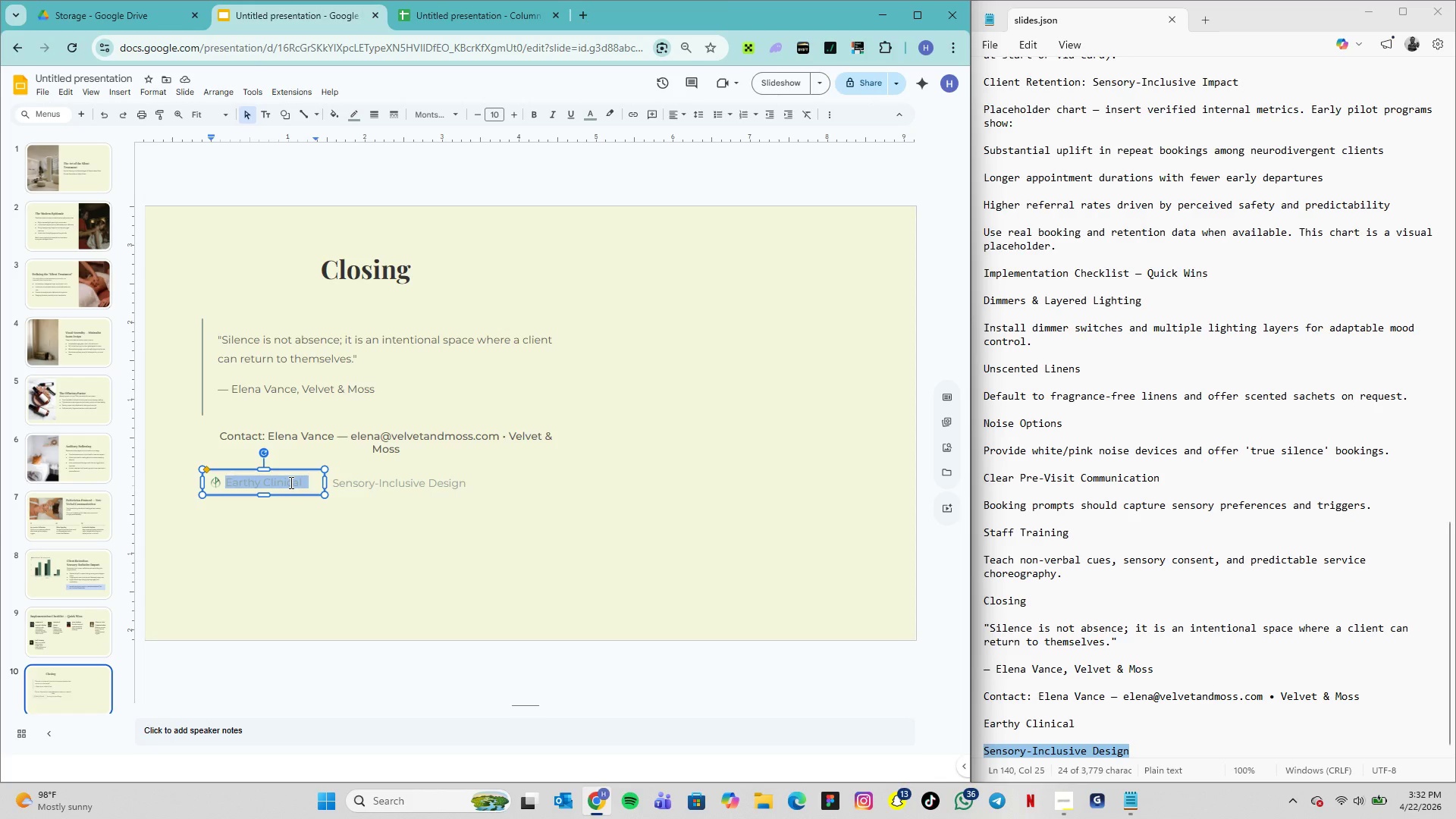 
type(EARTHY CLINI)
 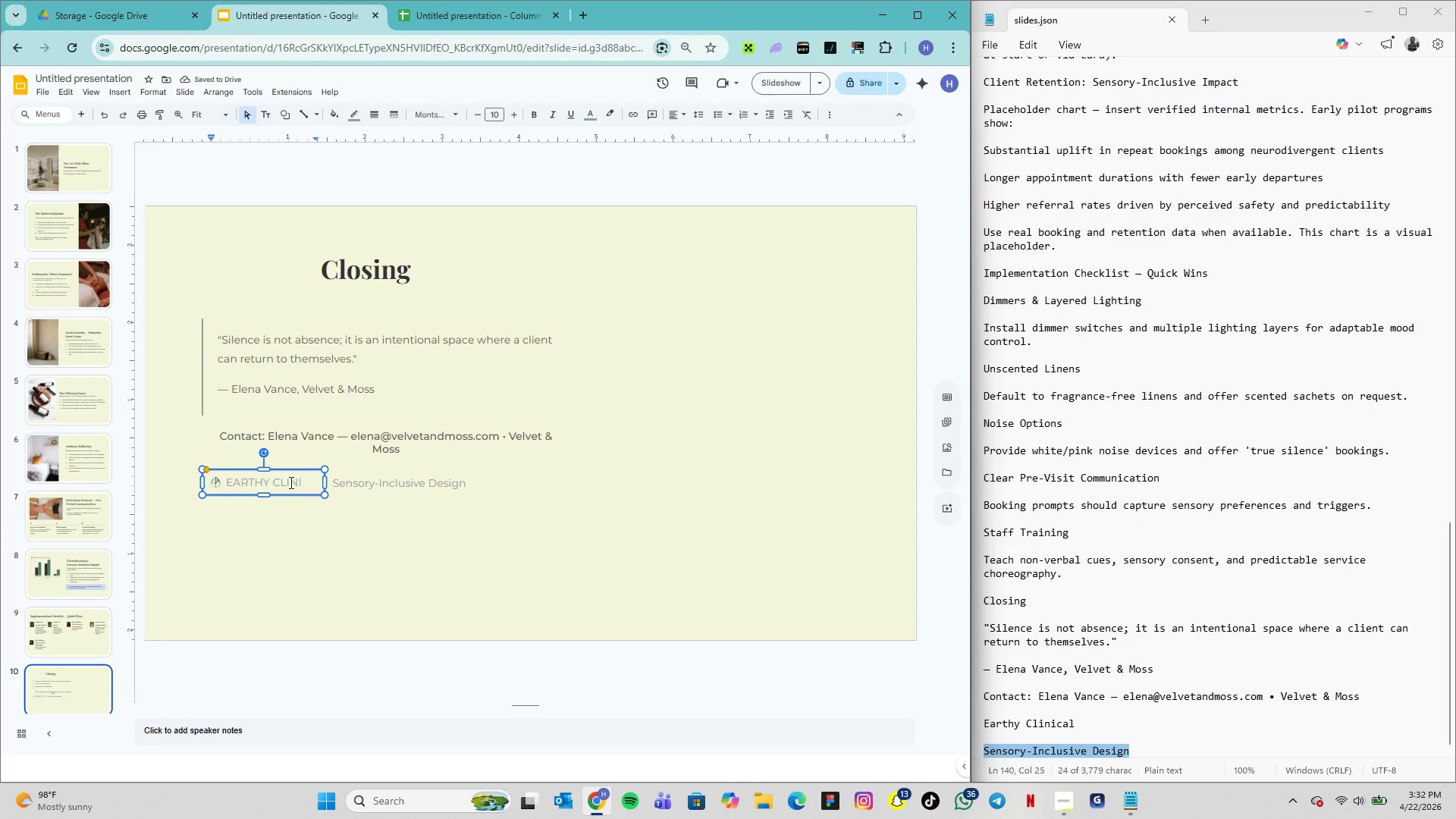 
type(CAL)
 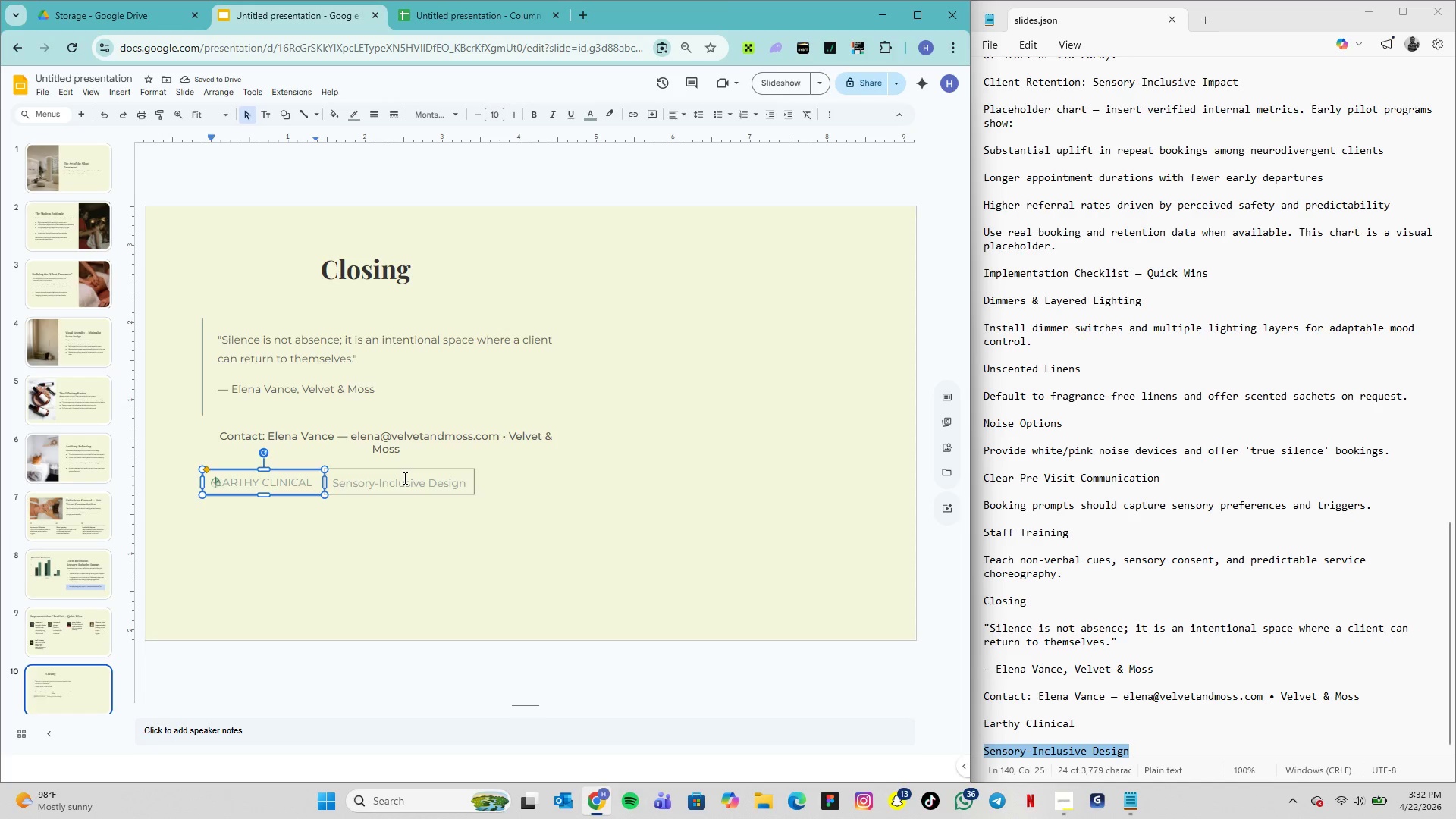 
double_click([401, 482])
 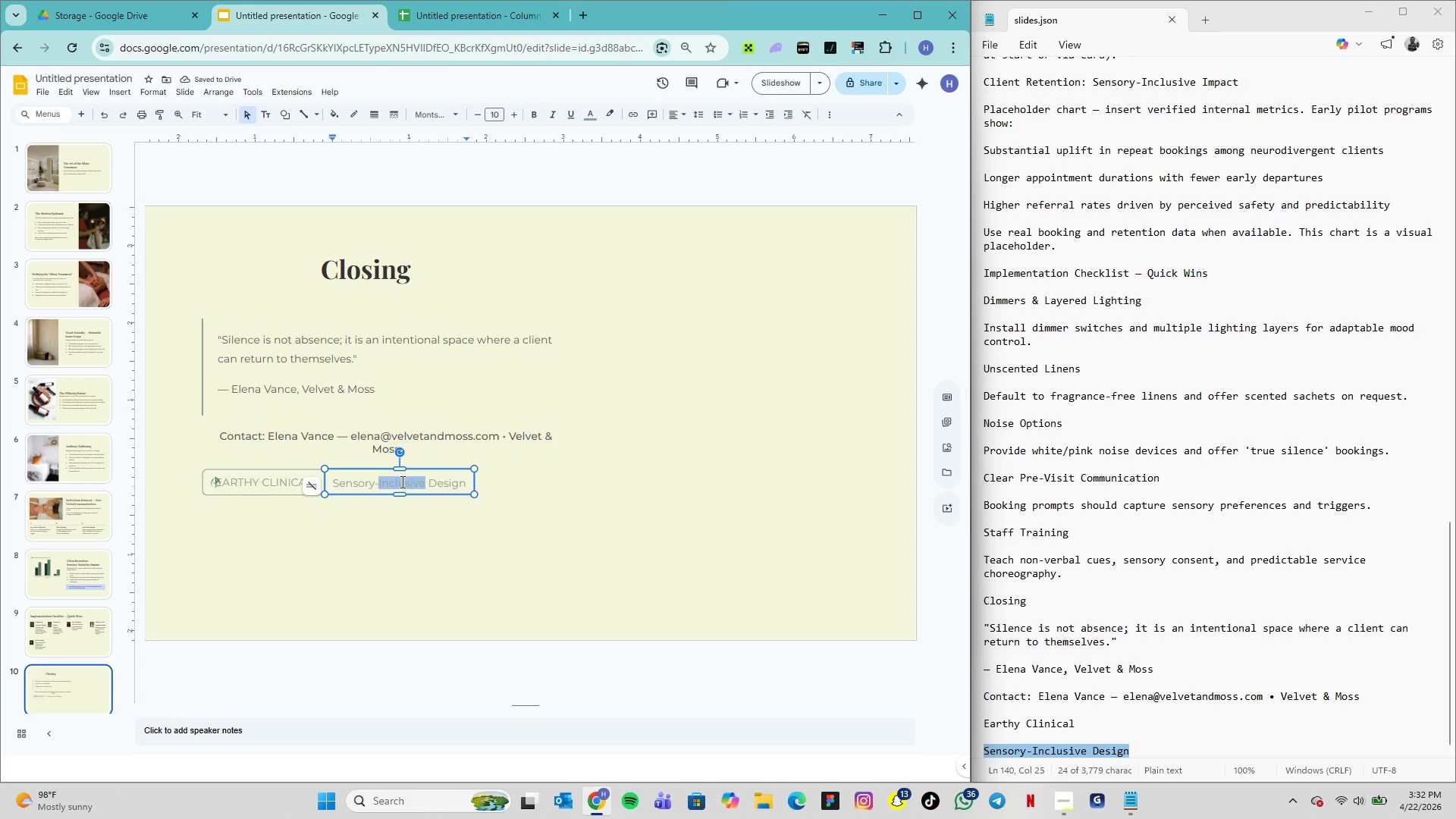 
triple_click([401, 482])
 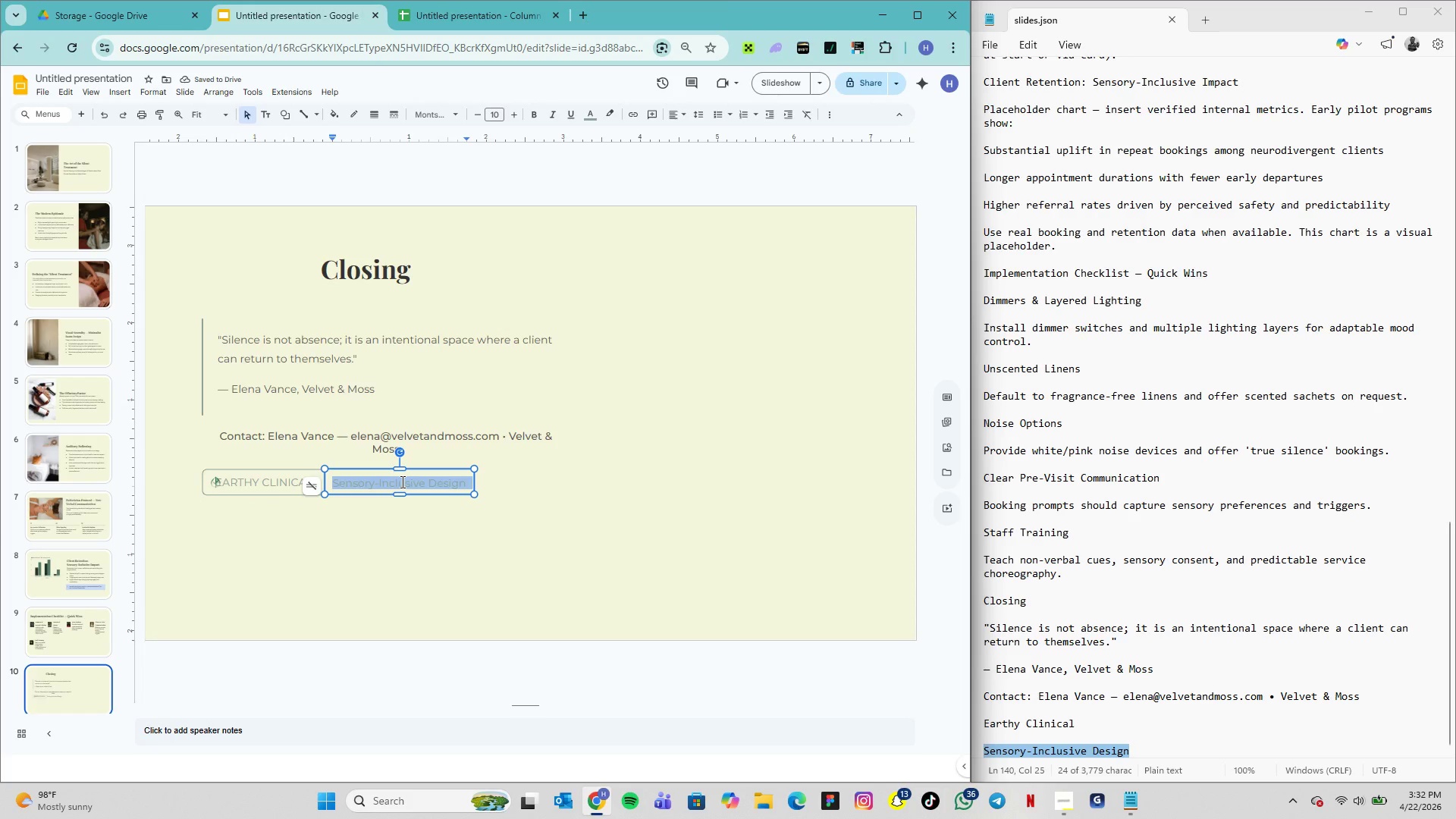 
type(SENSORY-INCLUSIVE DESIGN)
 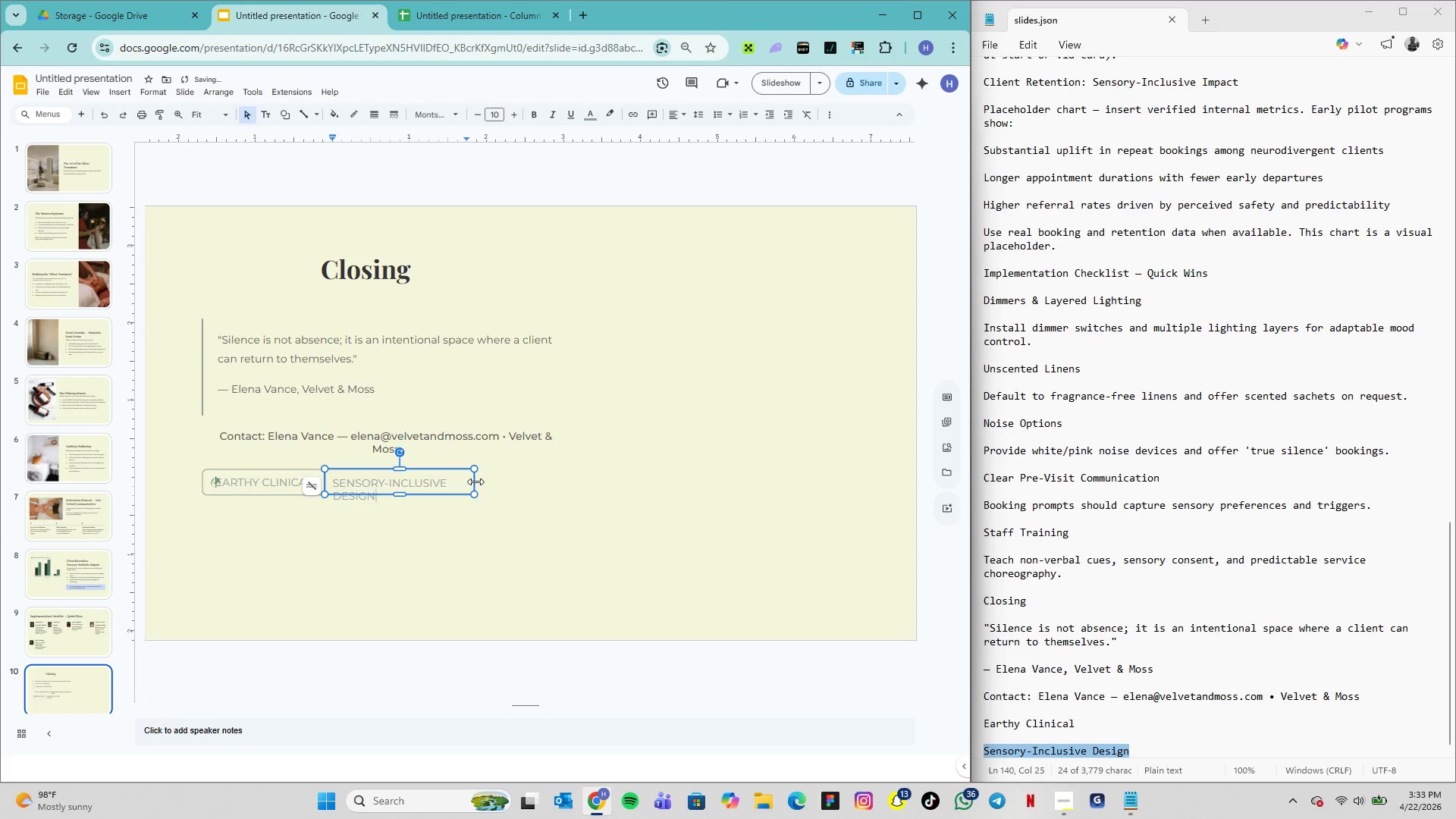 
left_click_drag(start_coordinate=[476, 482], to_coordinate=[491, 482])
 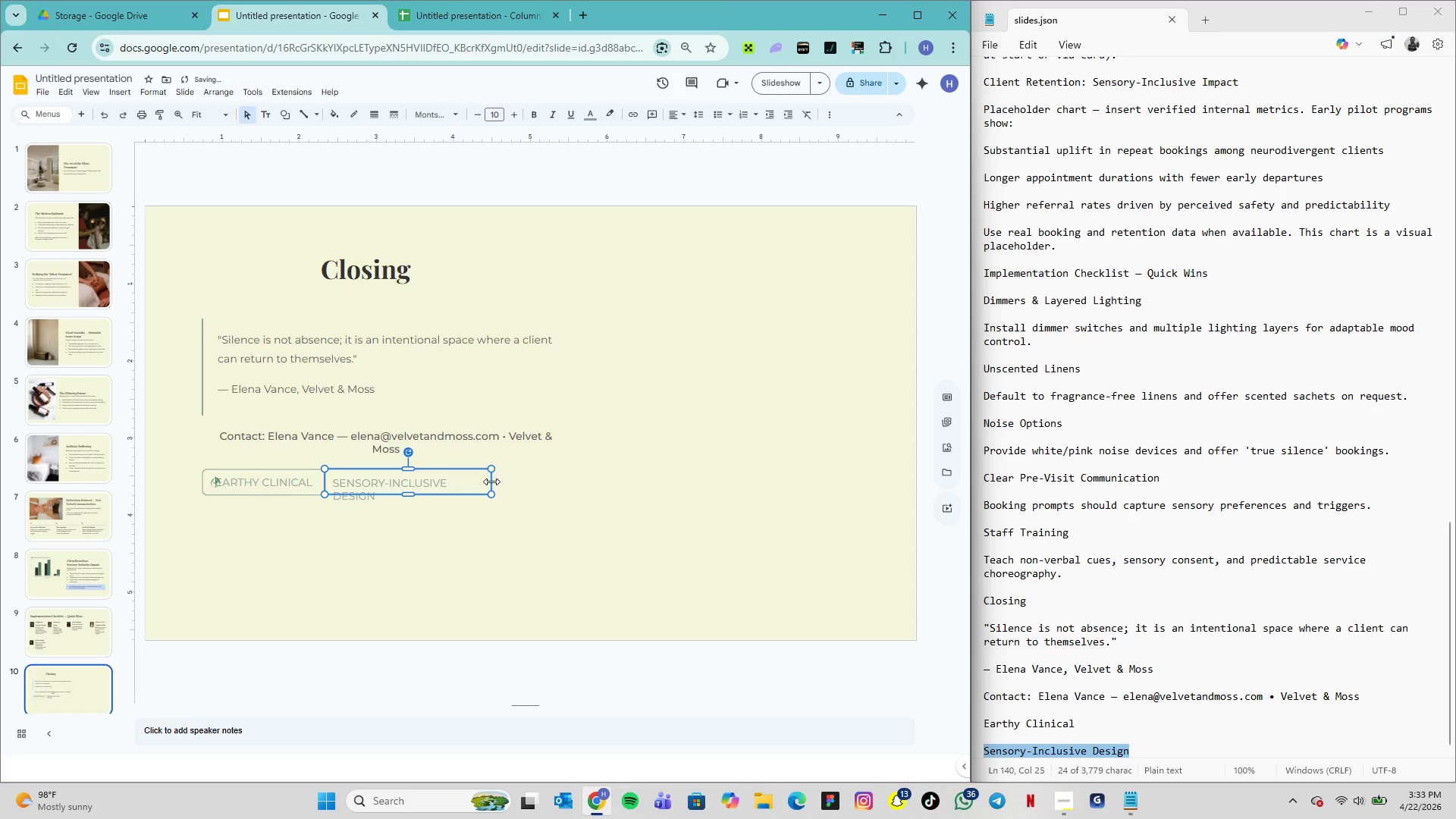 
left_click_drag(start_coordinate=[491, 482], to_coordinate=[510, 480])
 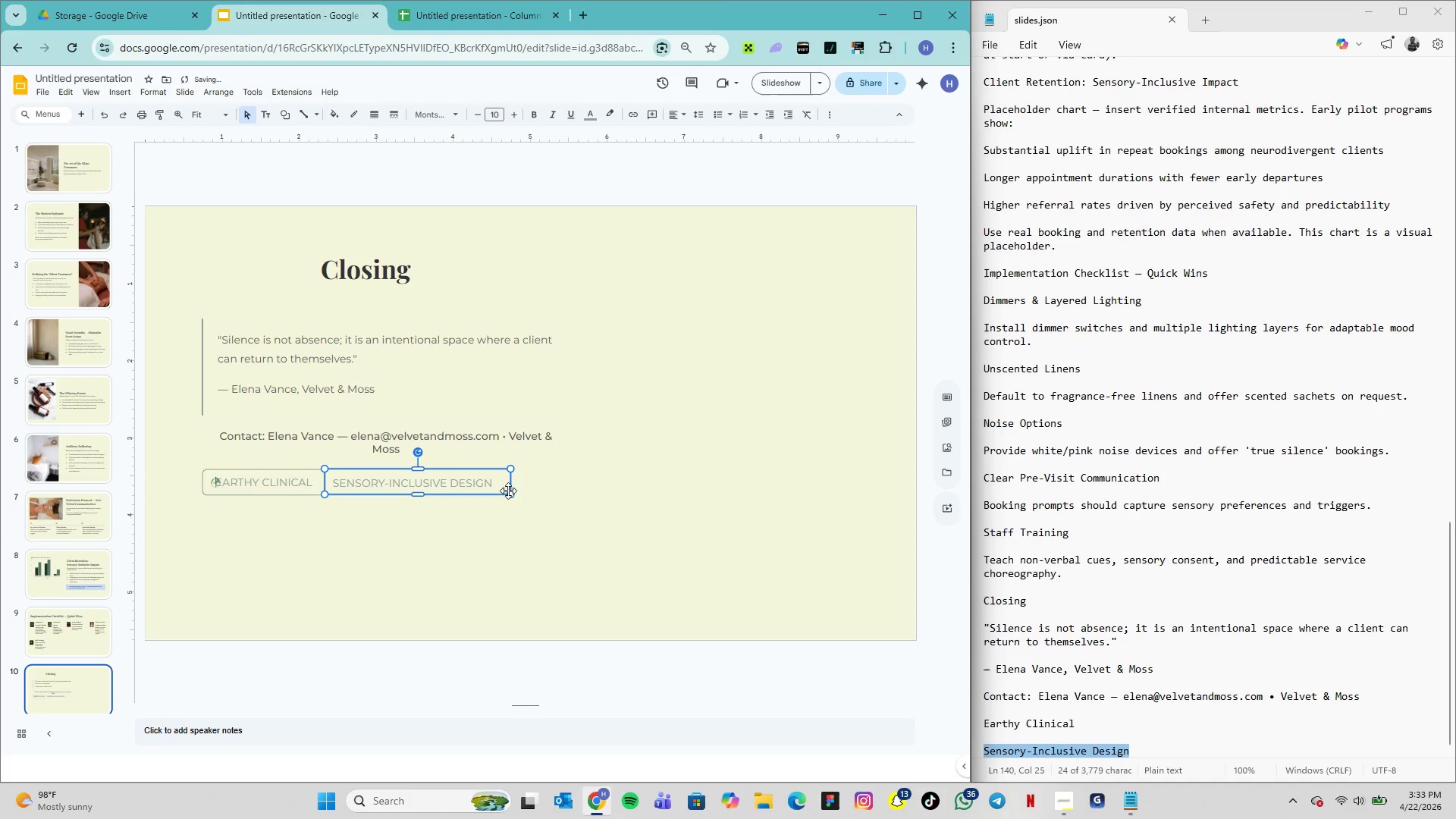 
left_click([508, 535])
 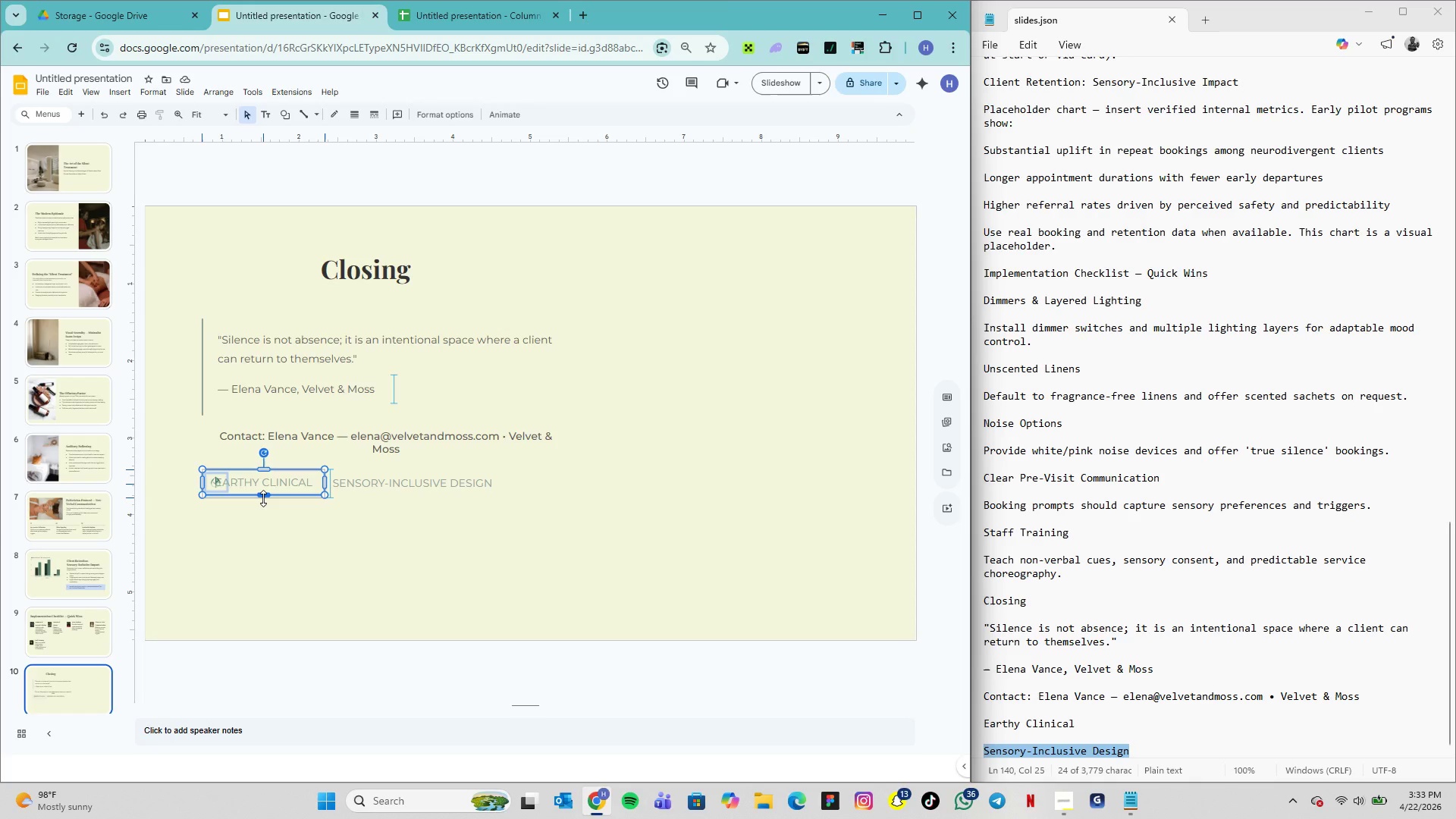 
wait(13.8)
 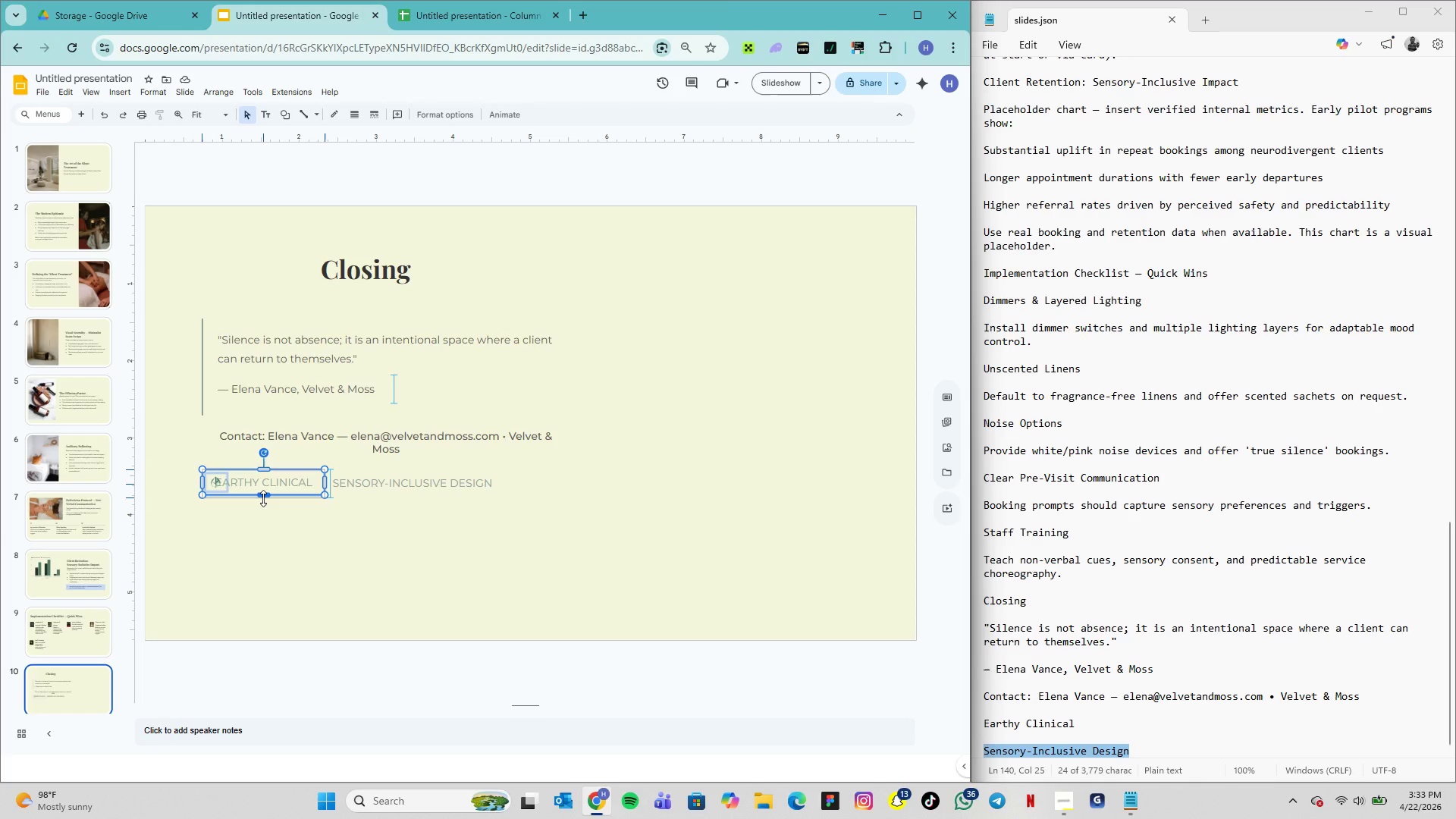 
left_click([265, 494])
 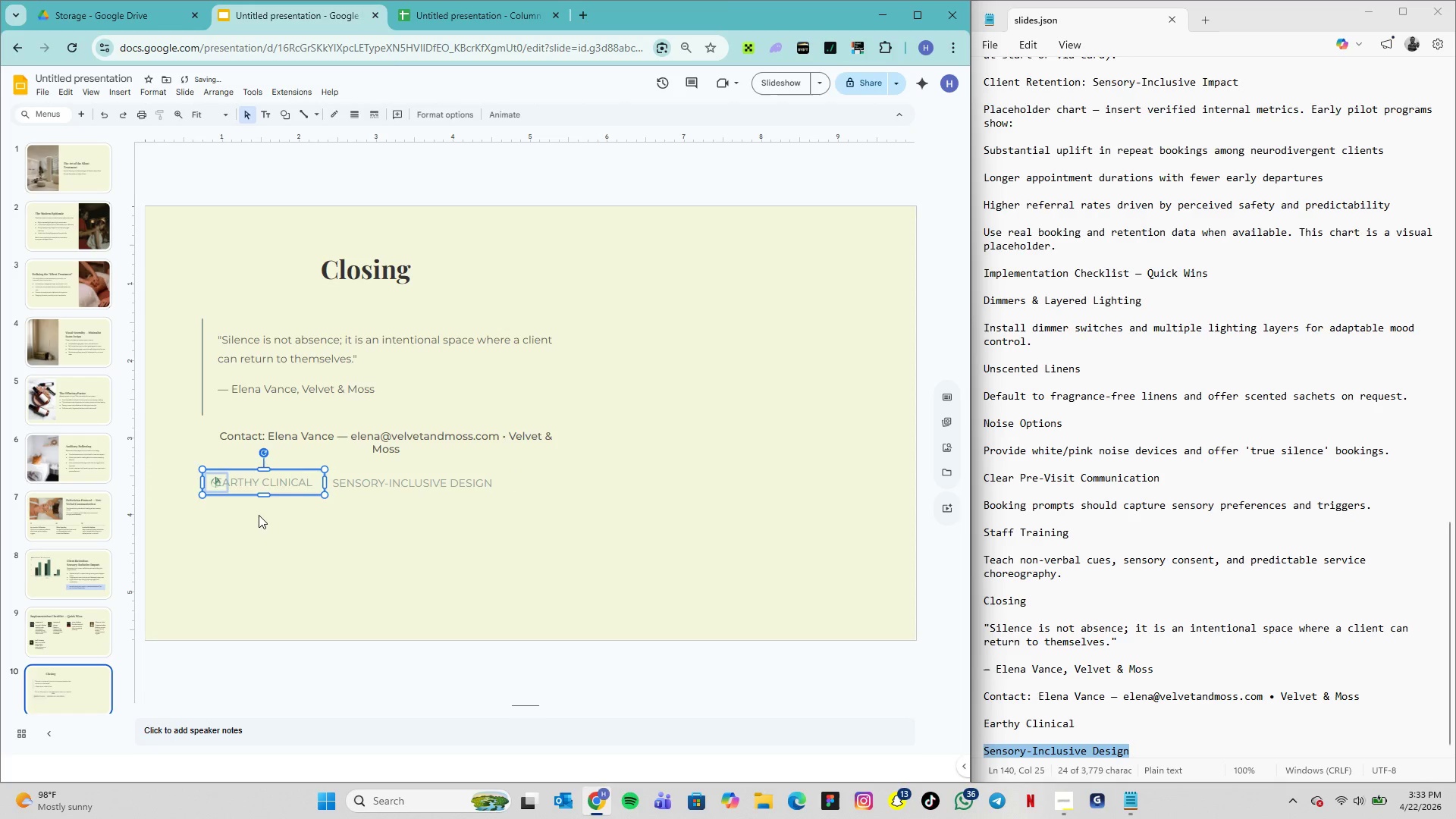 
left_click([259, 515])
 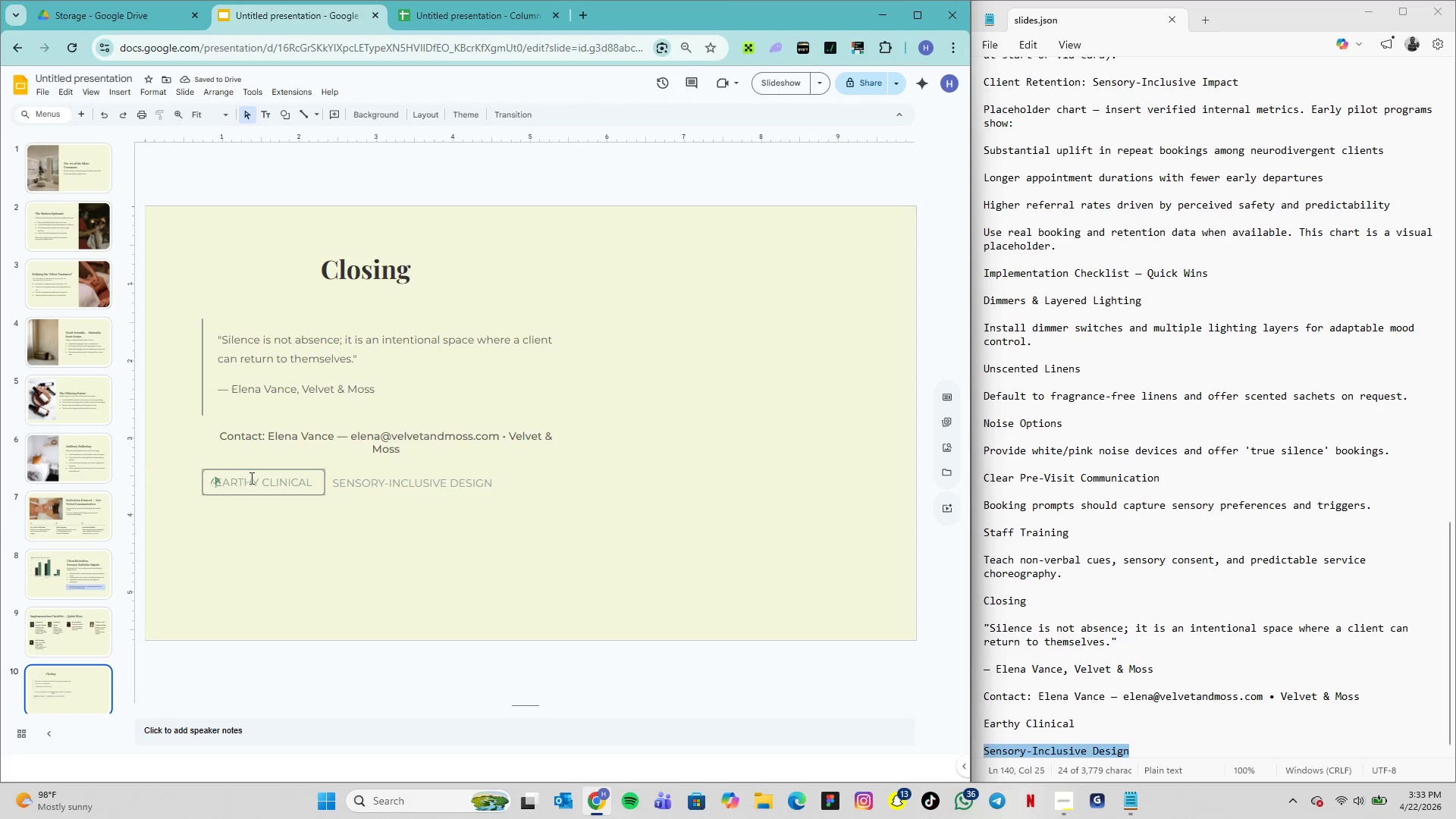 
left_click([258, 472])
 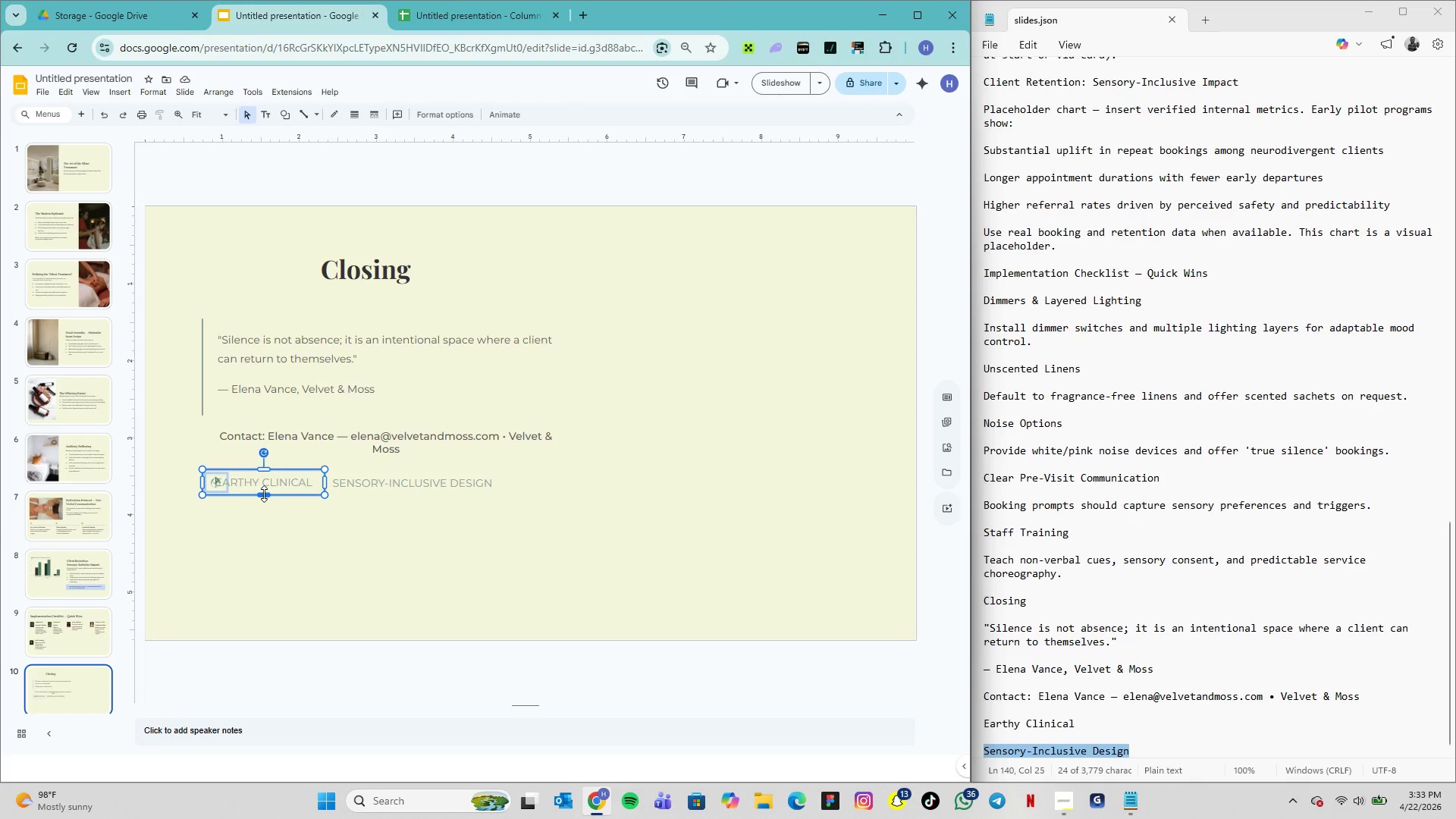 
left_click_drag(start_coordinate=[264, 494], to_coordinate=[264, 497])
 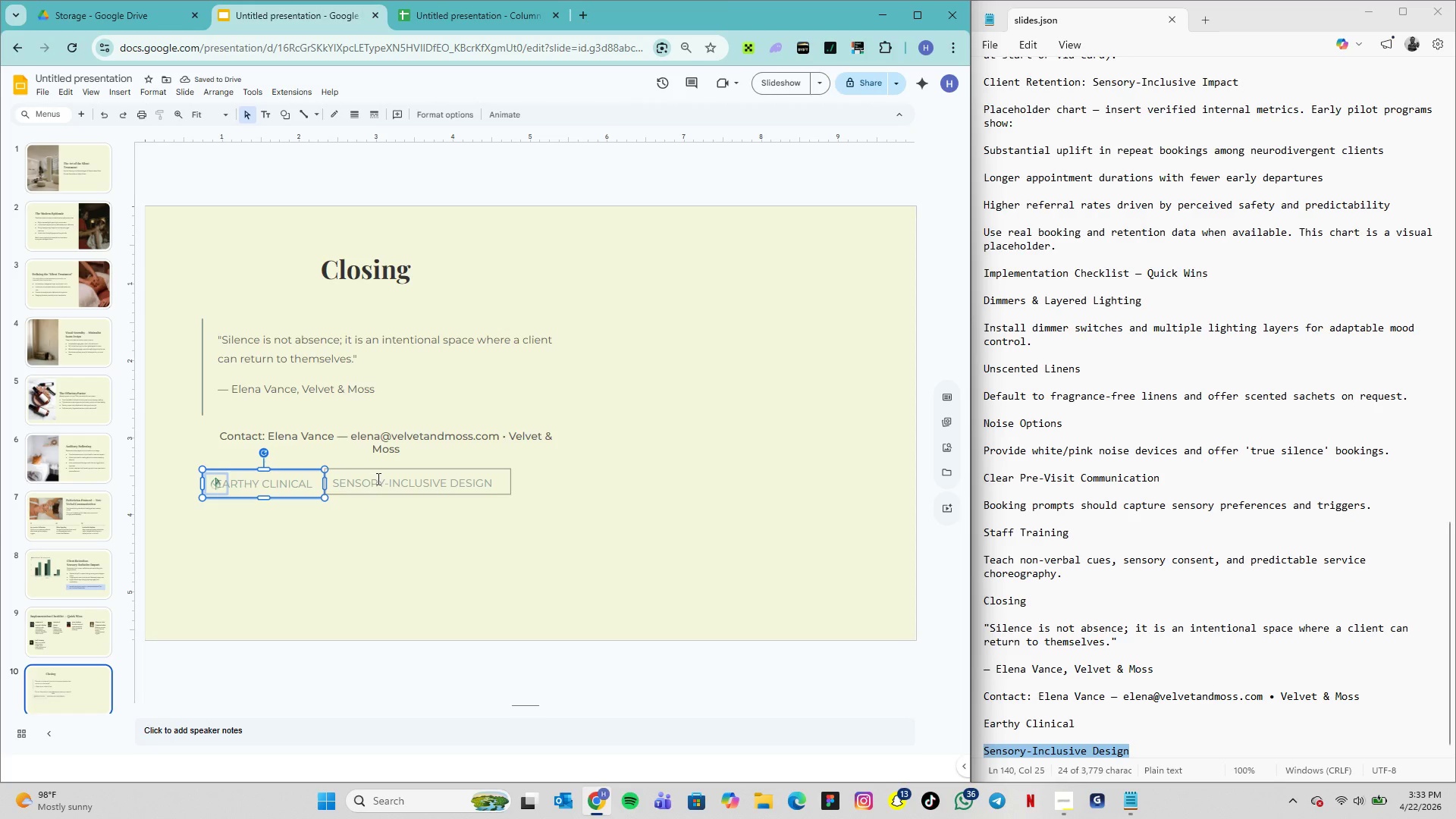 
left_click_drag(start_coordinate=[406, 469], to_coordinate=[472, 471])
 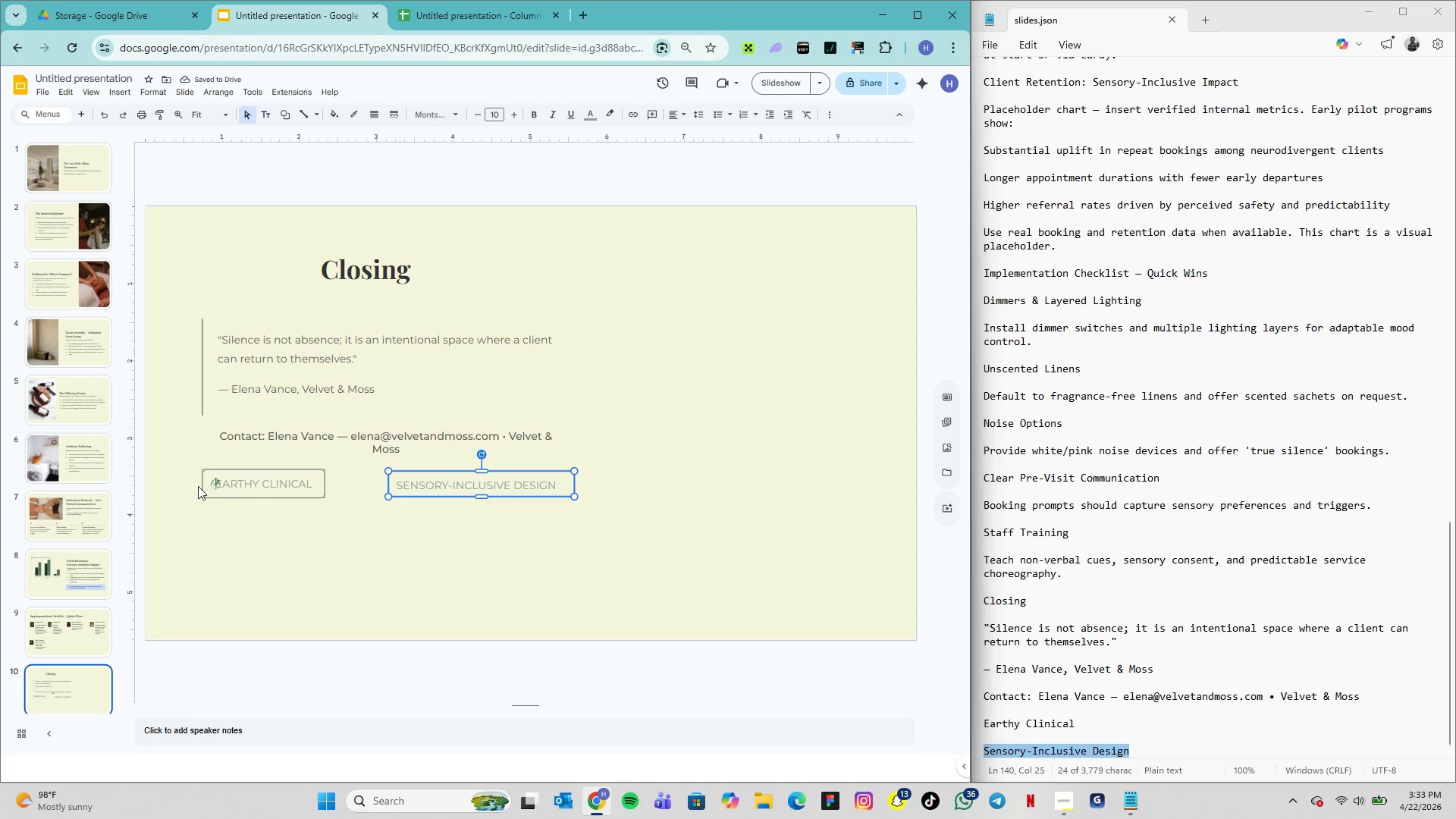 
left_click([205, 487])
 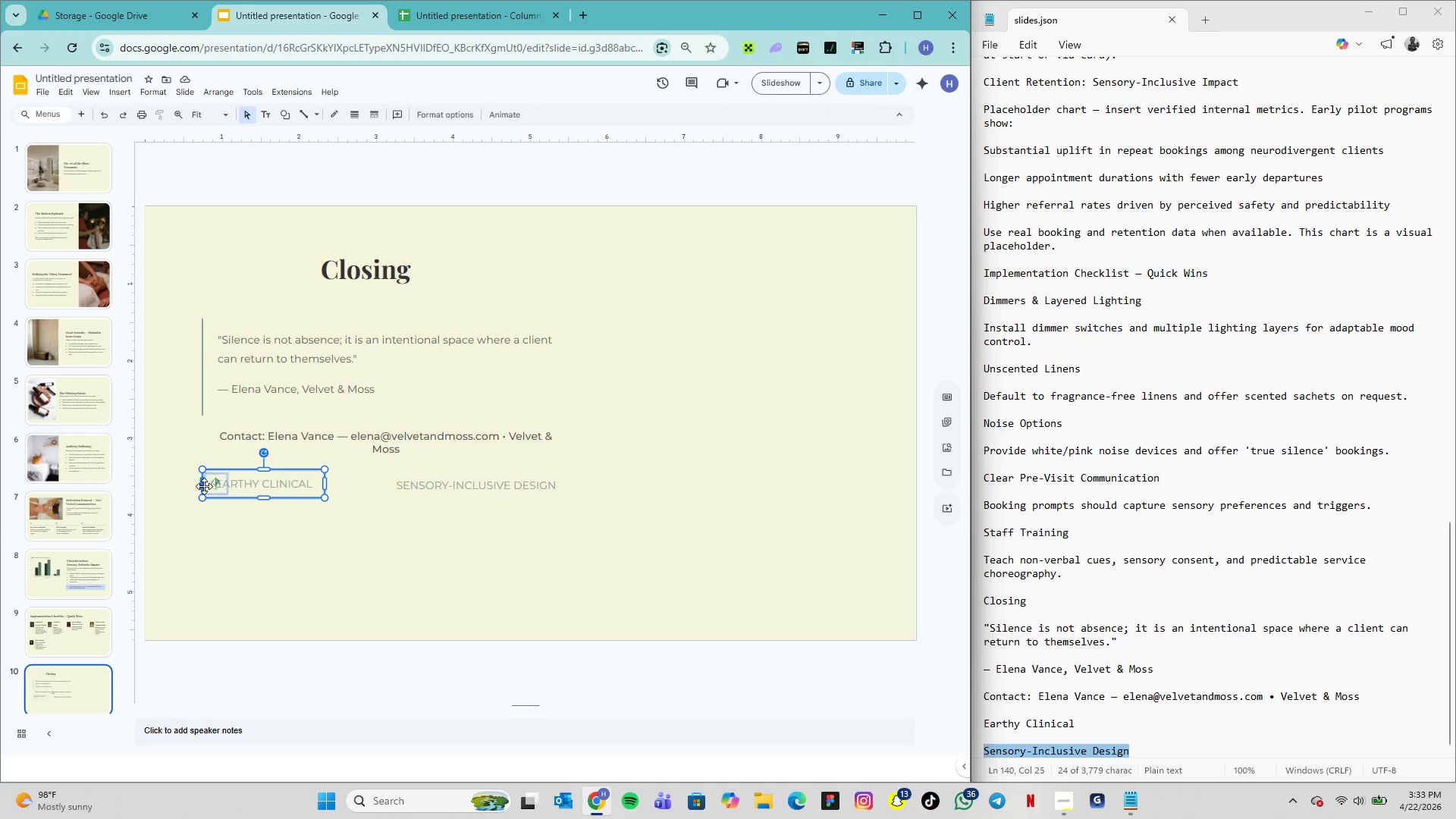 
left_click_drag(start_coordinate=[202, 485], to_coordinate=[191, 485])
 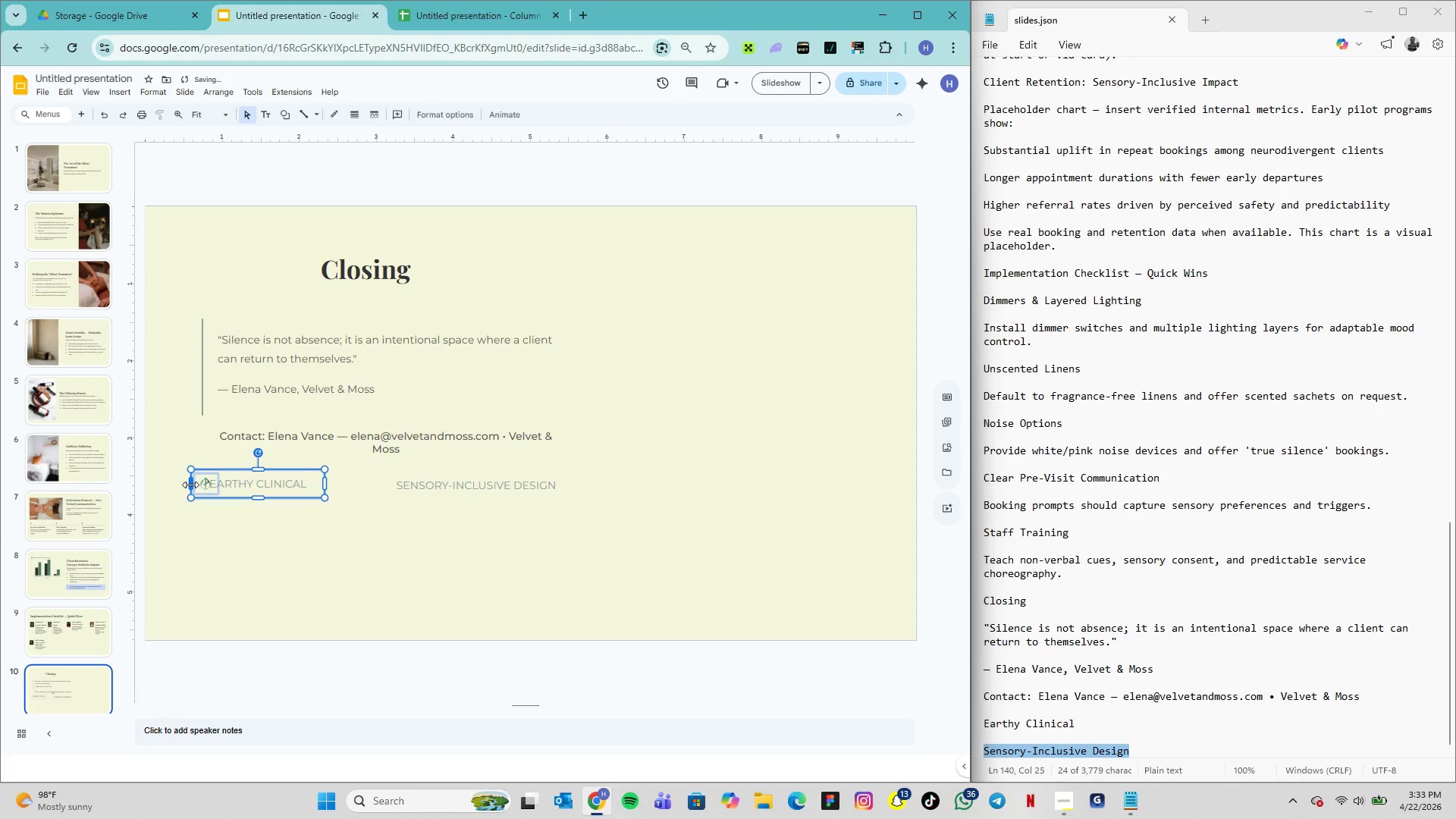 
left_click_drag(start_coordinate=[190, 485], to_coordinate=[184, 482])
 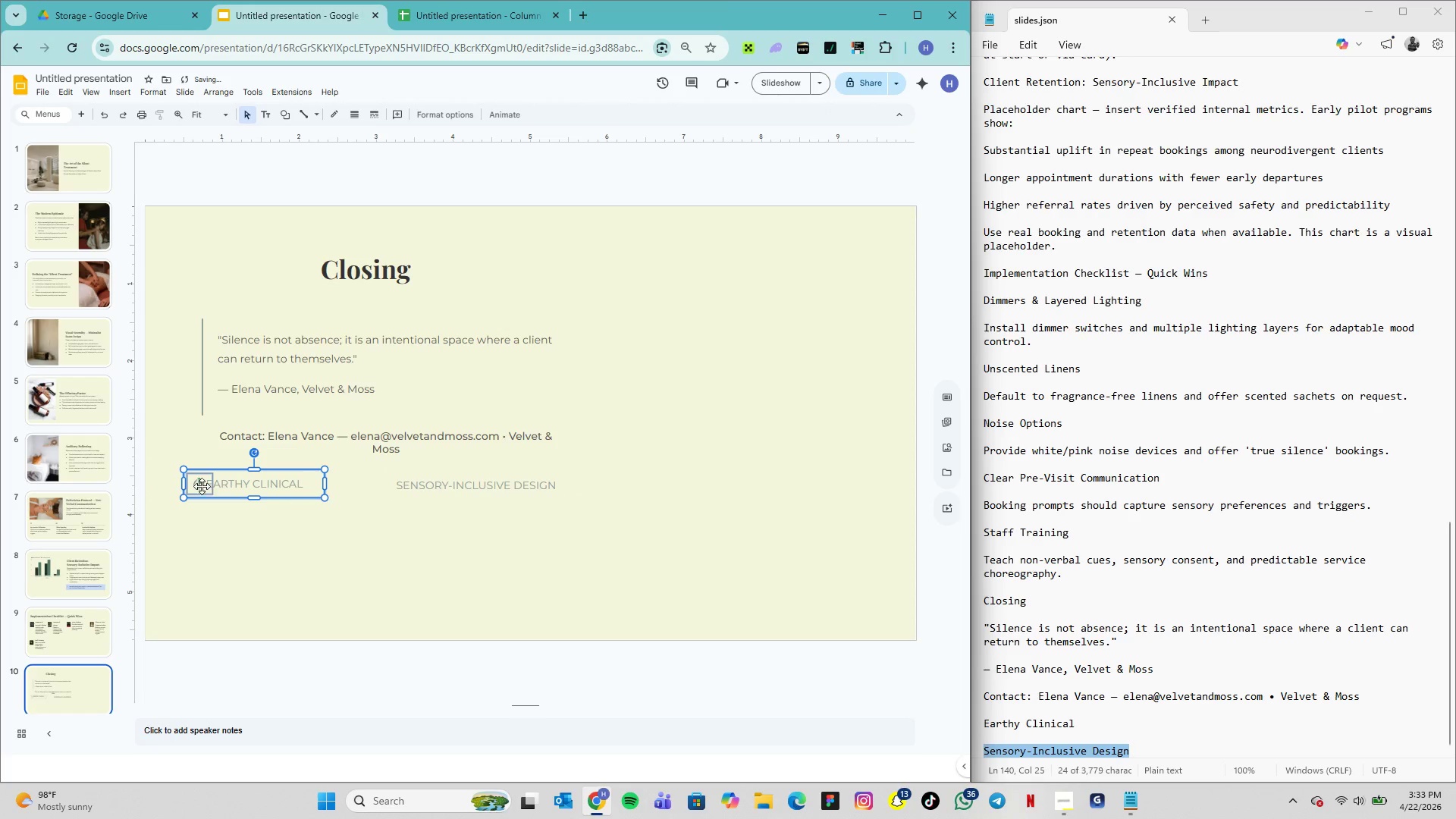 
left_click([200, 485])
 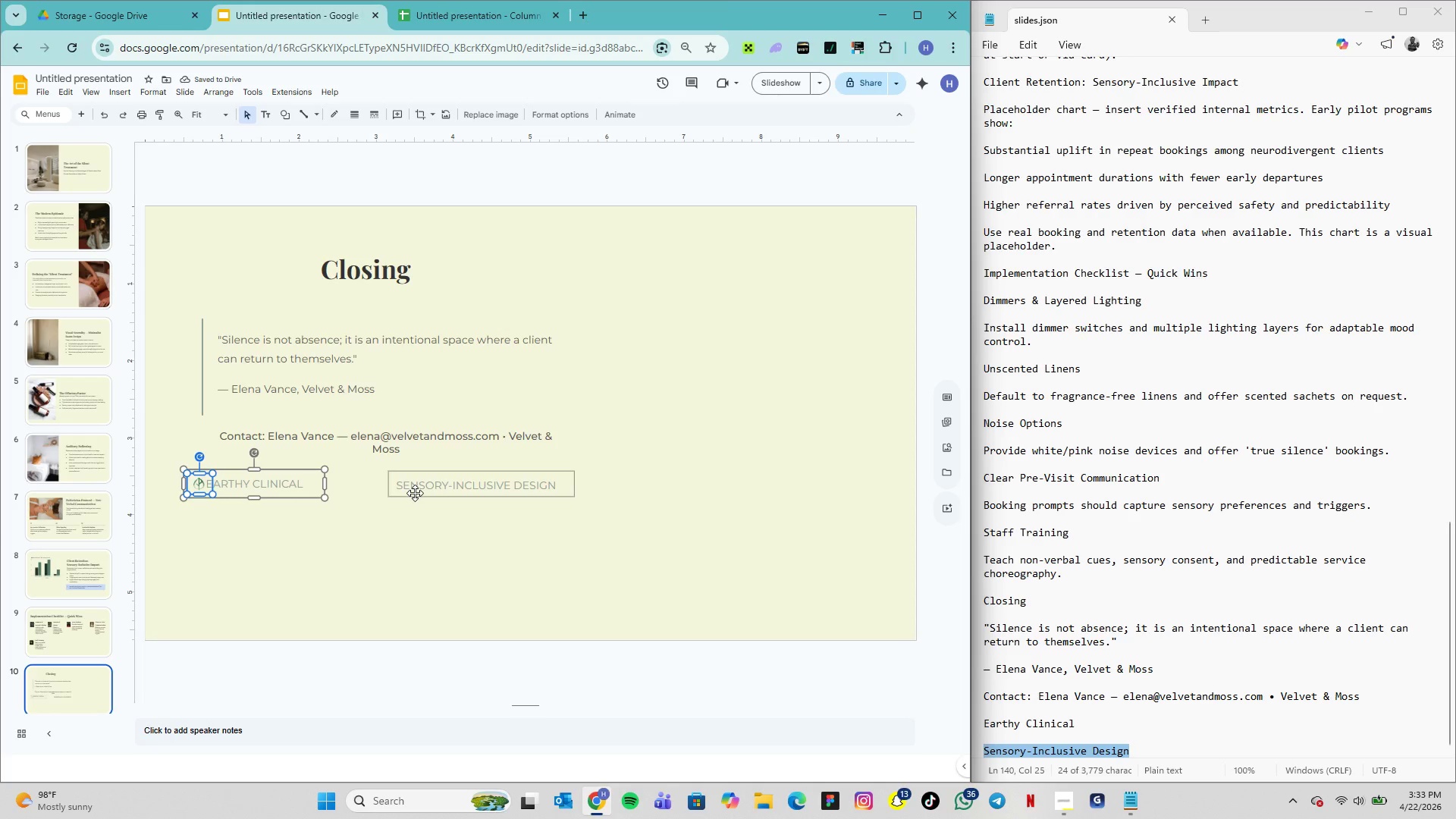 
key(ArrowLeft)
 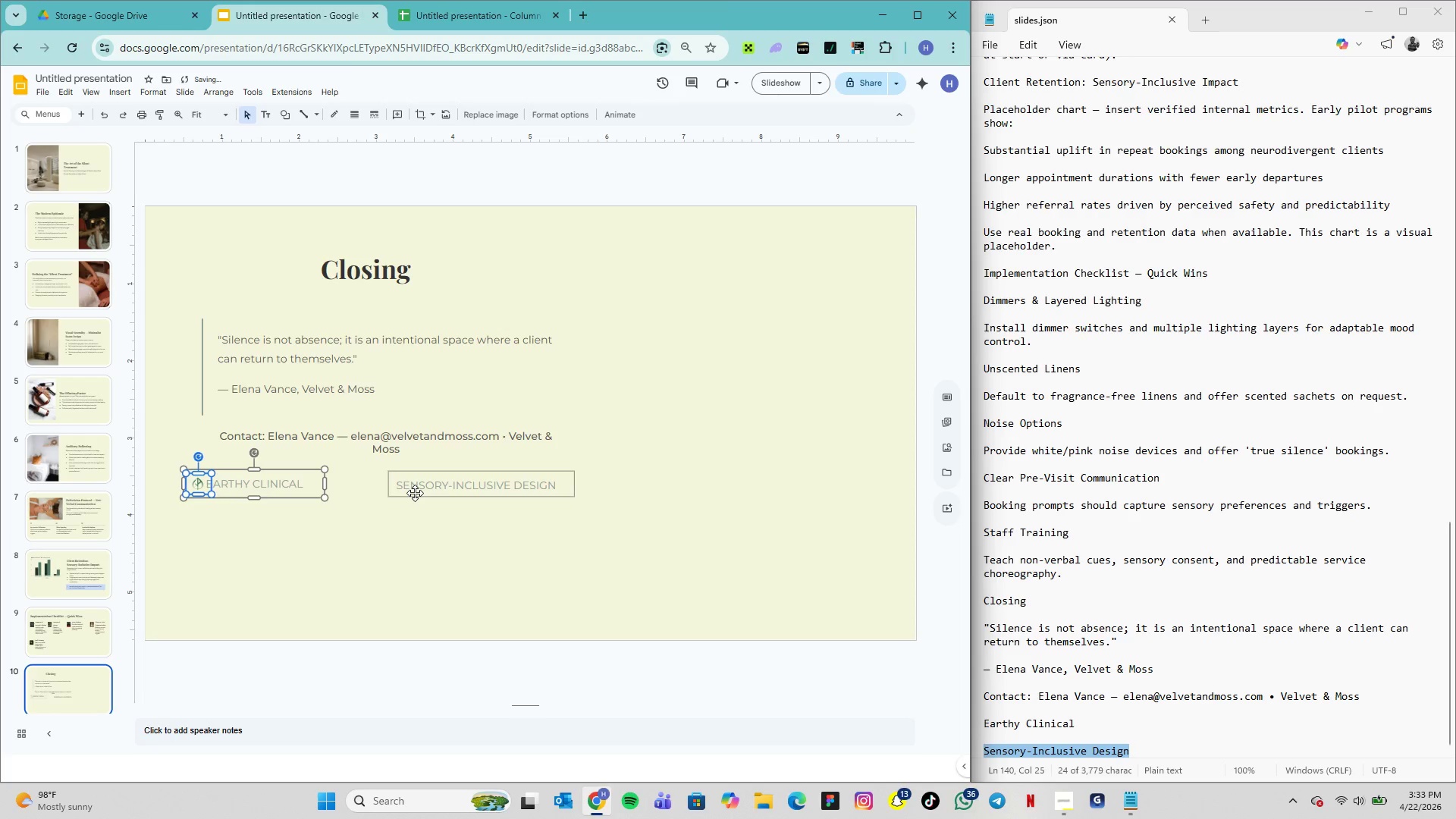 
key(ArrowLeft)
 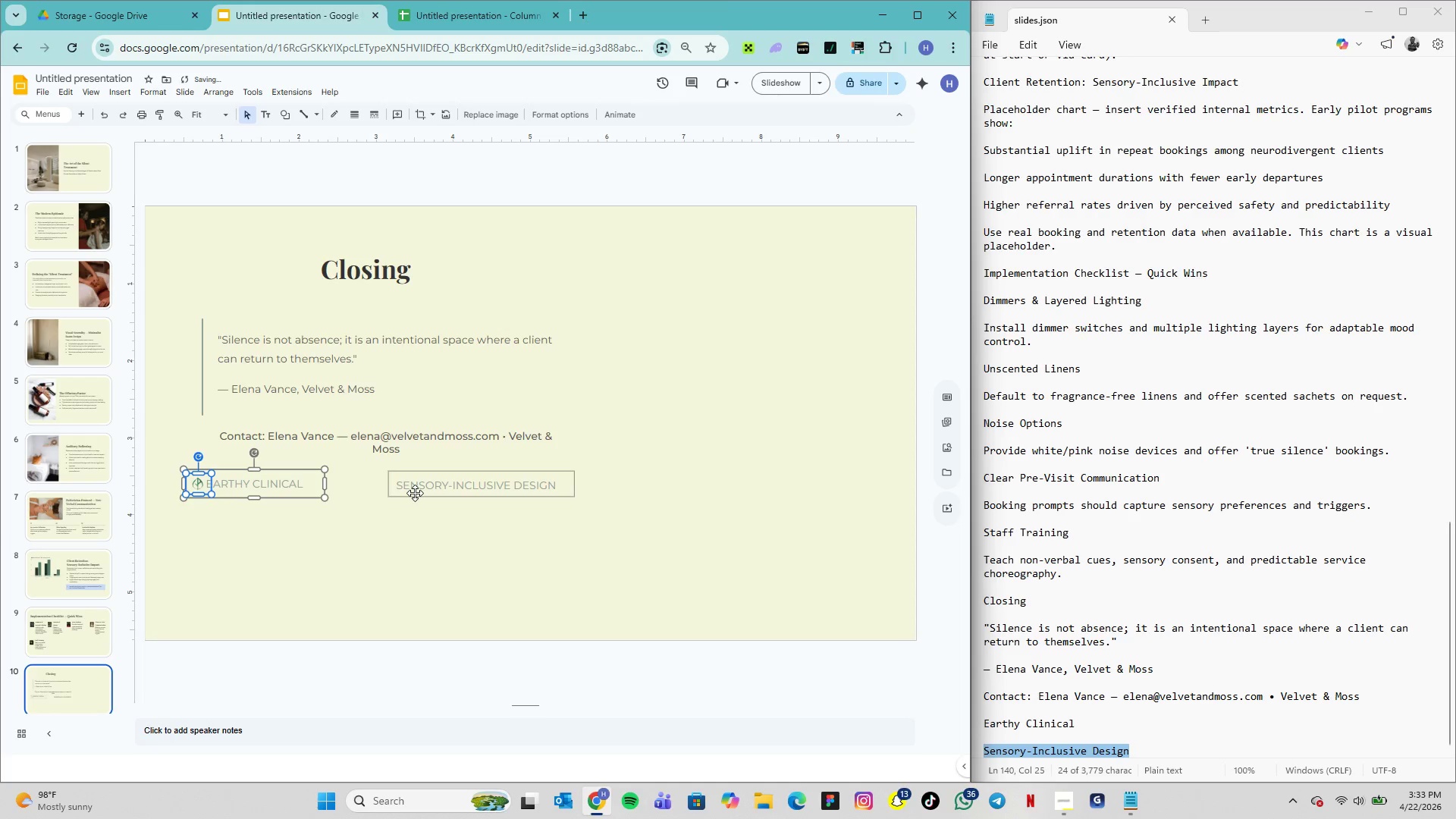 
key(ArrowLeft)
 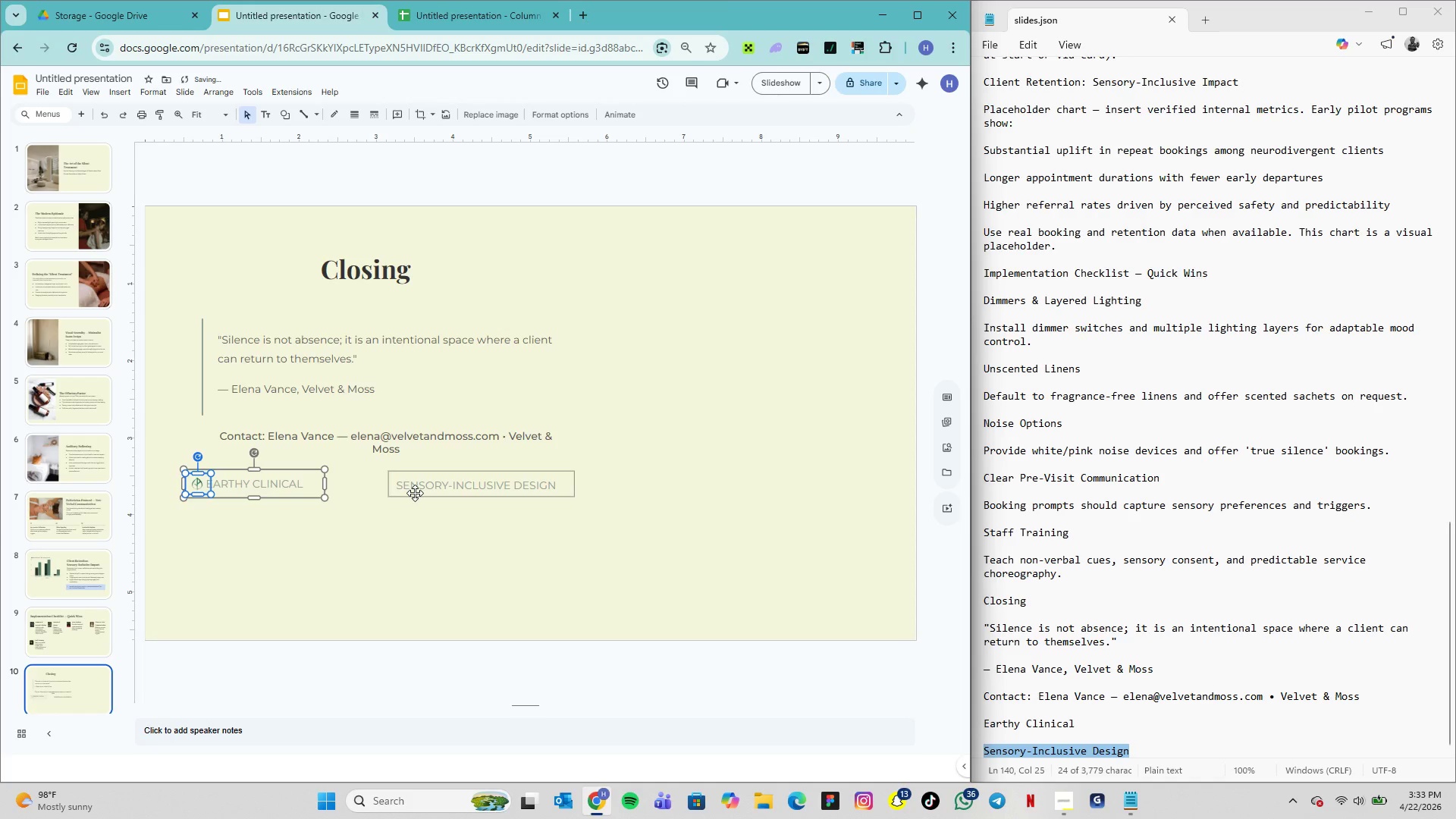 
key(ArrowLeft)
 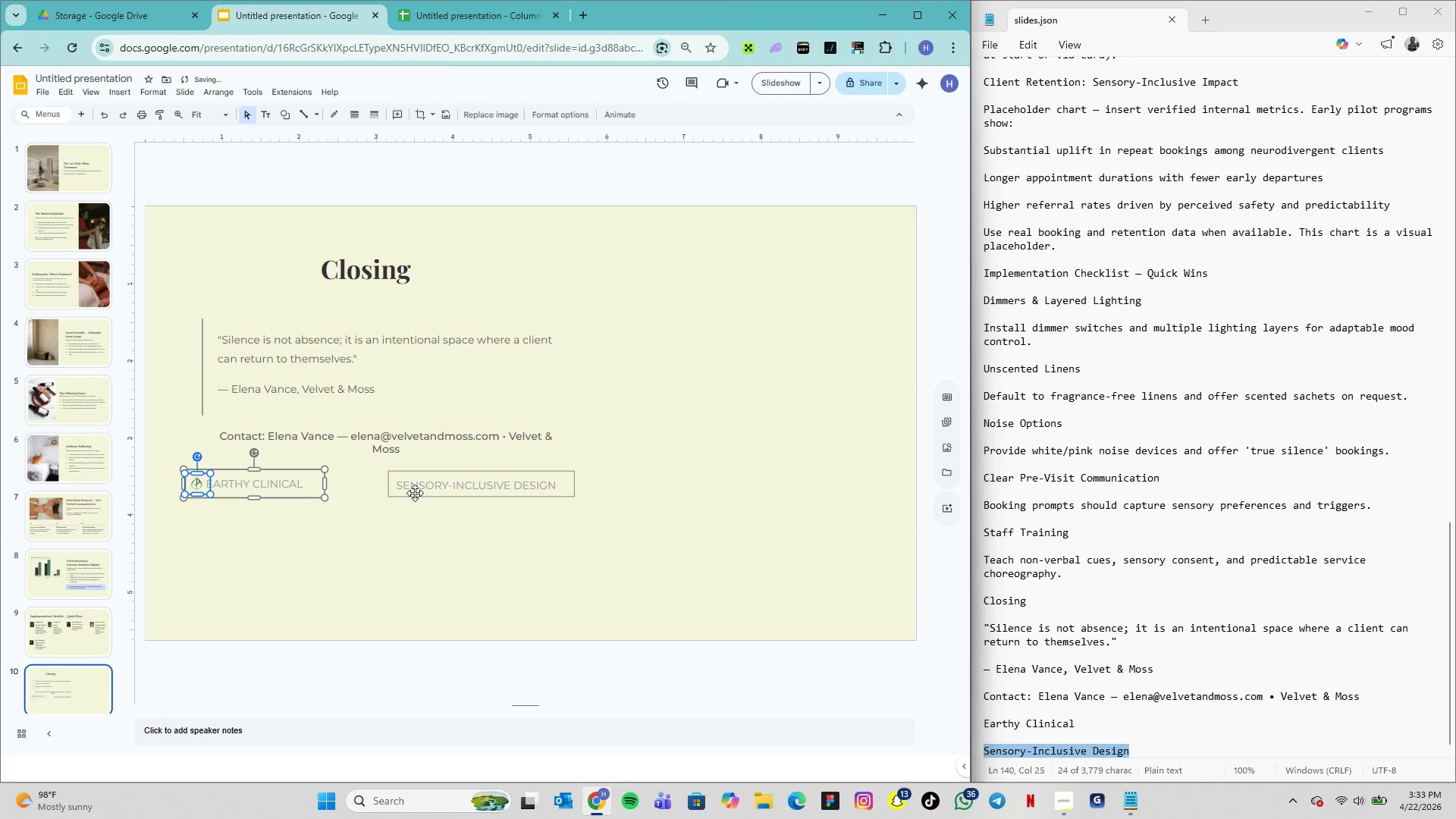 
key(ArrowLeft)
 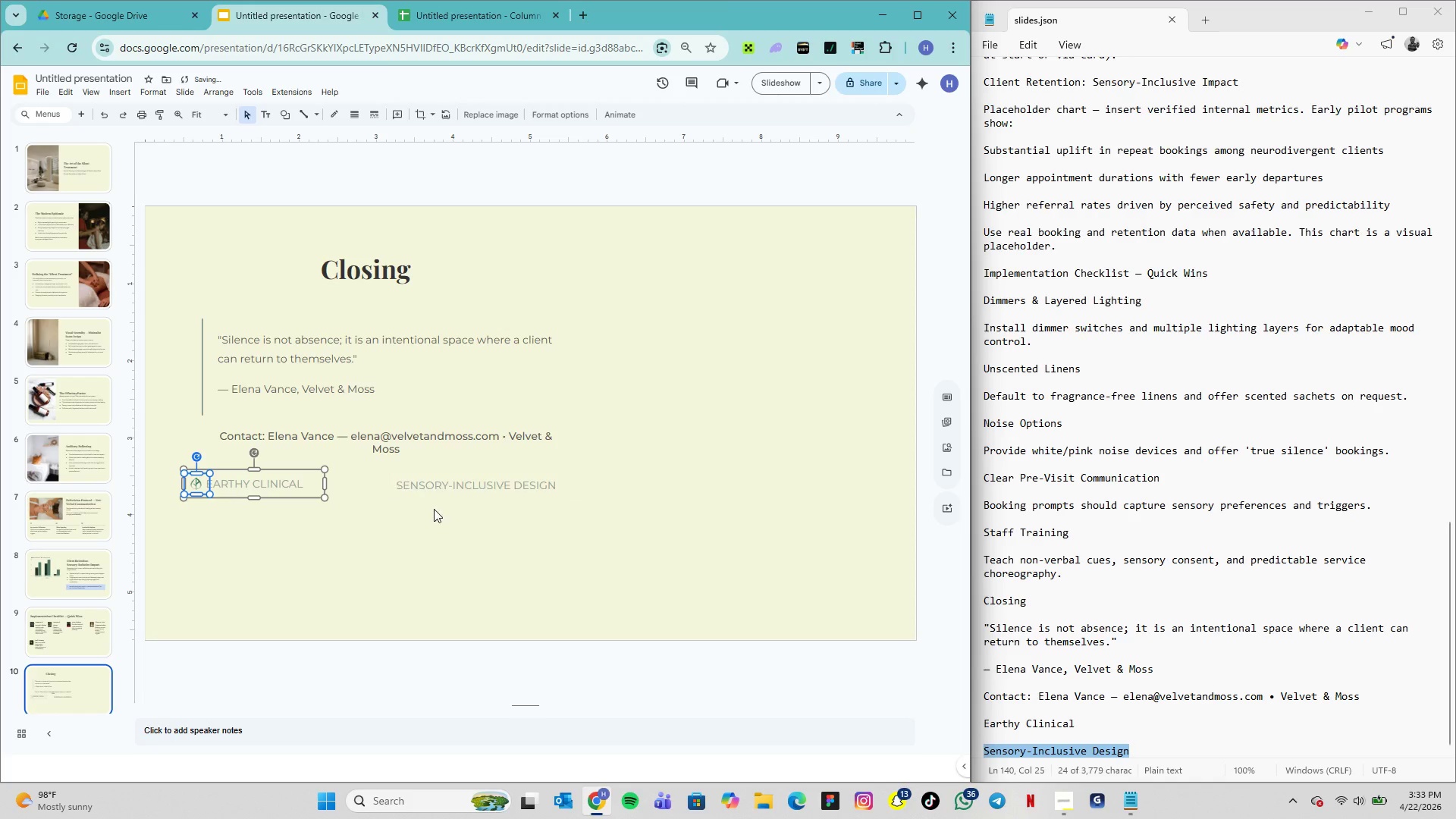 
key(ArrowLeft)
 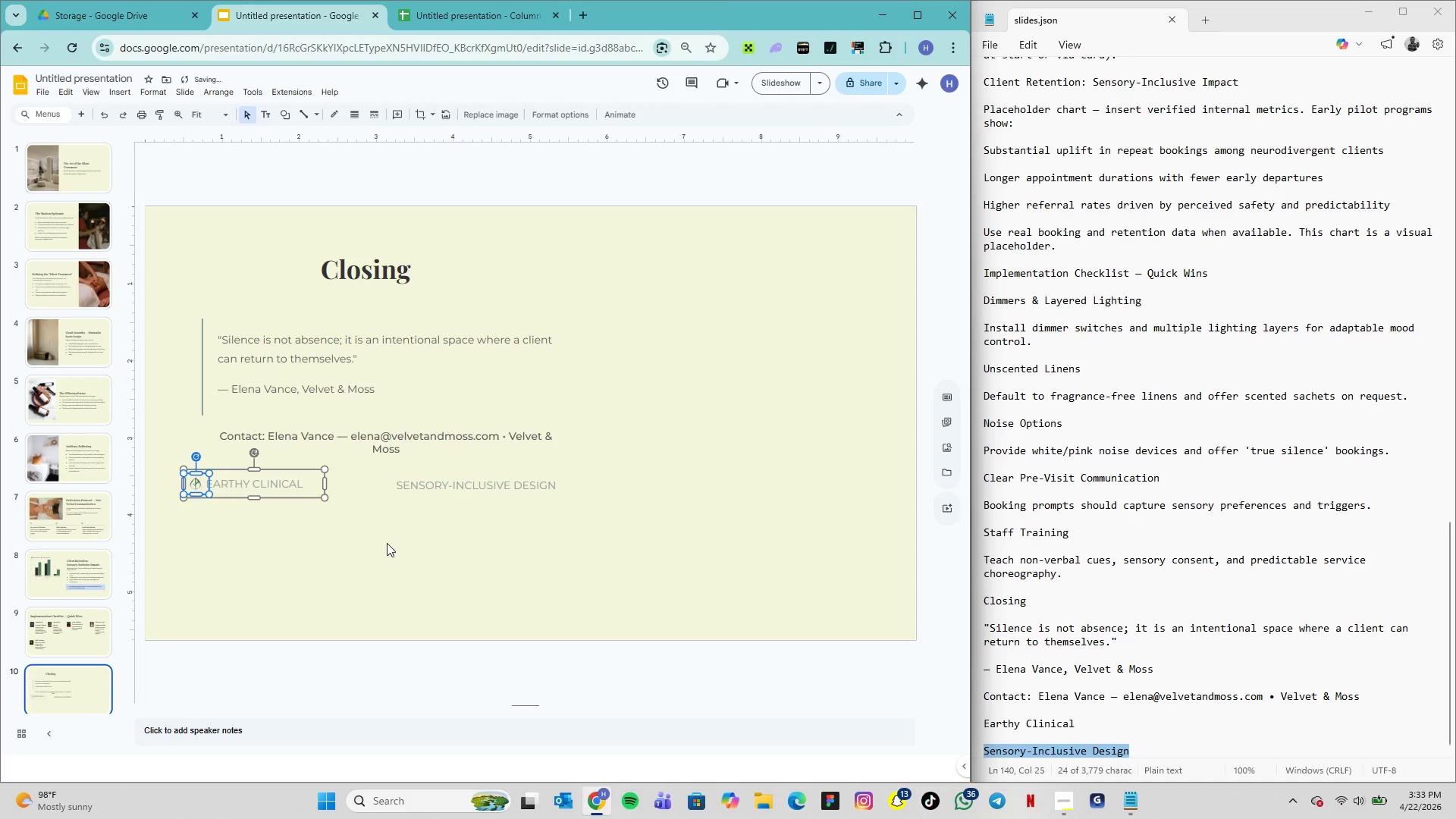 
left_click([387, 543])
 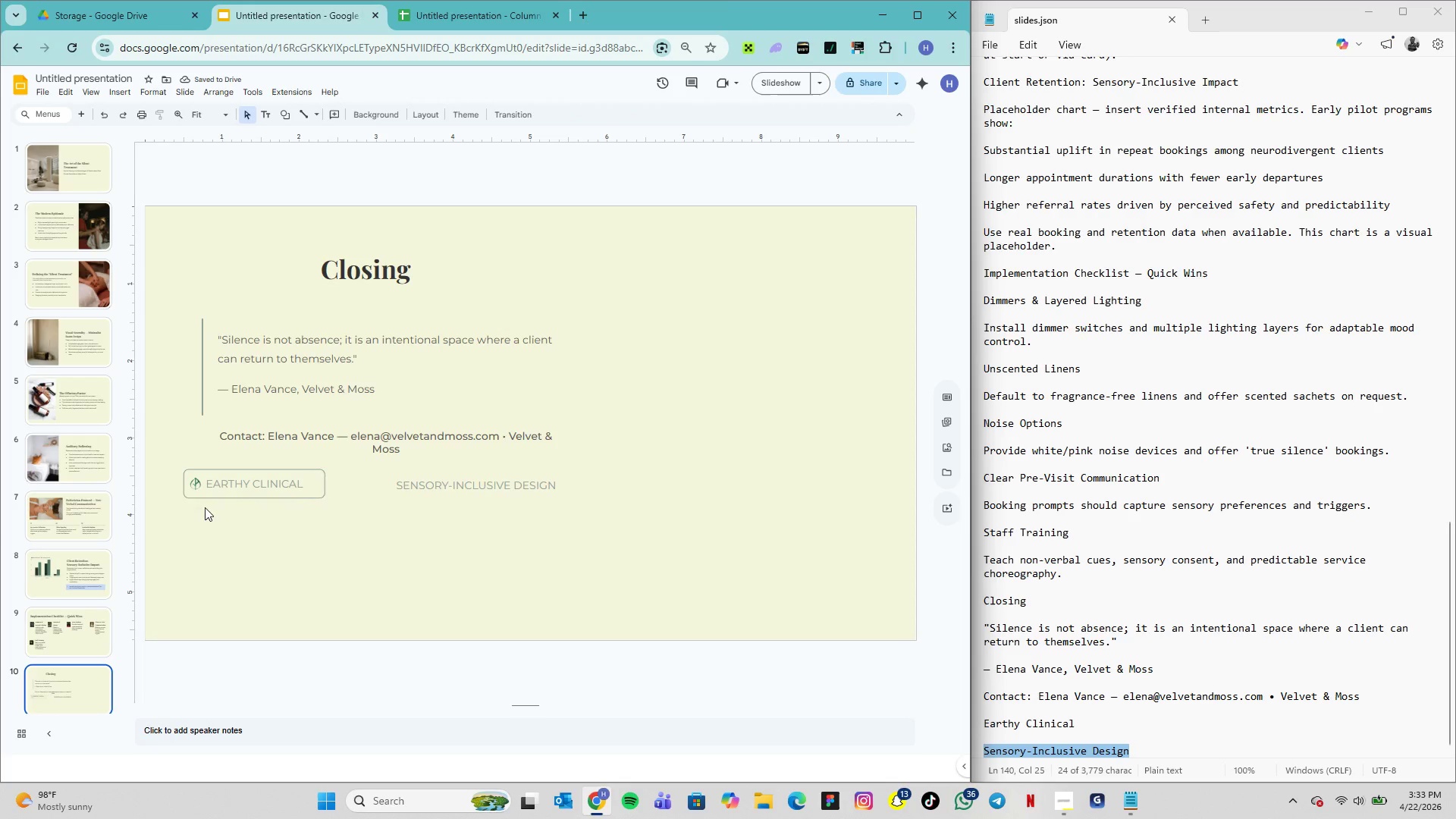 
left_click([196, 489])
 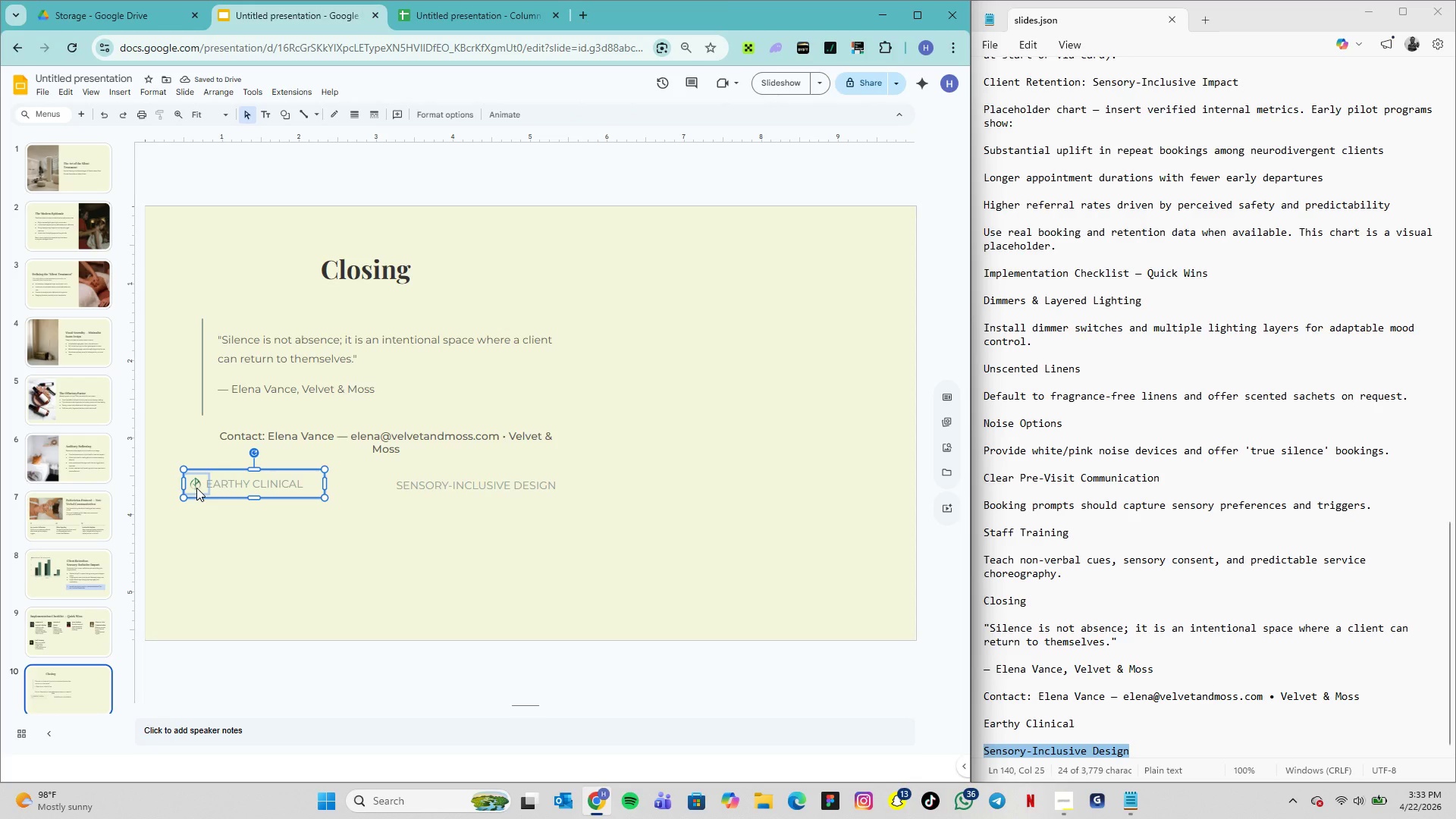 
left_click([196, 488])
 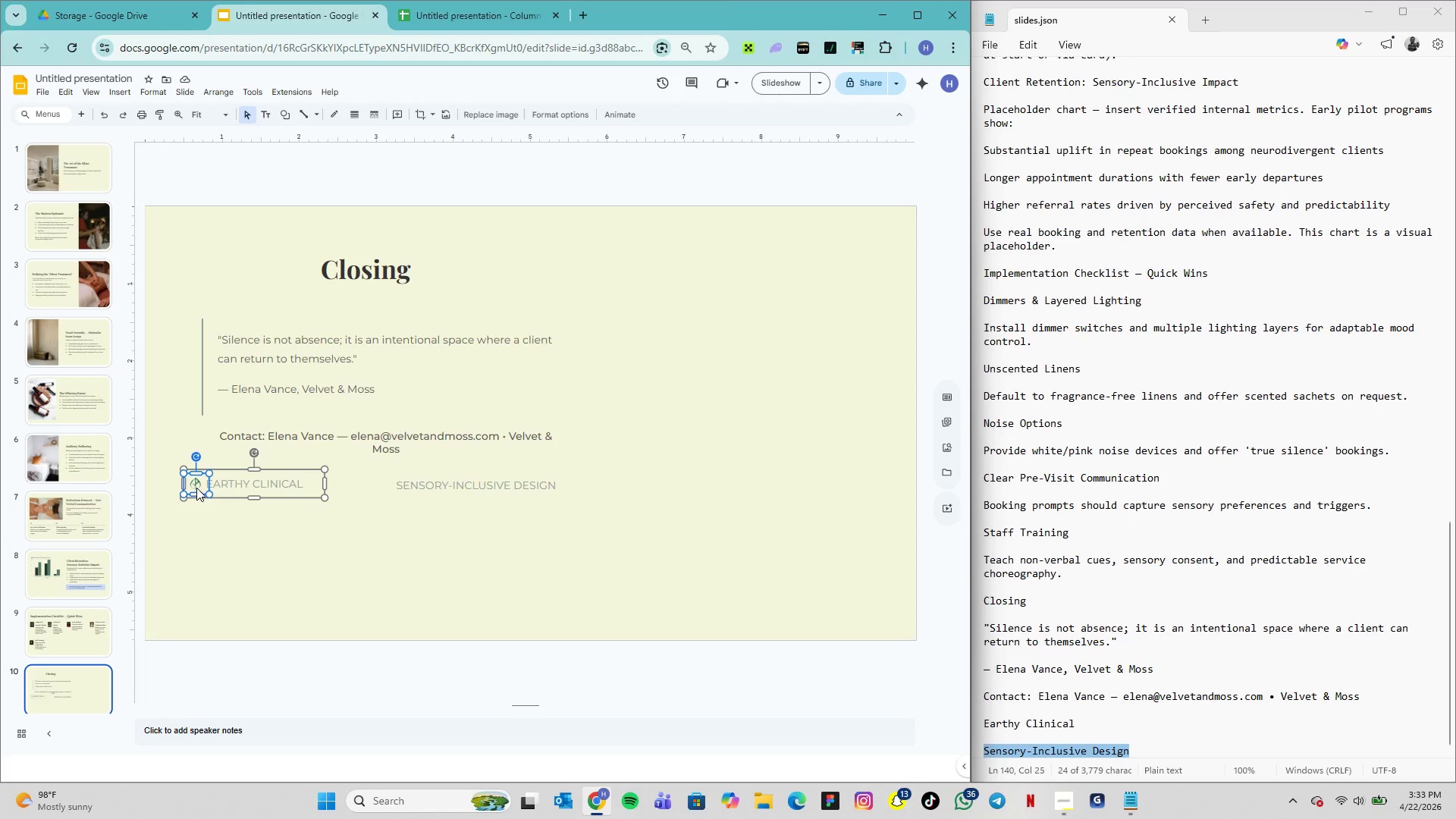 
right_click([196, 488])
 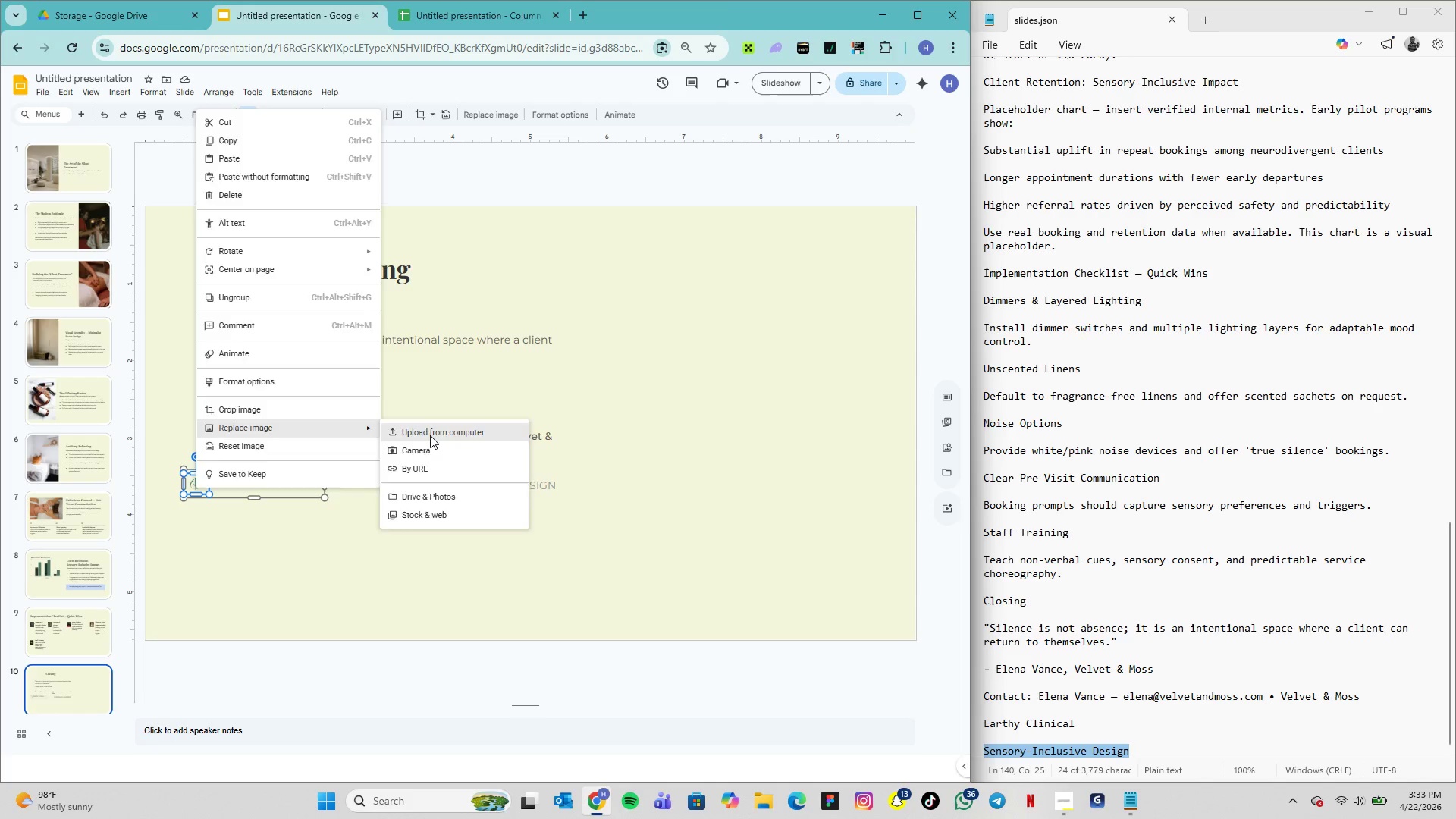 
wait(6.33)
 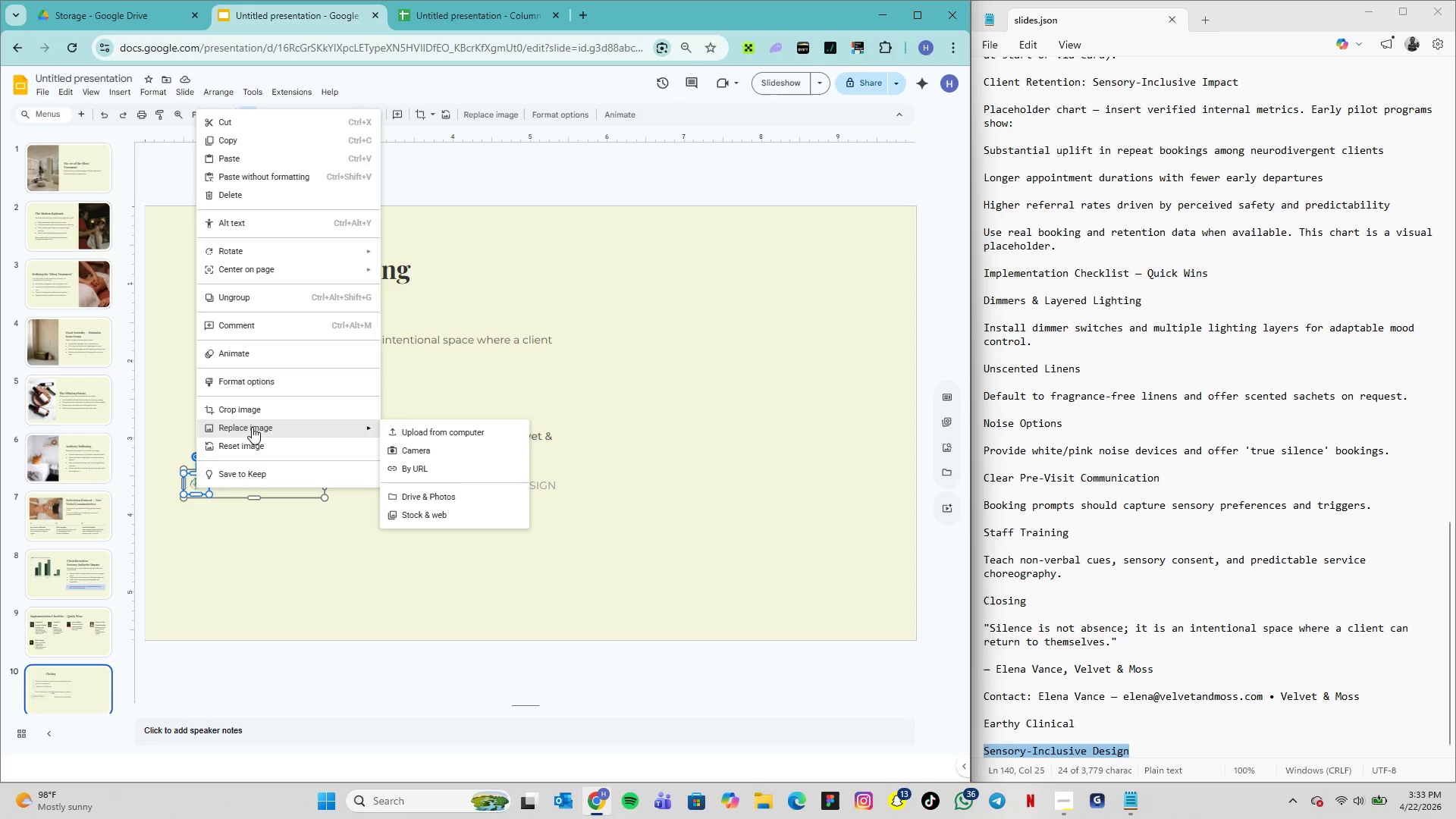 
left_click([373, 330])
 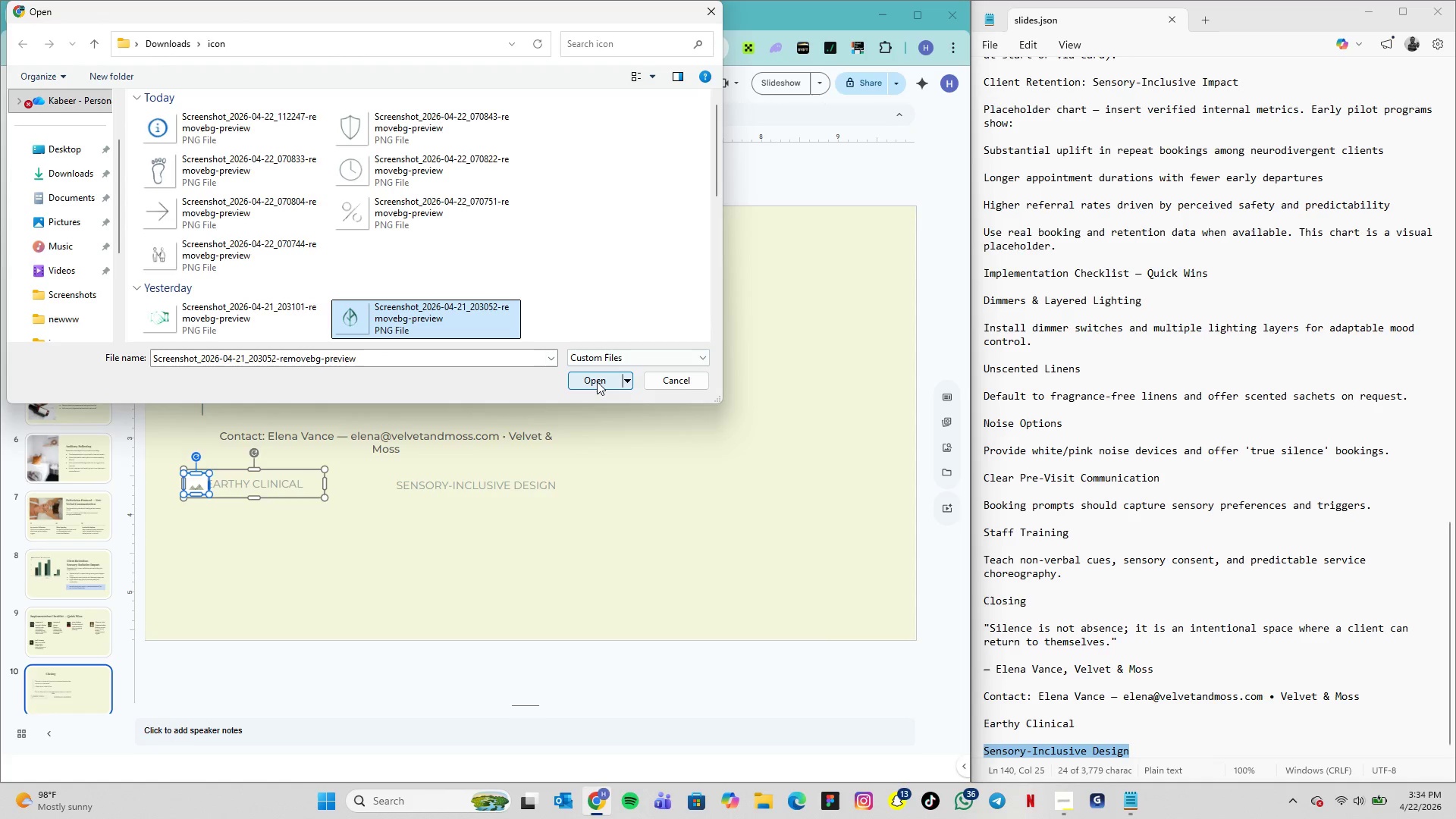 
left_click([597, 381])
 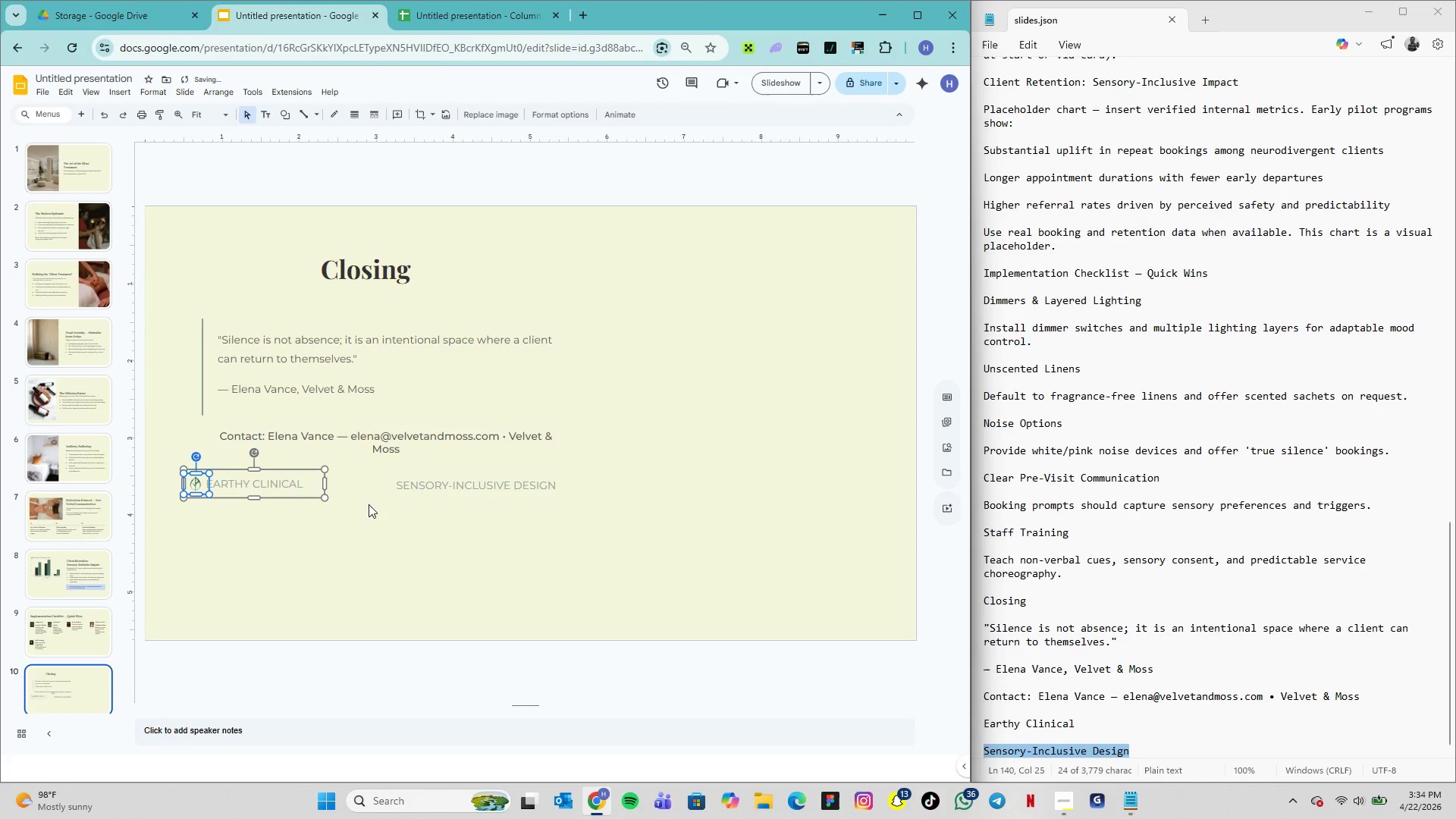 
left_click([331, 518])
 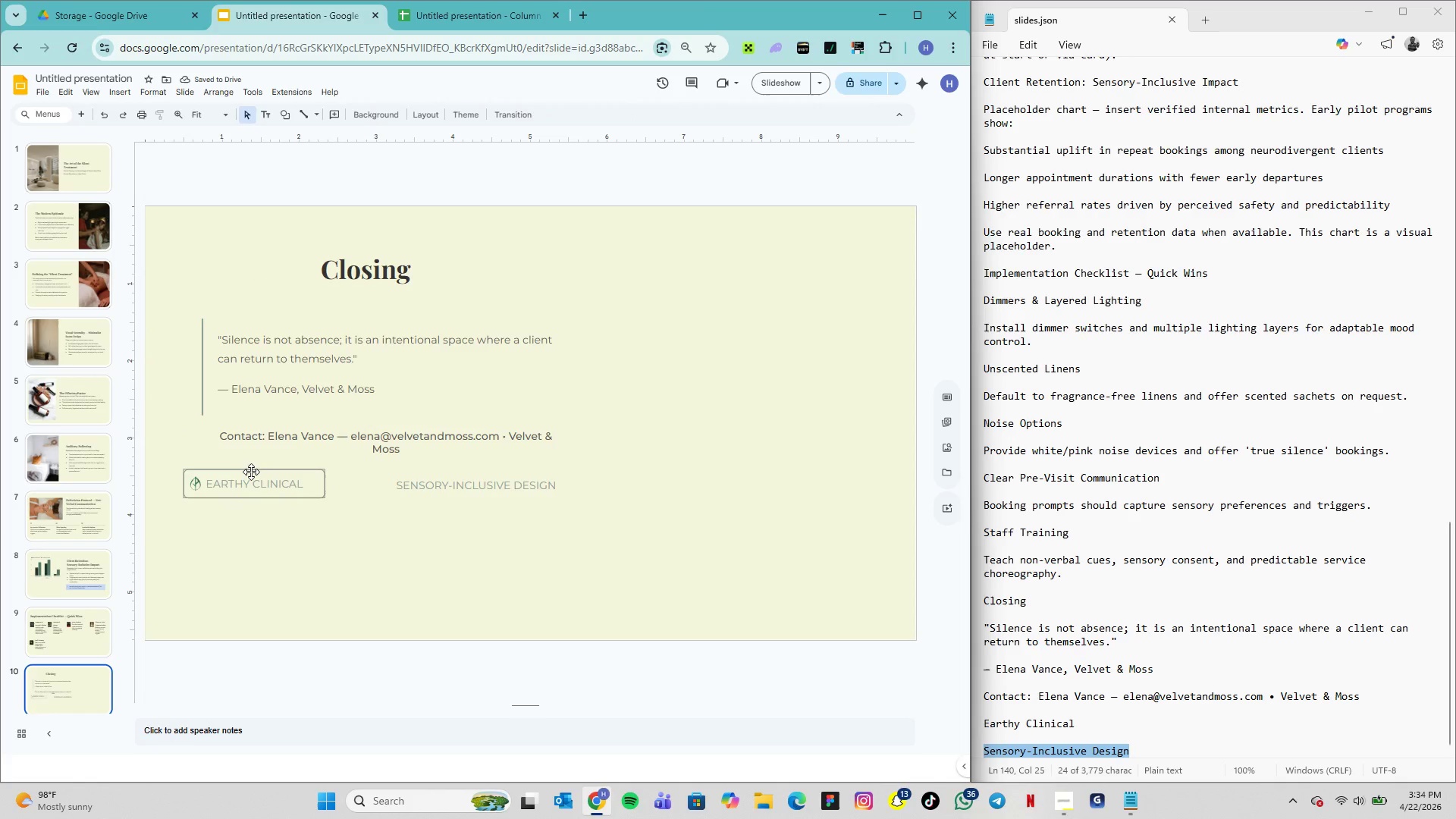 
left_click([252, 471])
 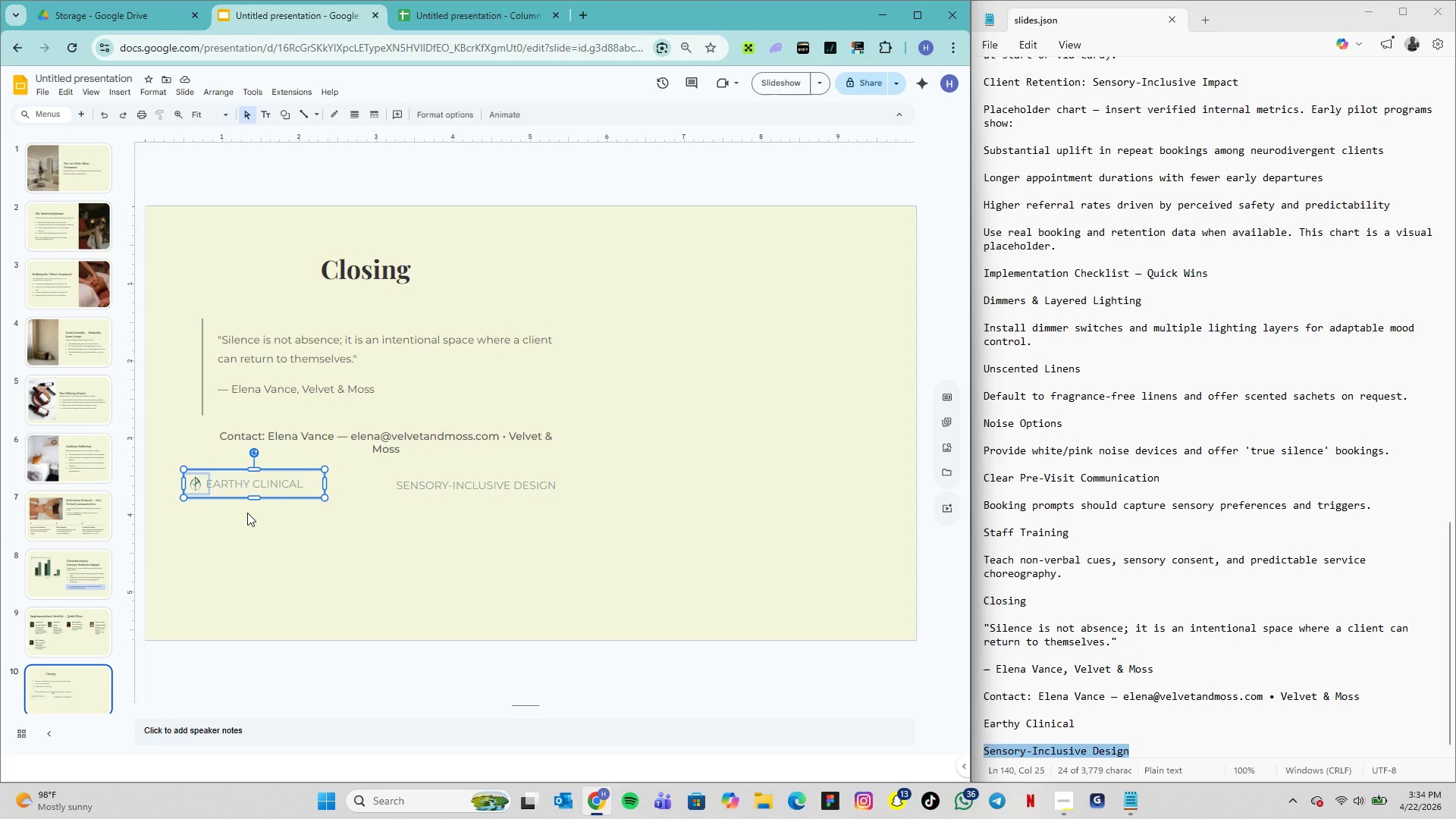 
left_click([247, 513])
 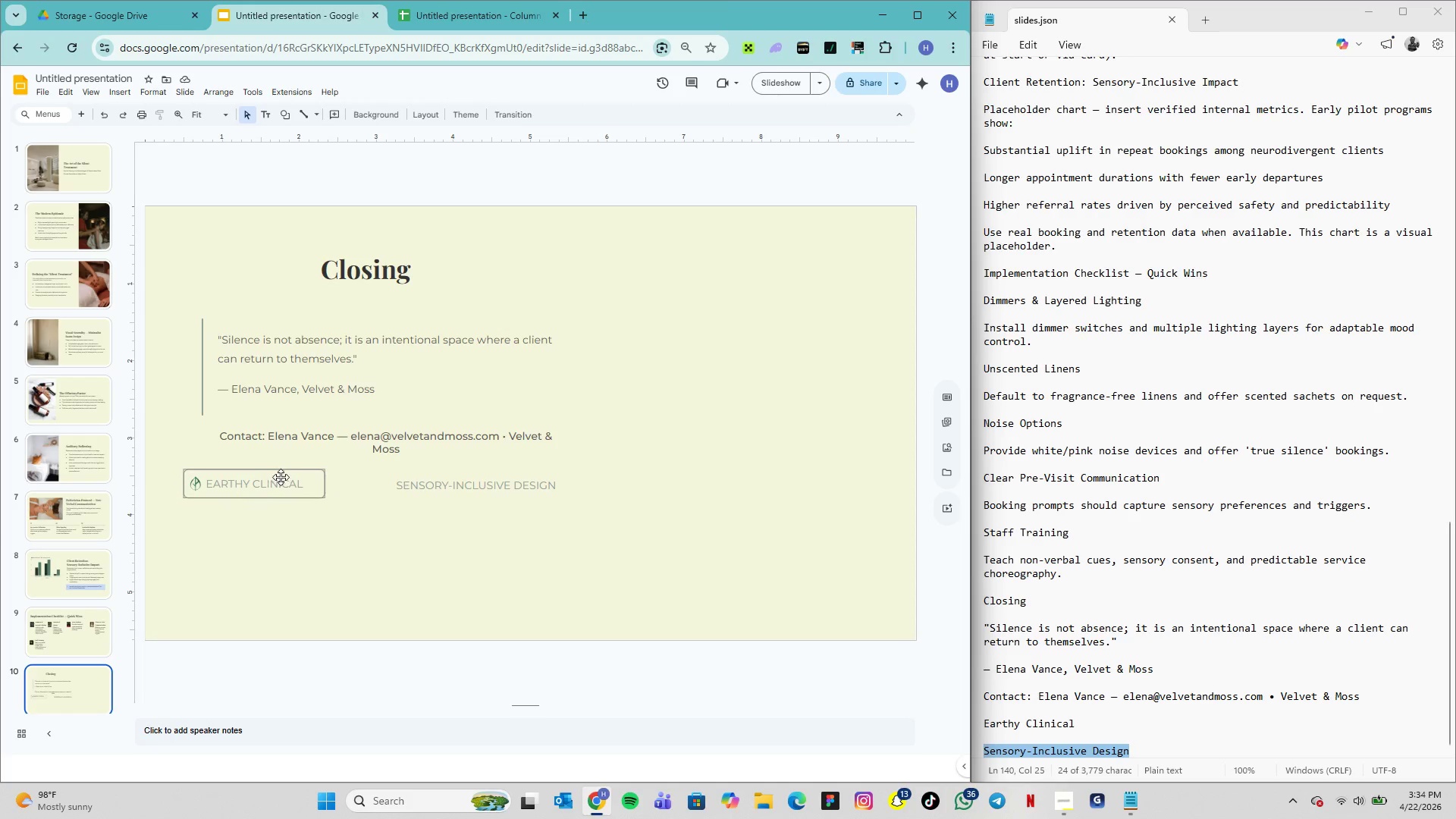 
wait(5.41)
 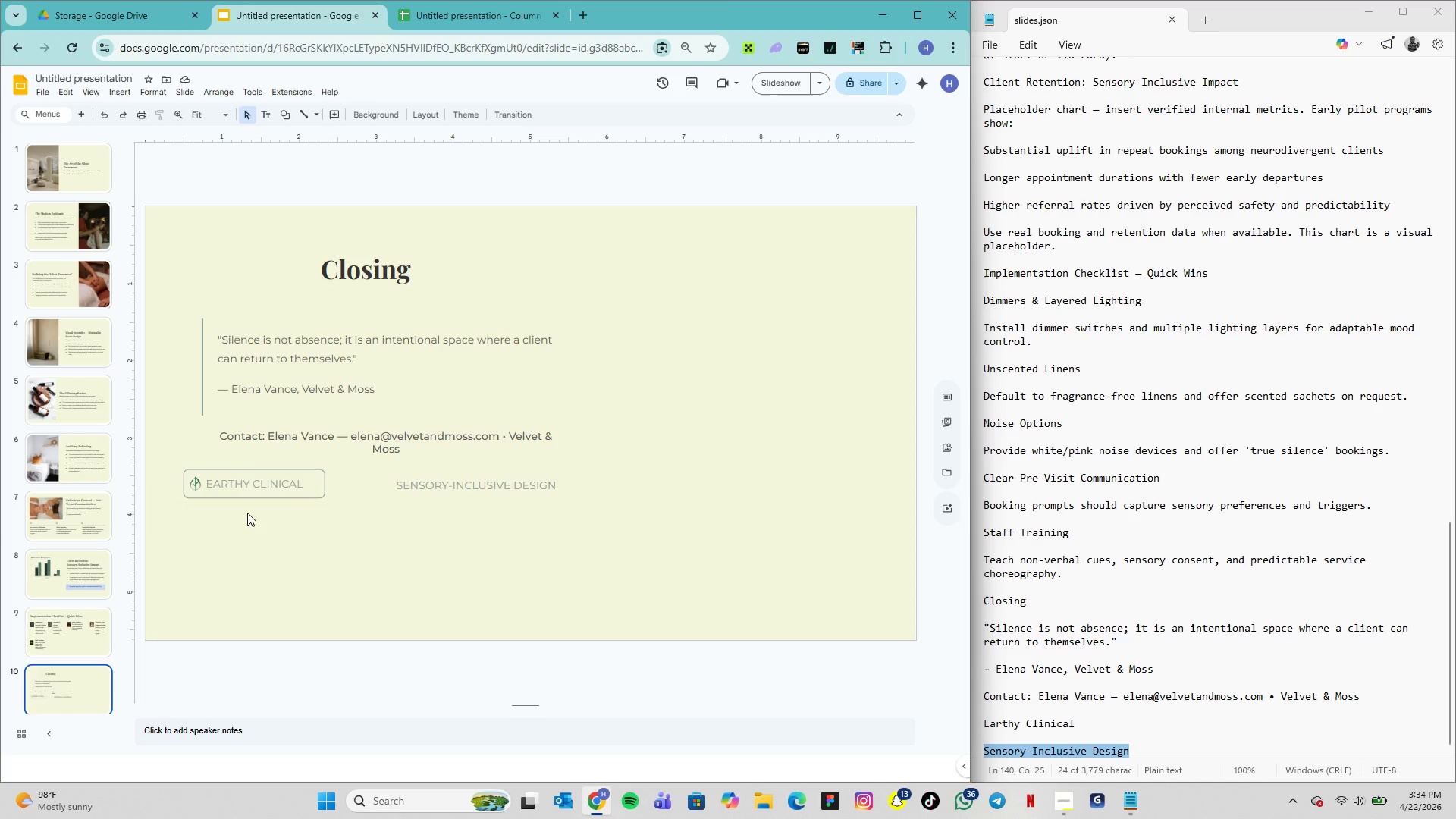 
left_click_drag(start_coordinate=[281, 469], to_coordinate=[301, 465])
 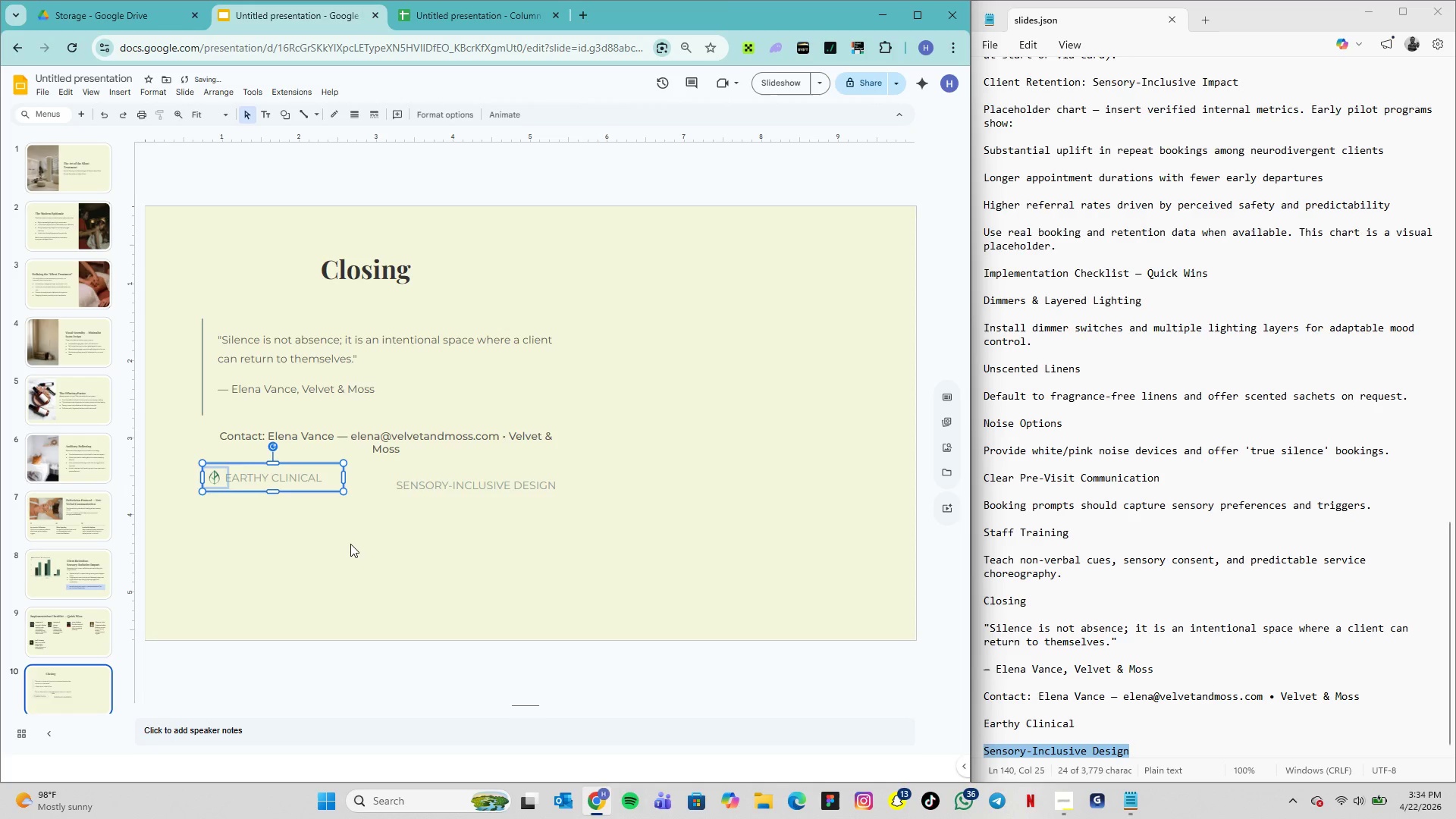 
left_click([350, 544])
 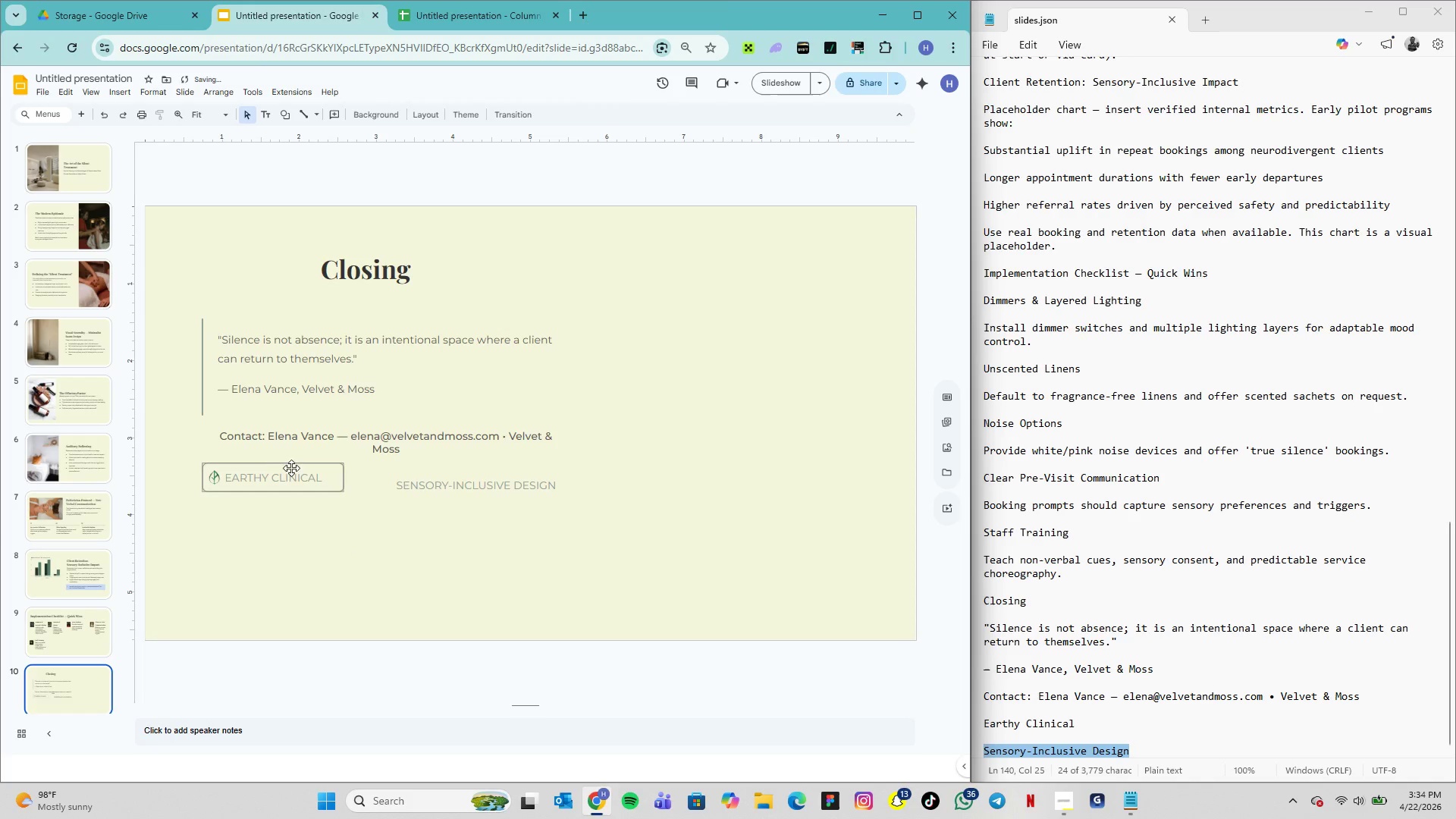 
left_click_drag(start_coordinate=[293, 466], to_coordinate=[295, 476])
 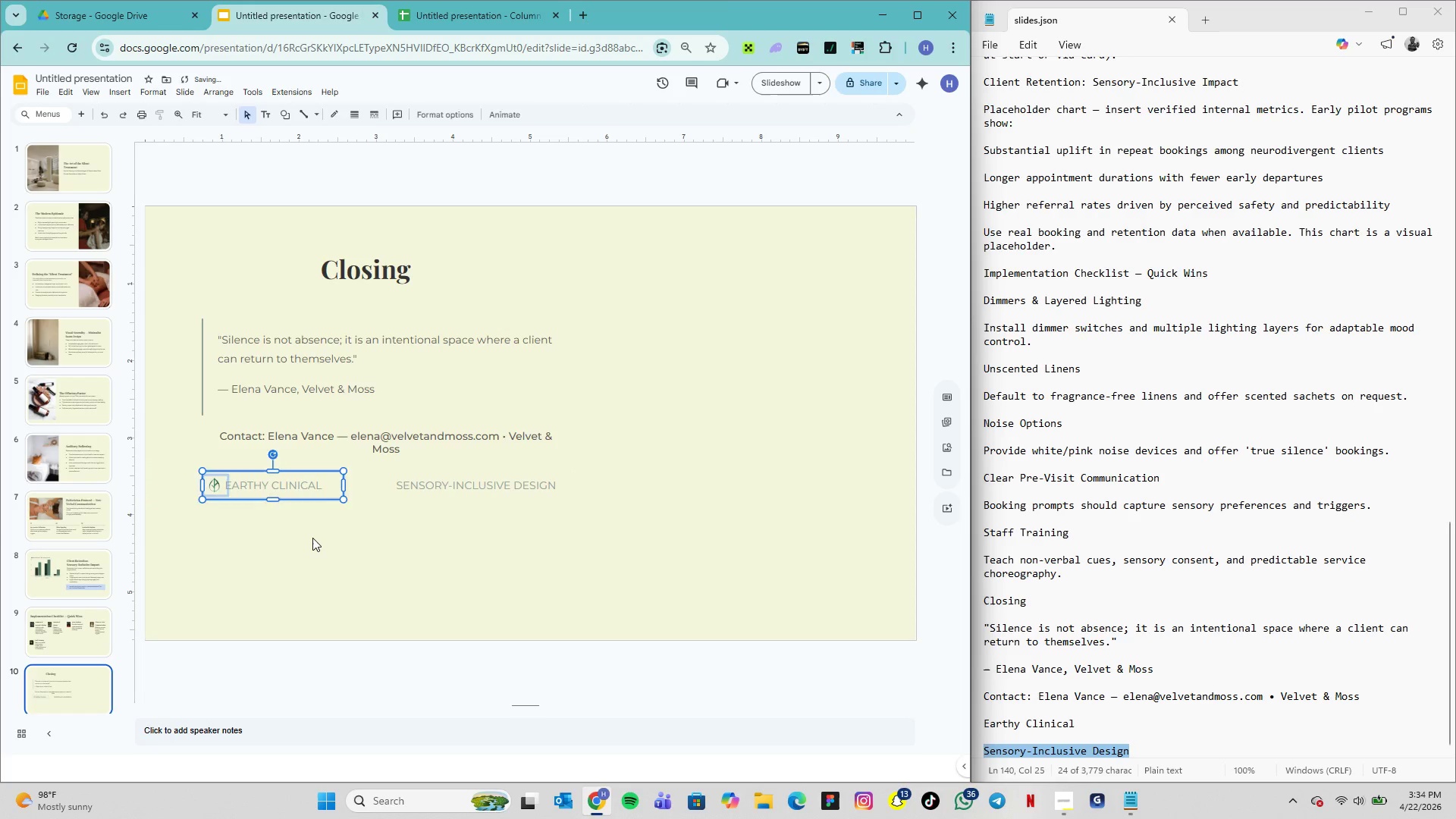 
left_click([312, 538])
 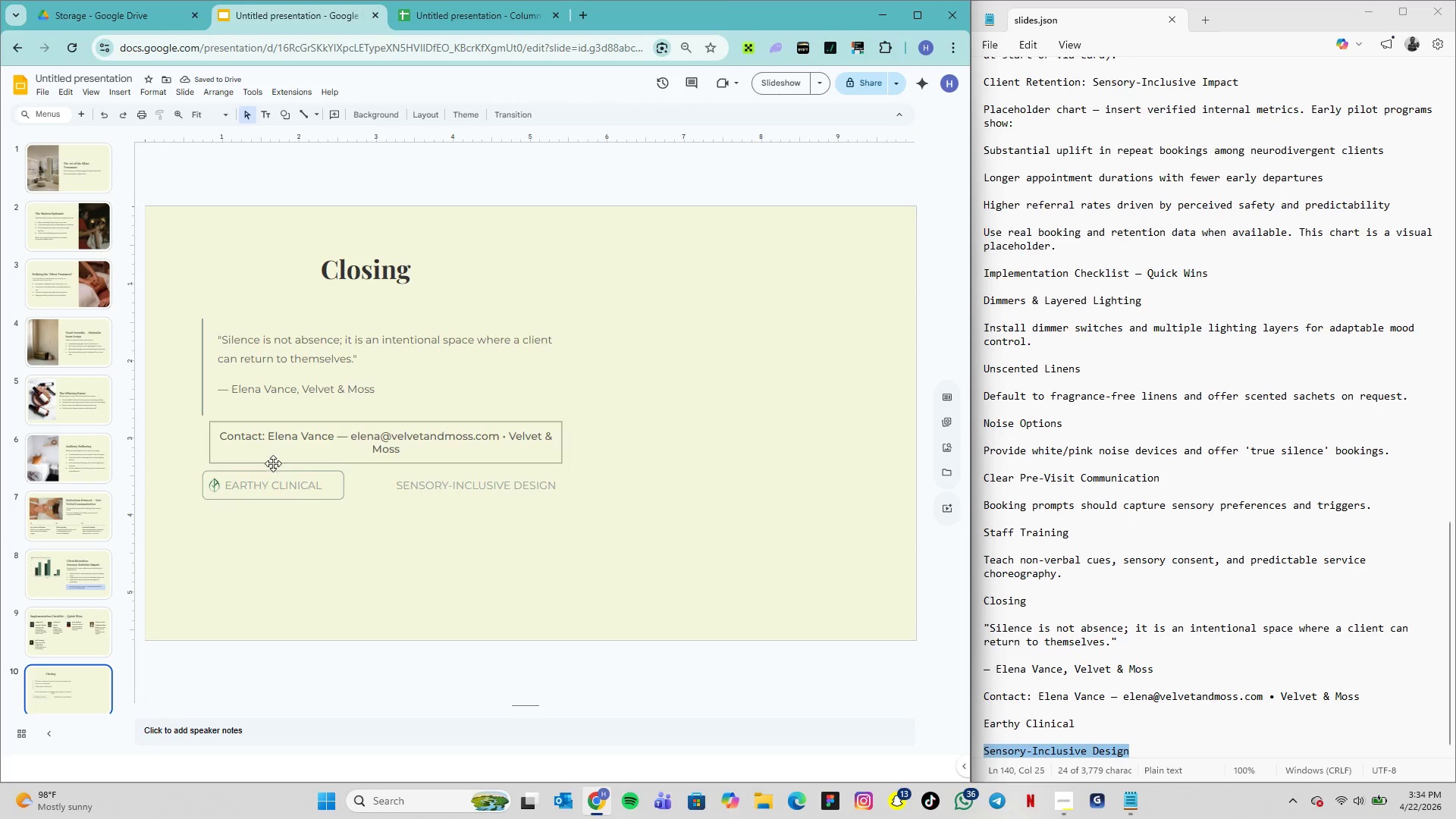 
left_click_drag(start_coordinate=[275, 472], to_coordinate=[275, 482])
 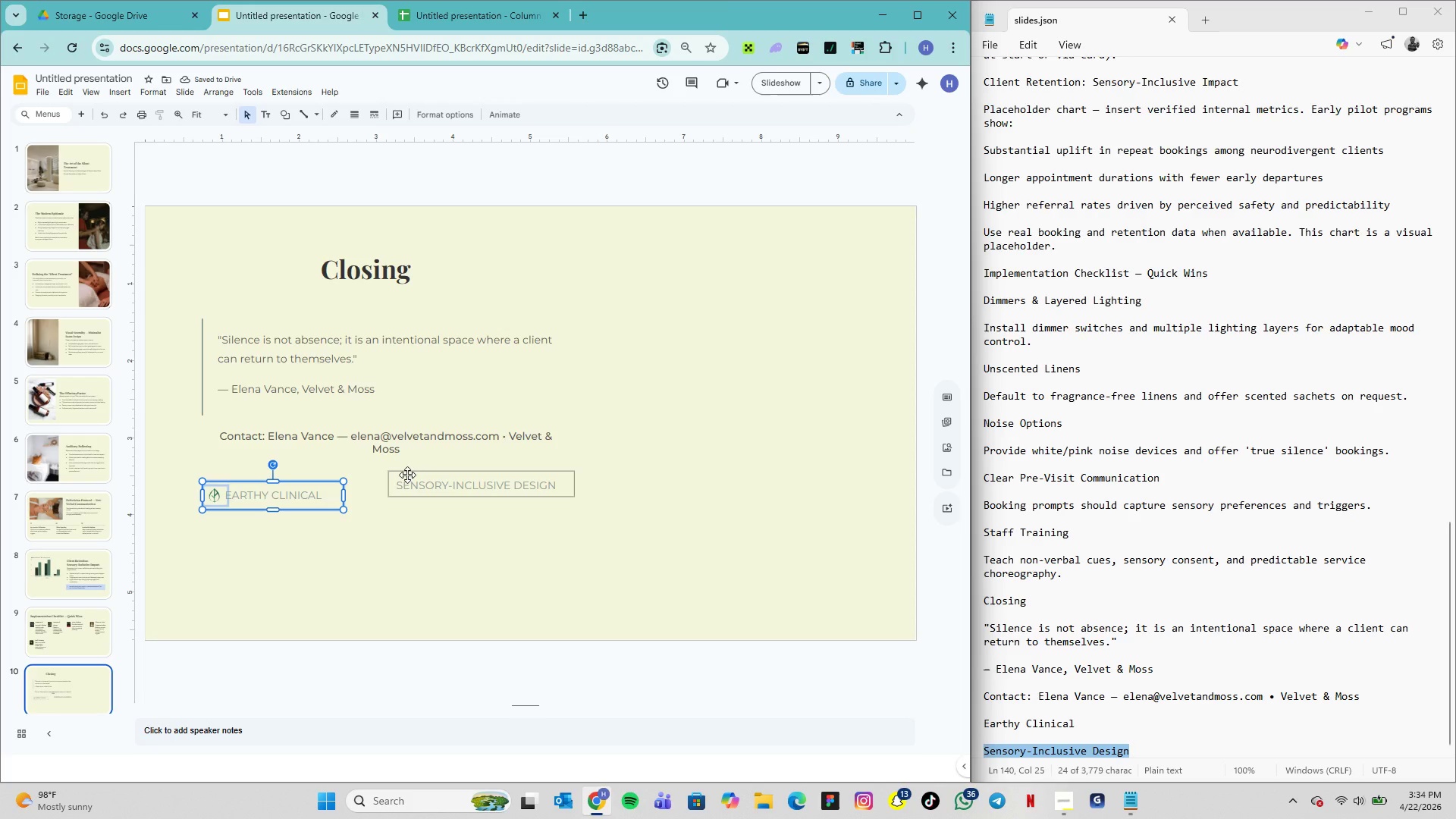 
left_click_drag(start_coordinate=[407, 475], to_coordinate=[369, 487])
 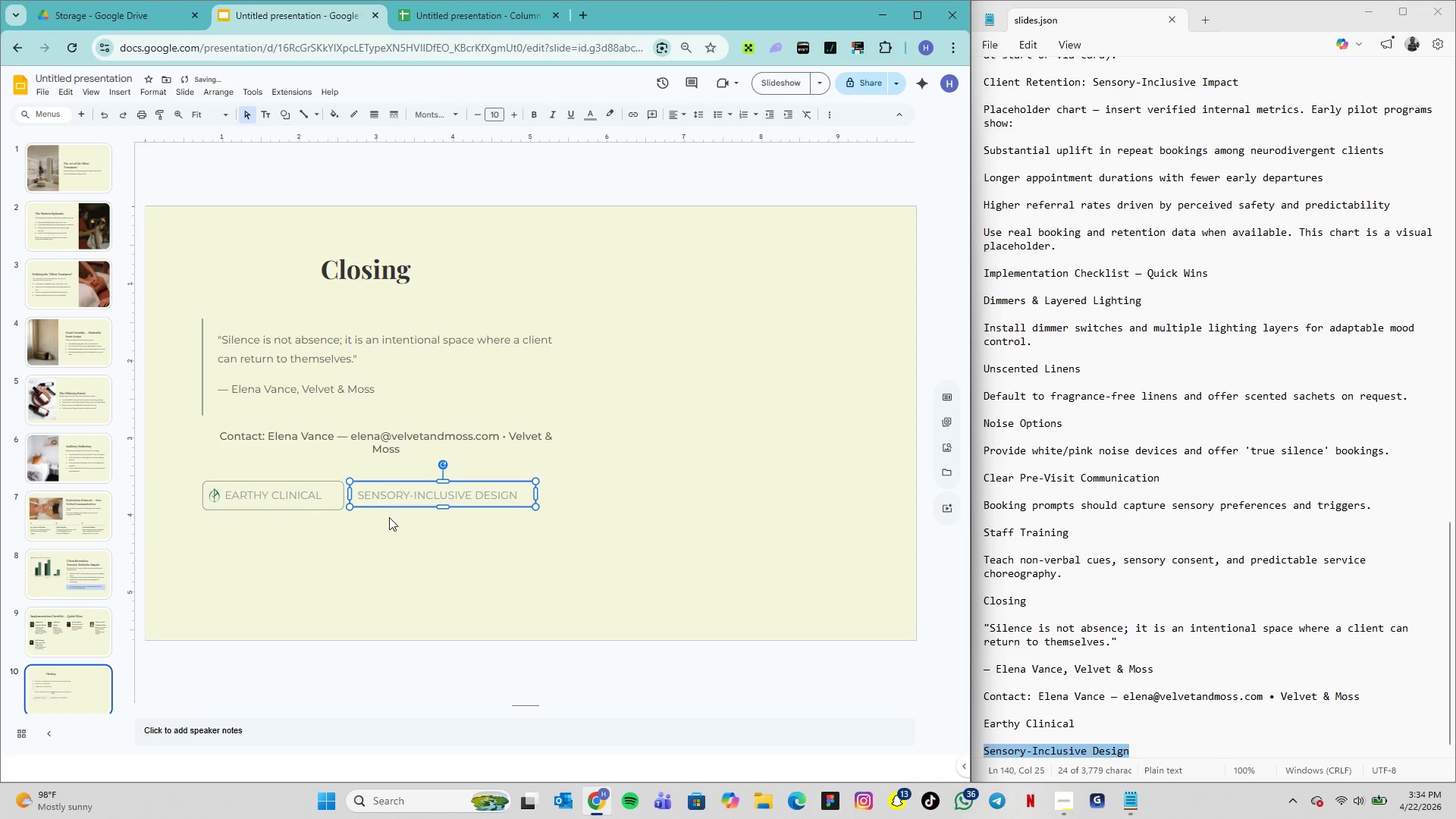 
left_click([389, 519])
 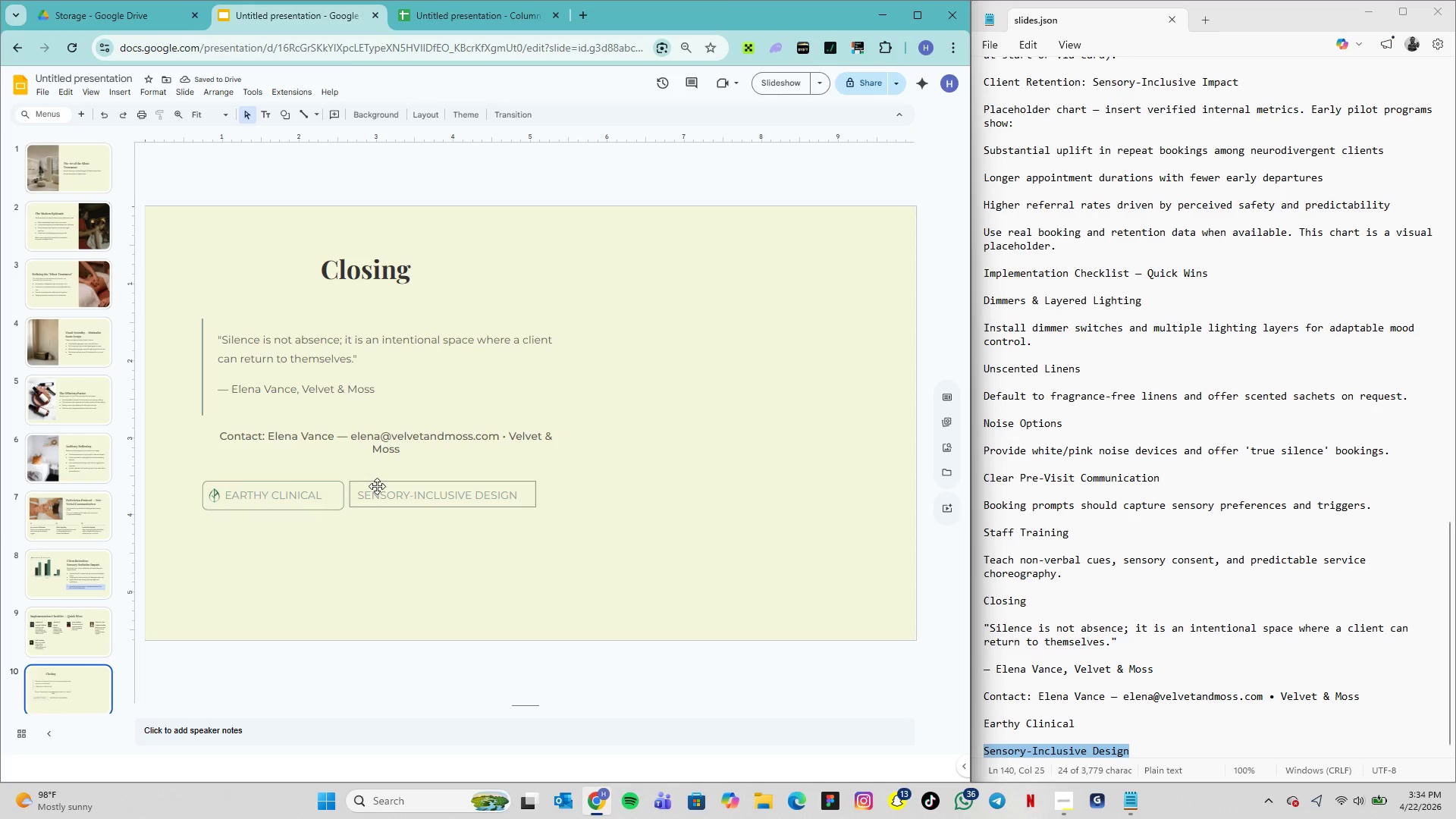 
left_click_drag(start_coordinate=[377, 485], to_coordinate=[372, 485])
 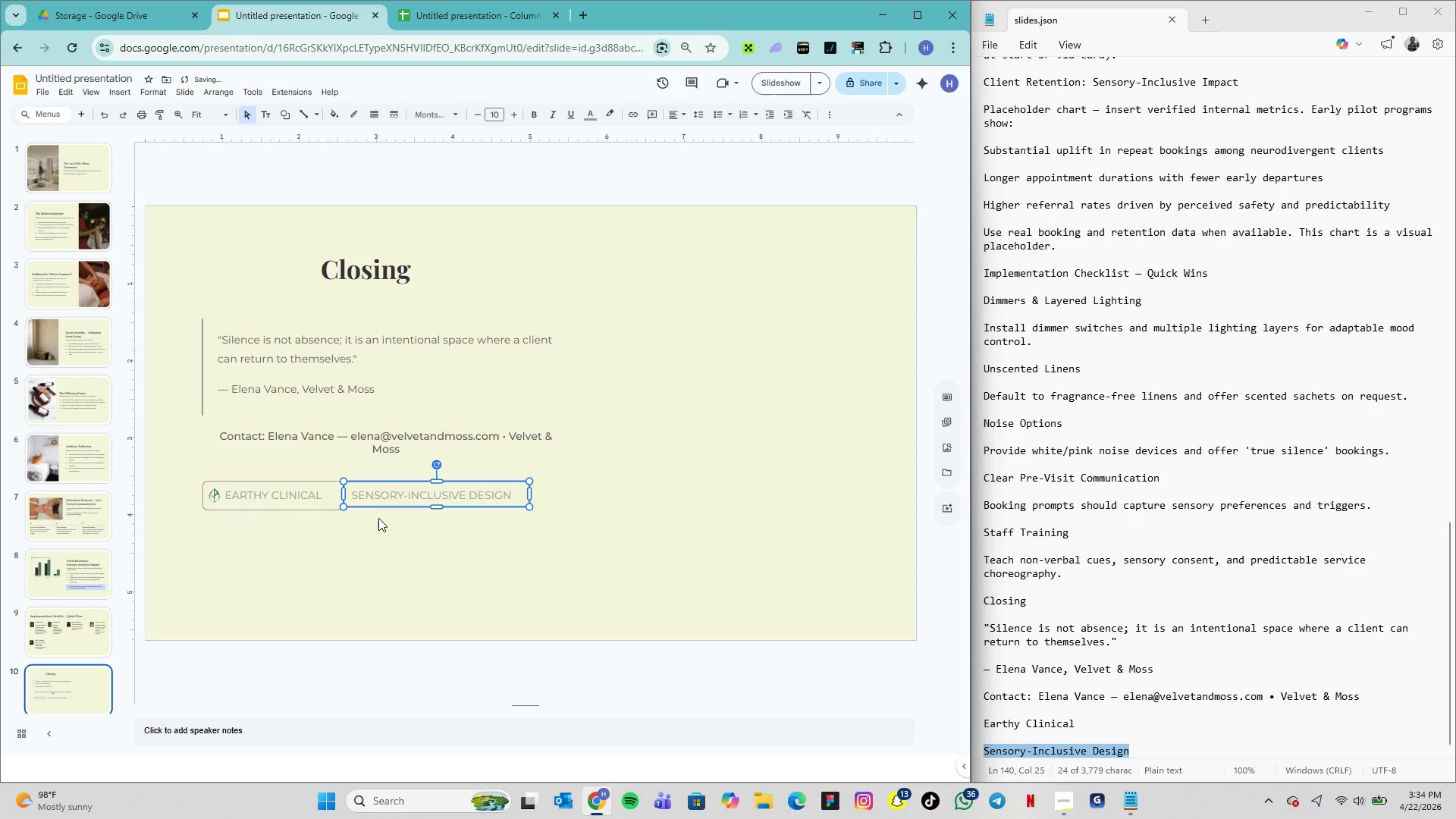 
left_click([378, 519])
 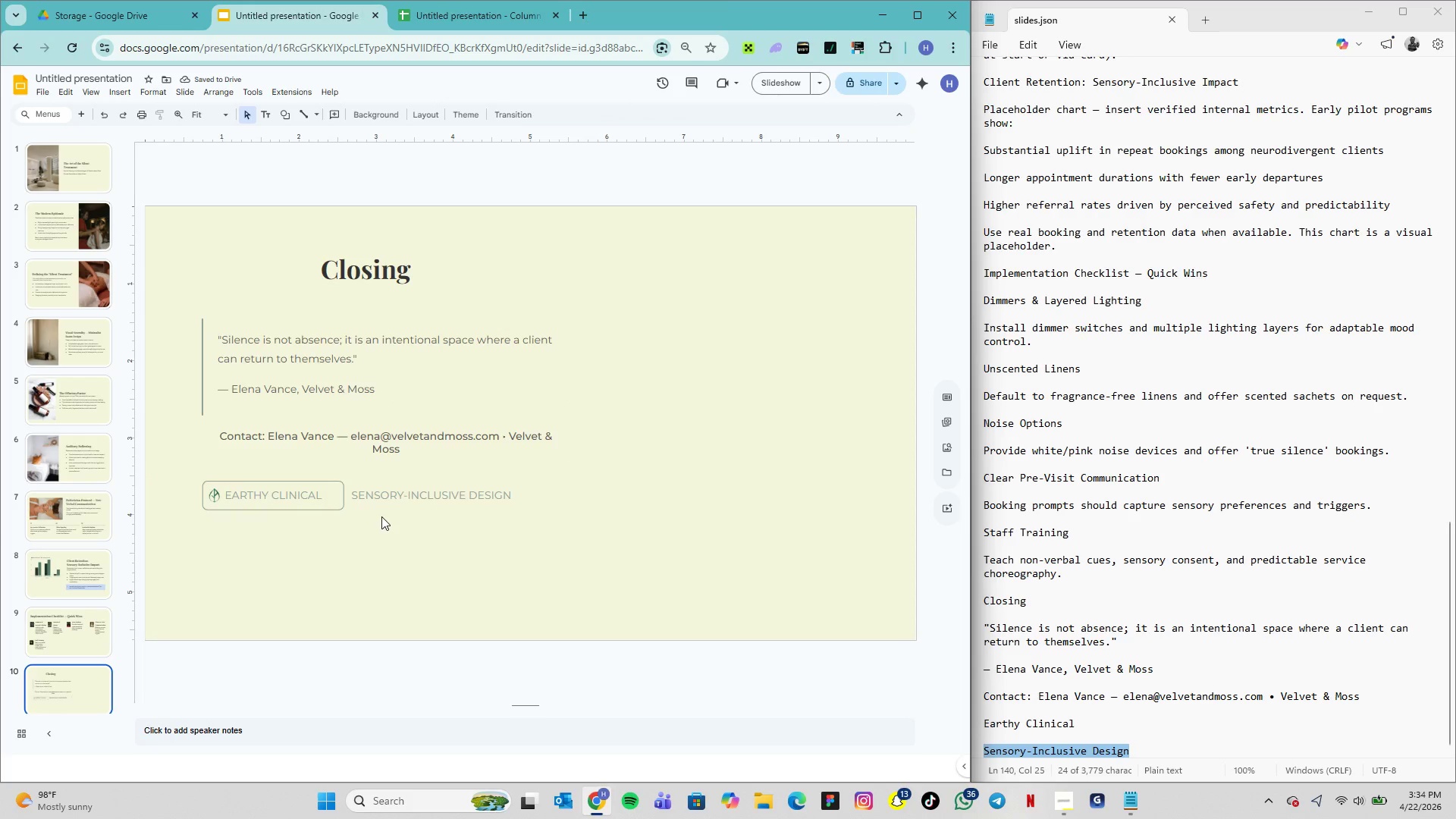 
left_click([405, 499])
 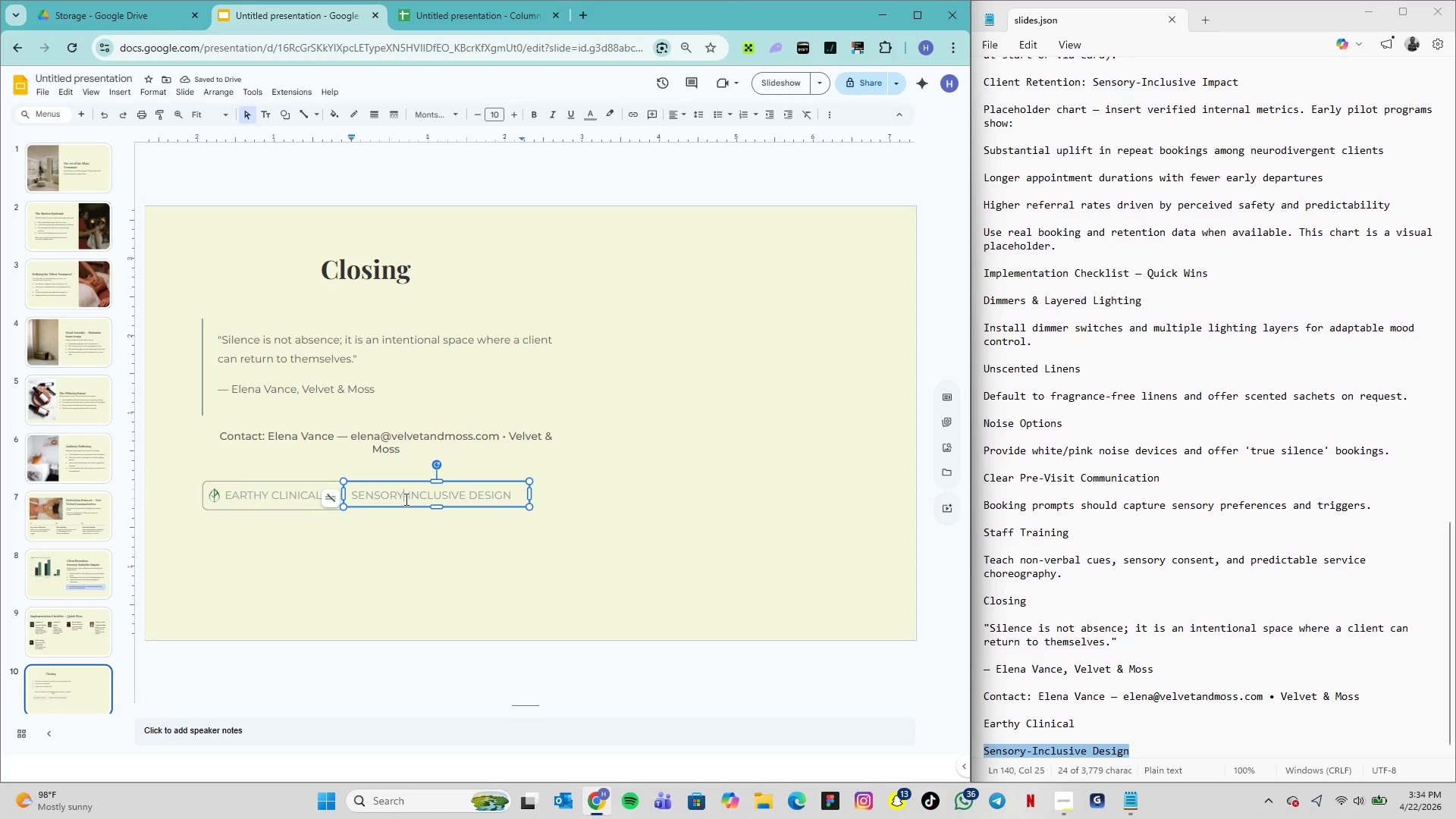 
double_click([405, 499])
 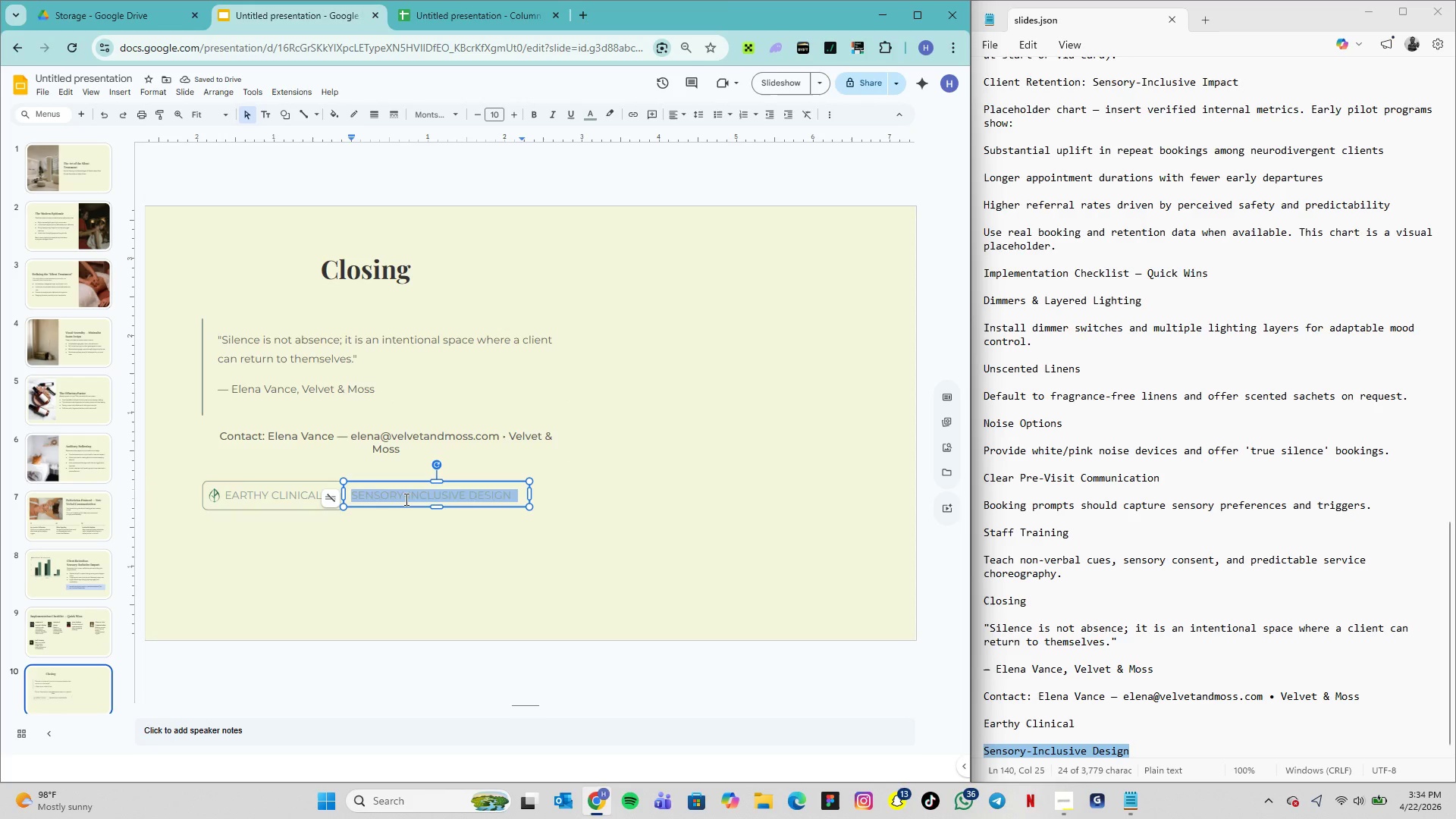 
triple_click([405, 499])
 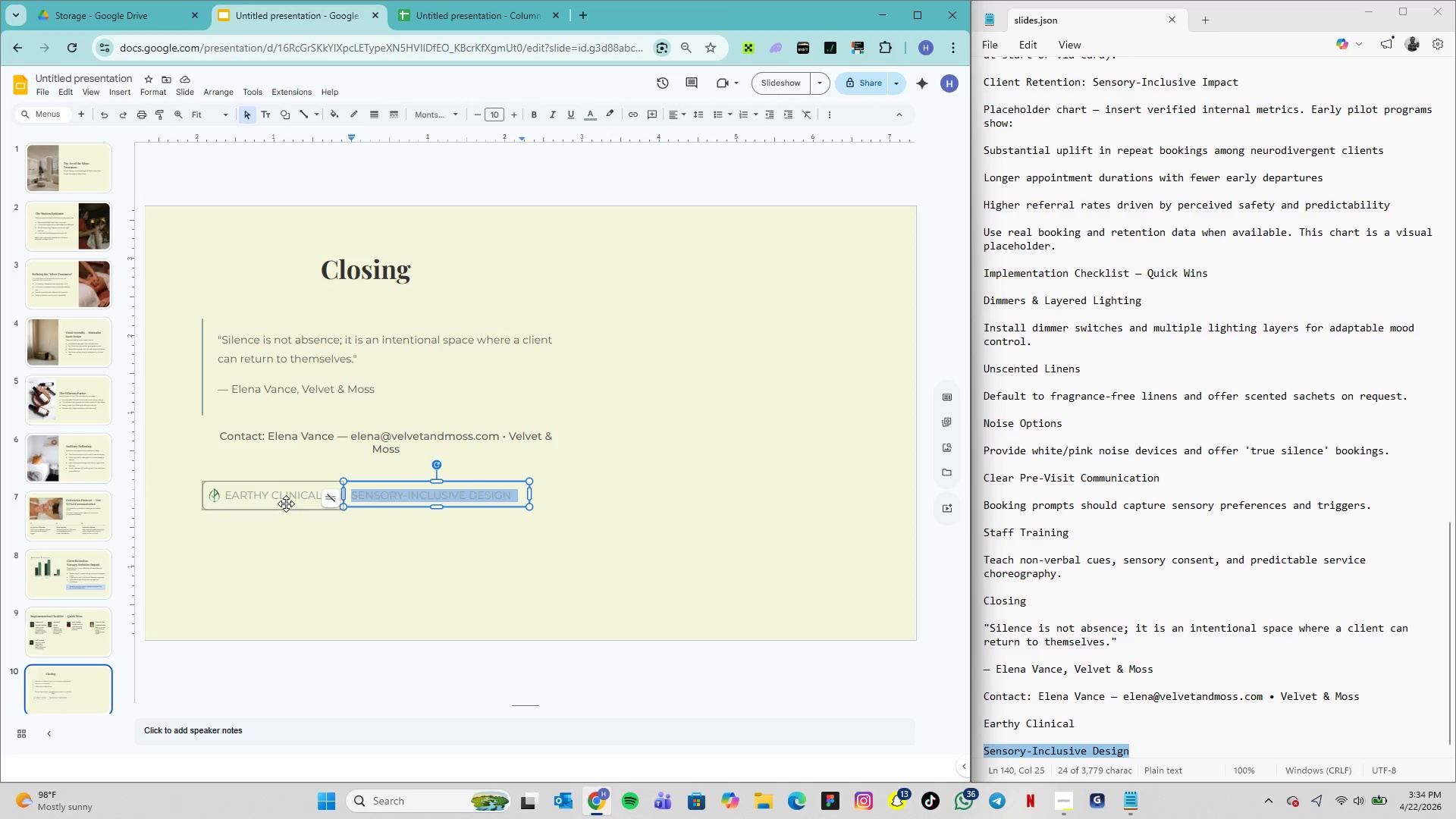 
double_click([286, 500])
 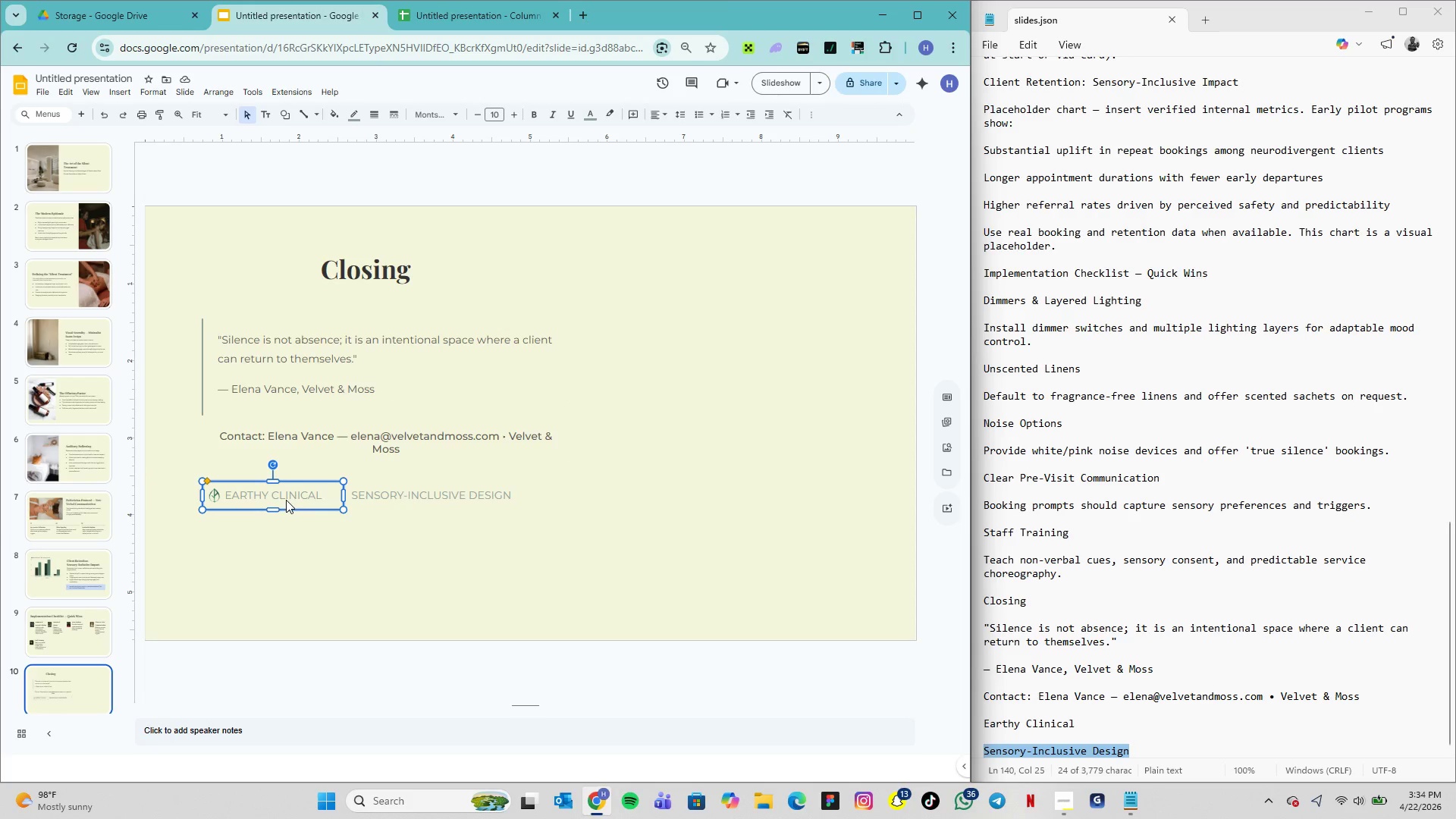 
triple_click([286, 500])
 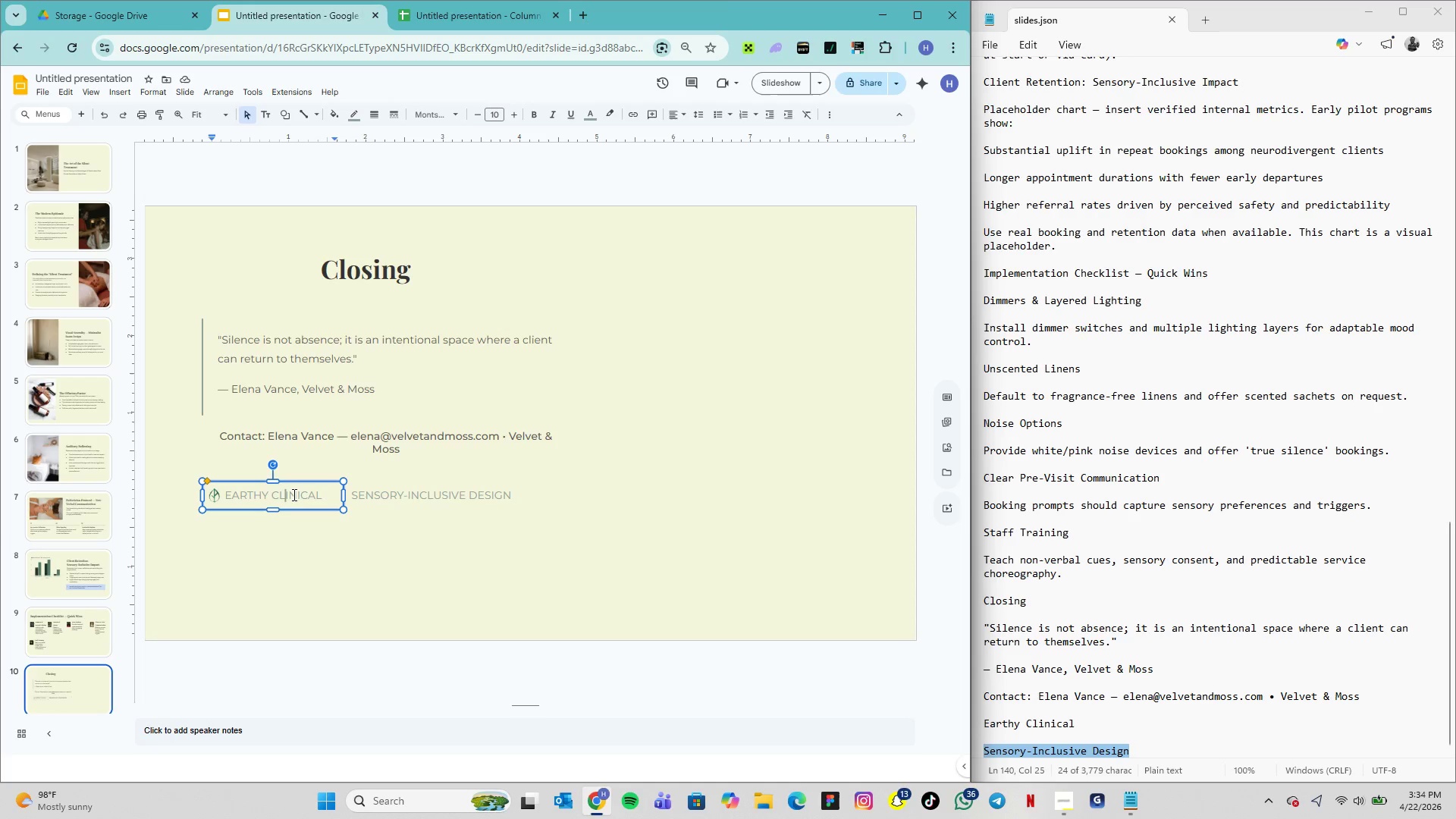 
double_click([293, 494])
 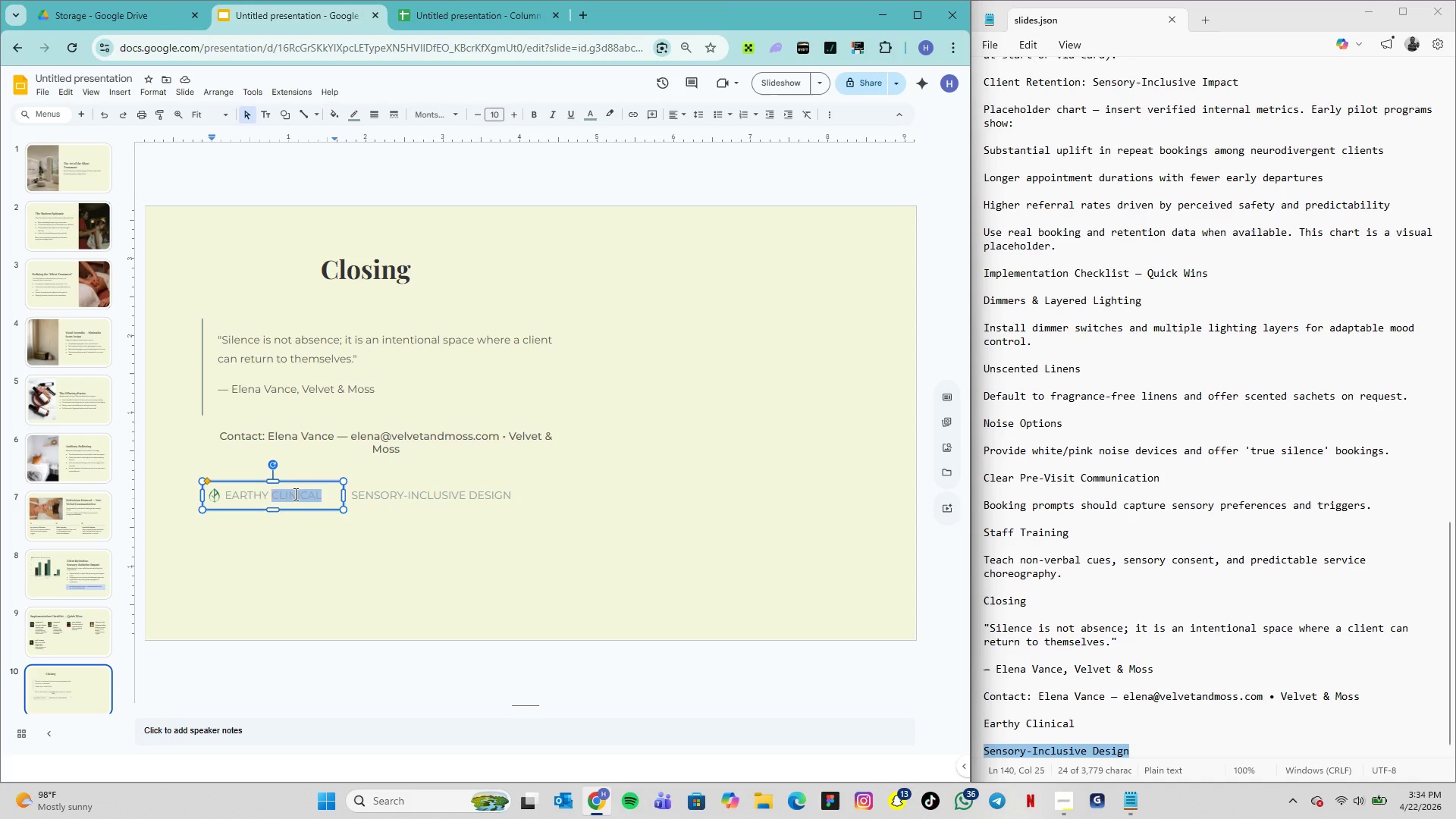 
triple_click([294, 494])
 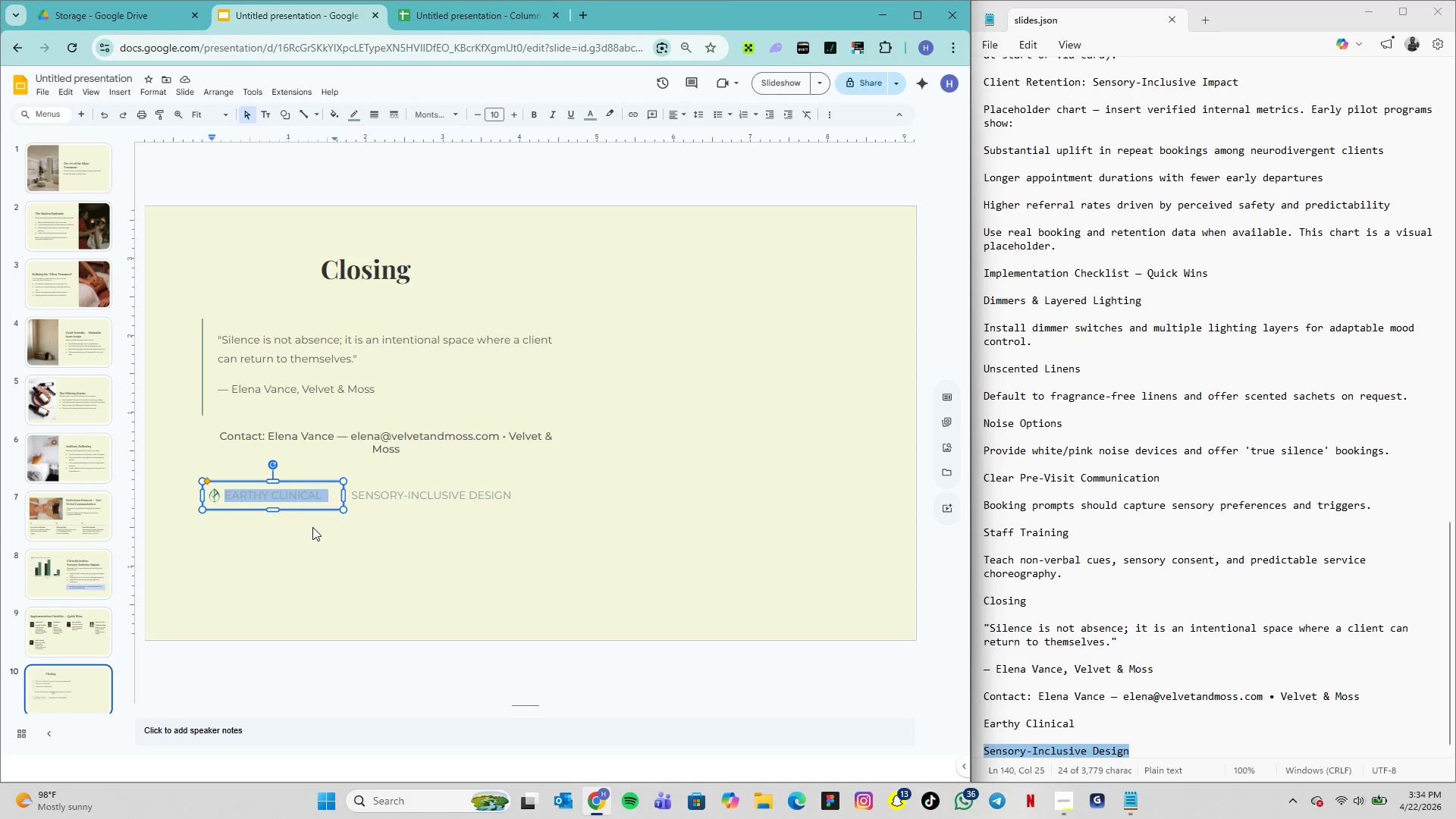 
left_click([313, 529])
 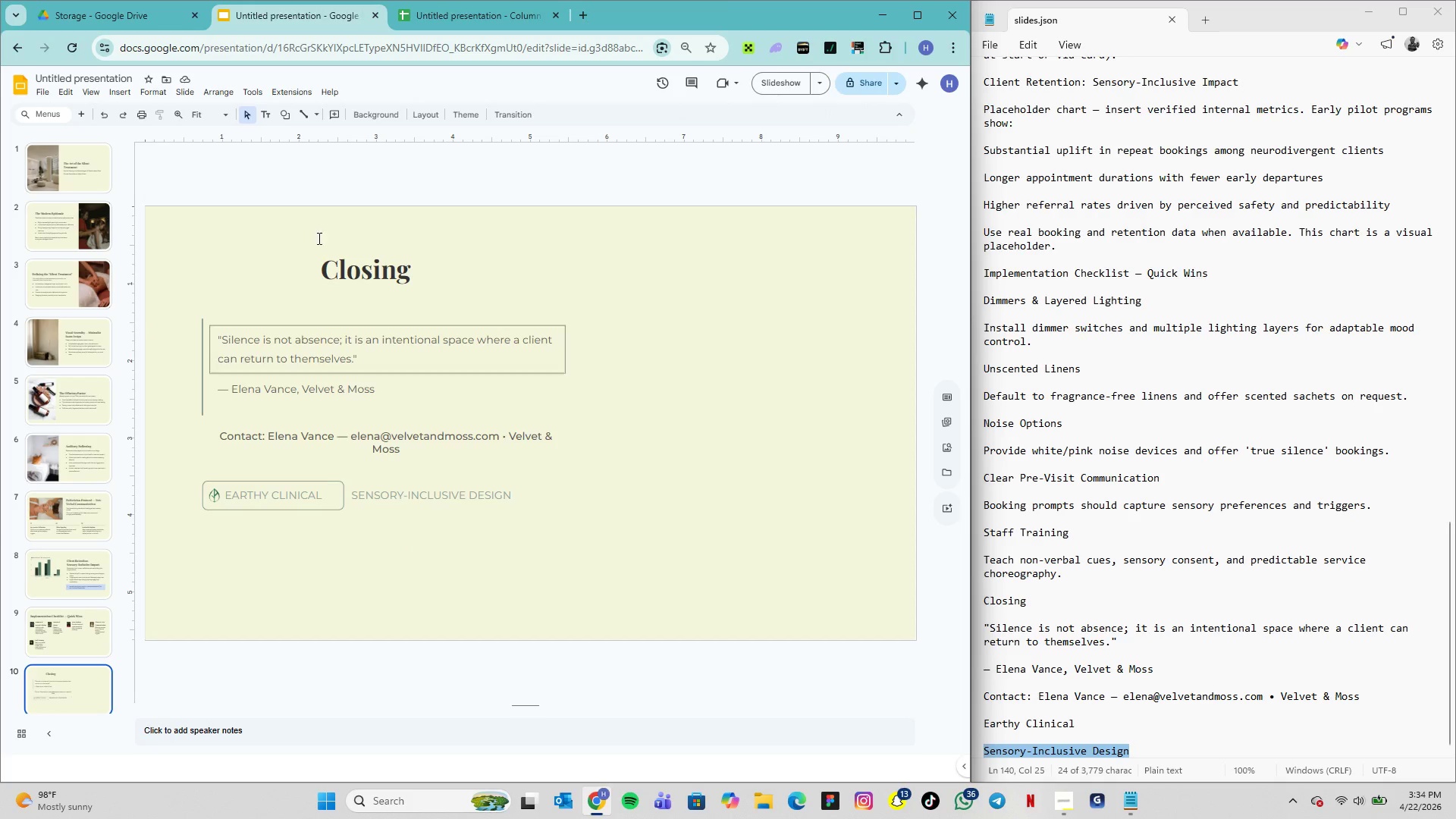 
wait(6.48)
 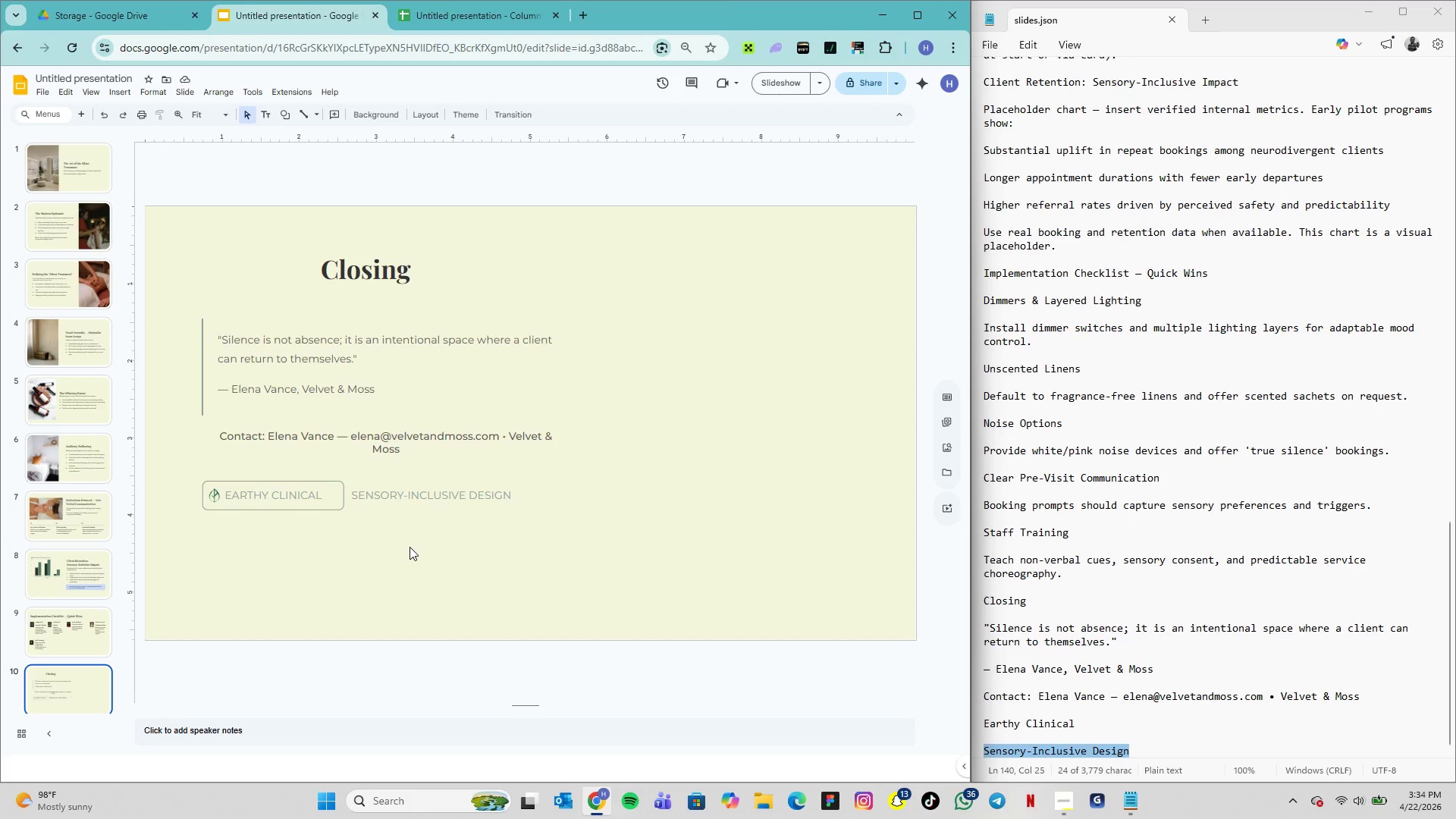 
left_click([115, 93])
 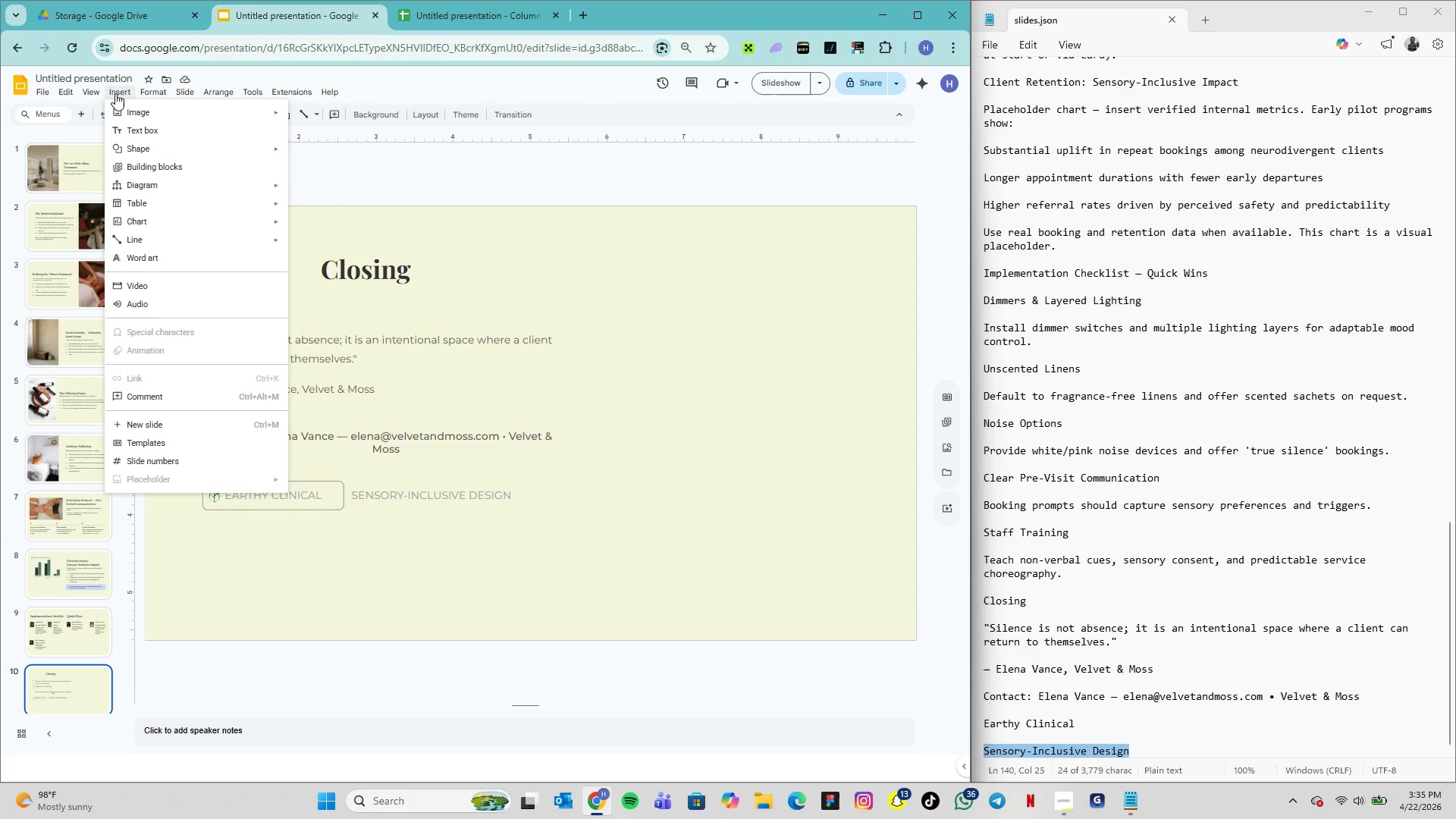 
mouse_move([215, 187])
 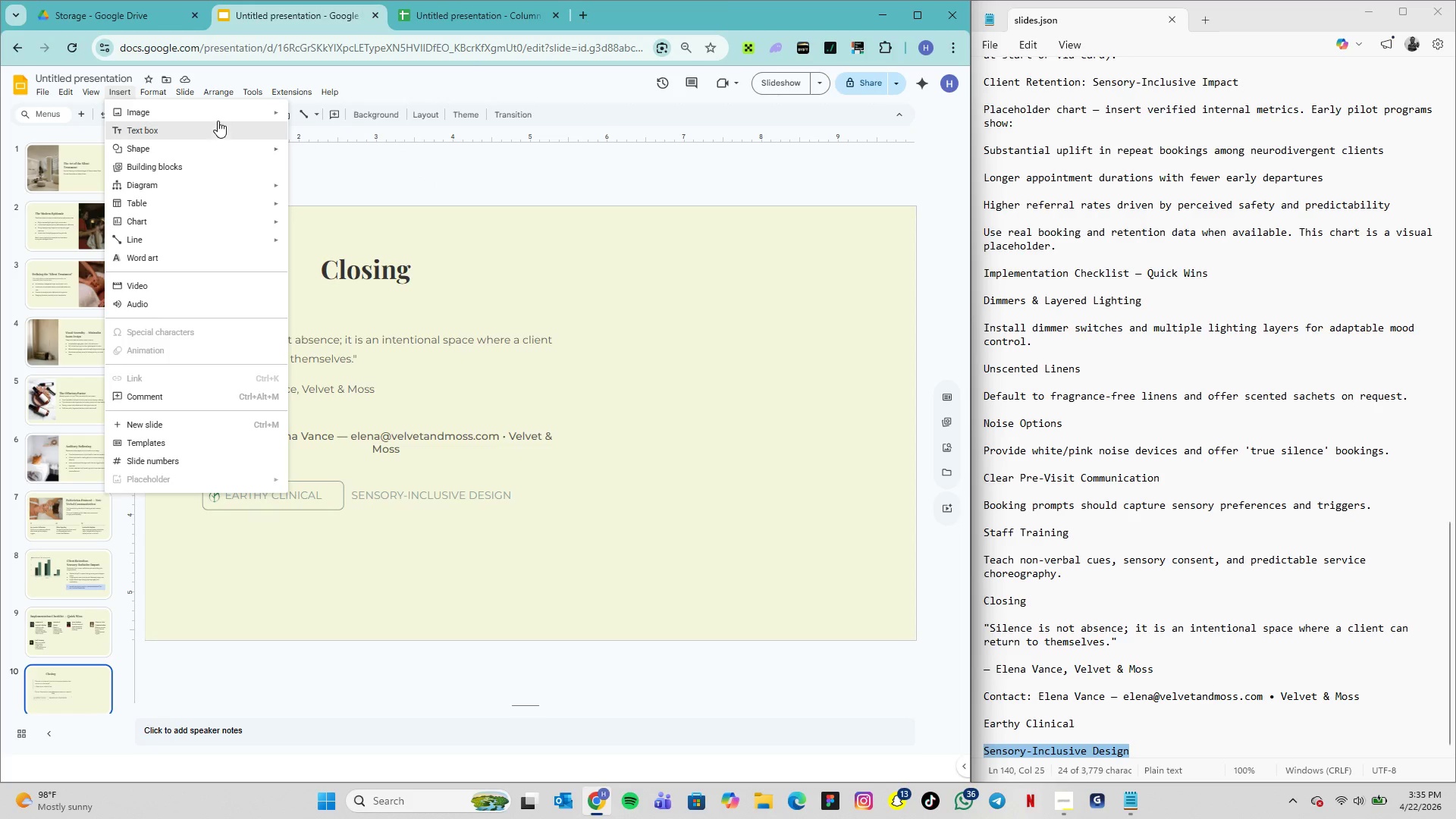 
left_click([366, 111])
 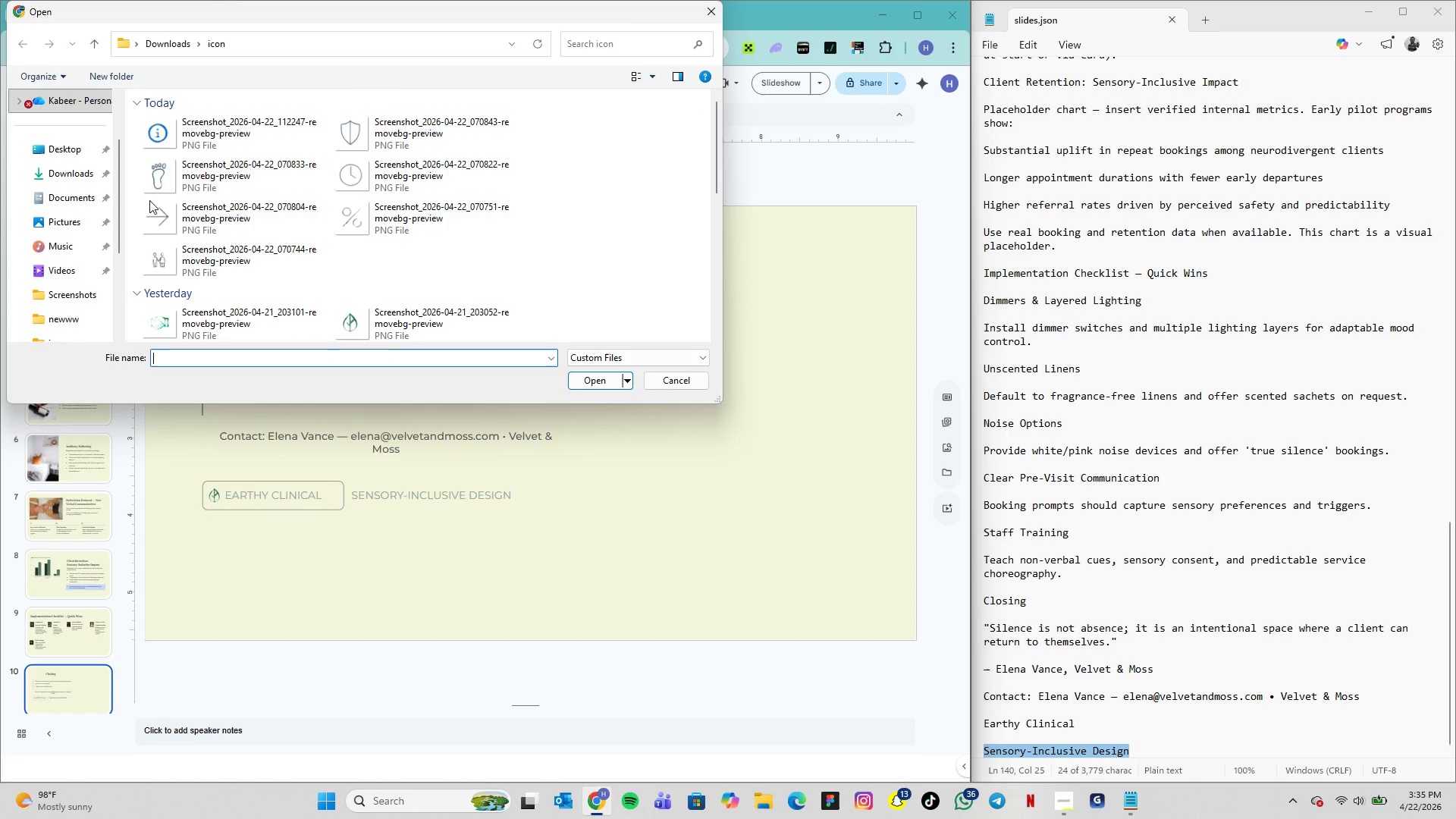 
left_click([79, 325])
 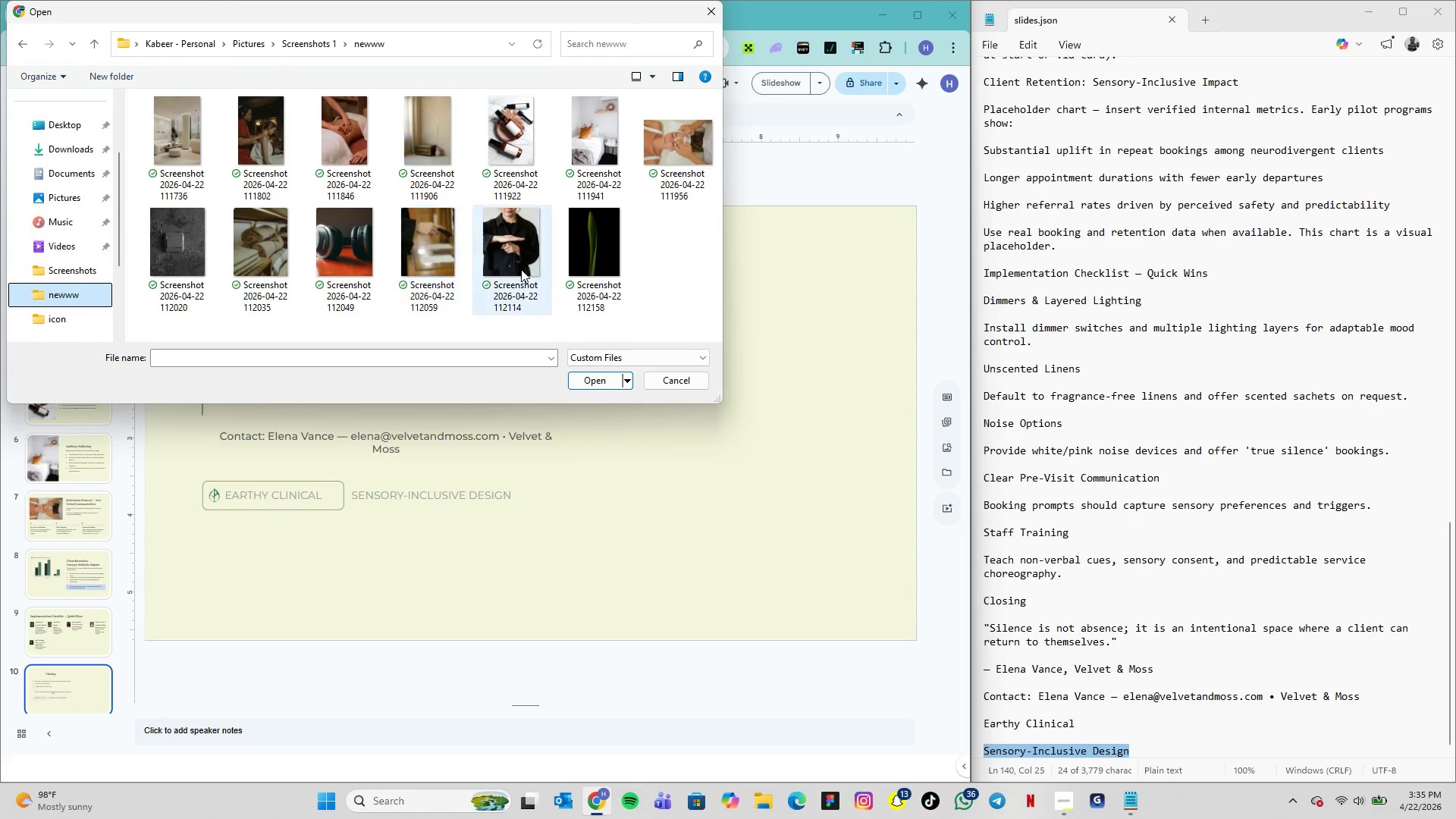 
scroll: coordinate [558, 258], scroll_direction: down, amount: 1.0
 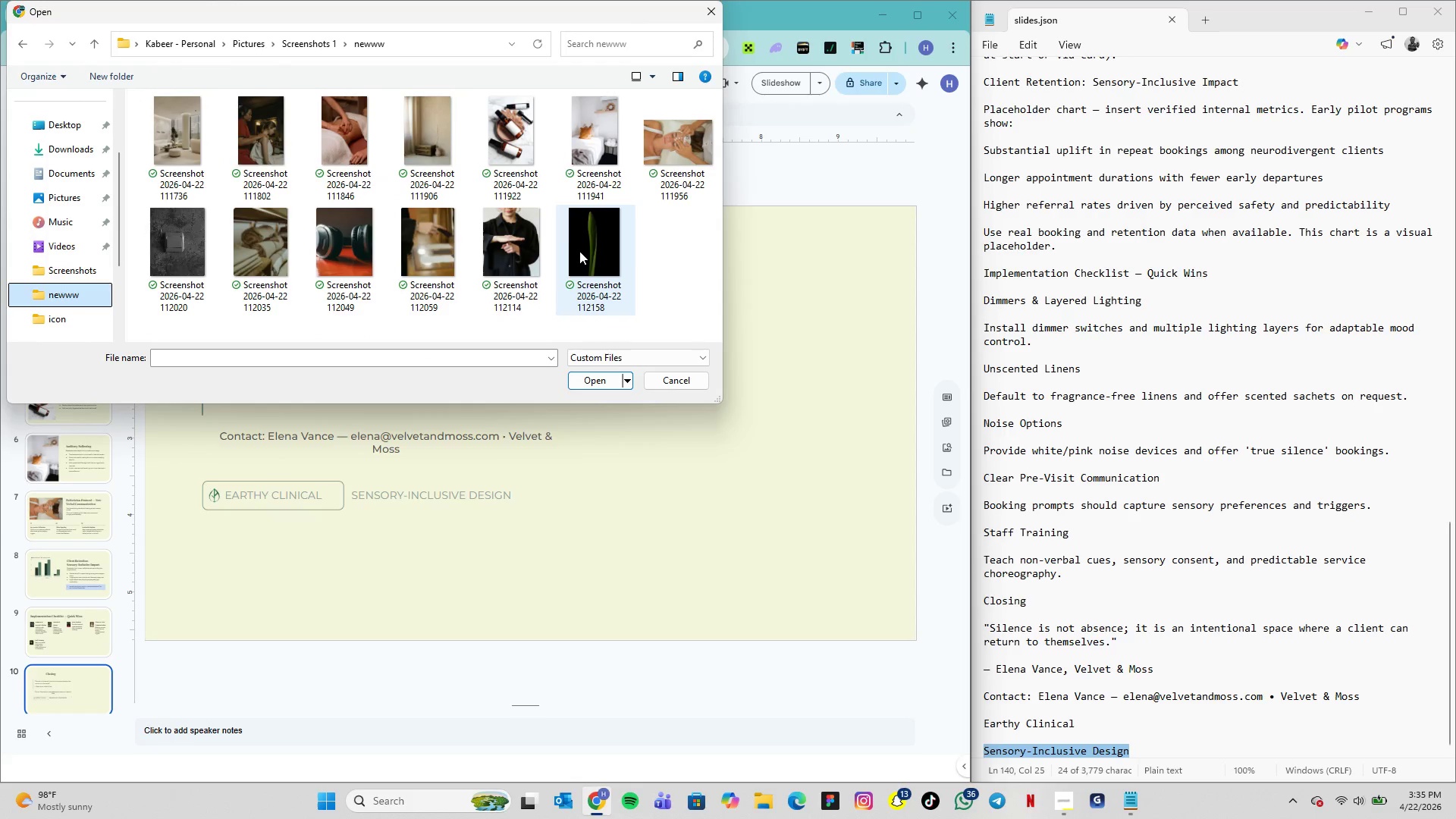 
left_click([579, 251])
 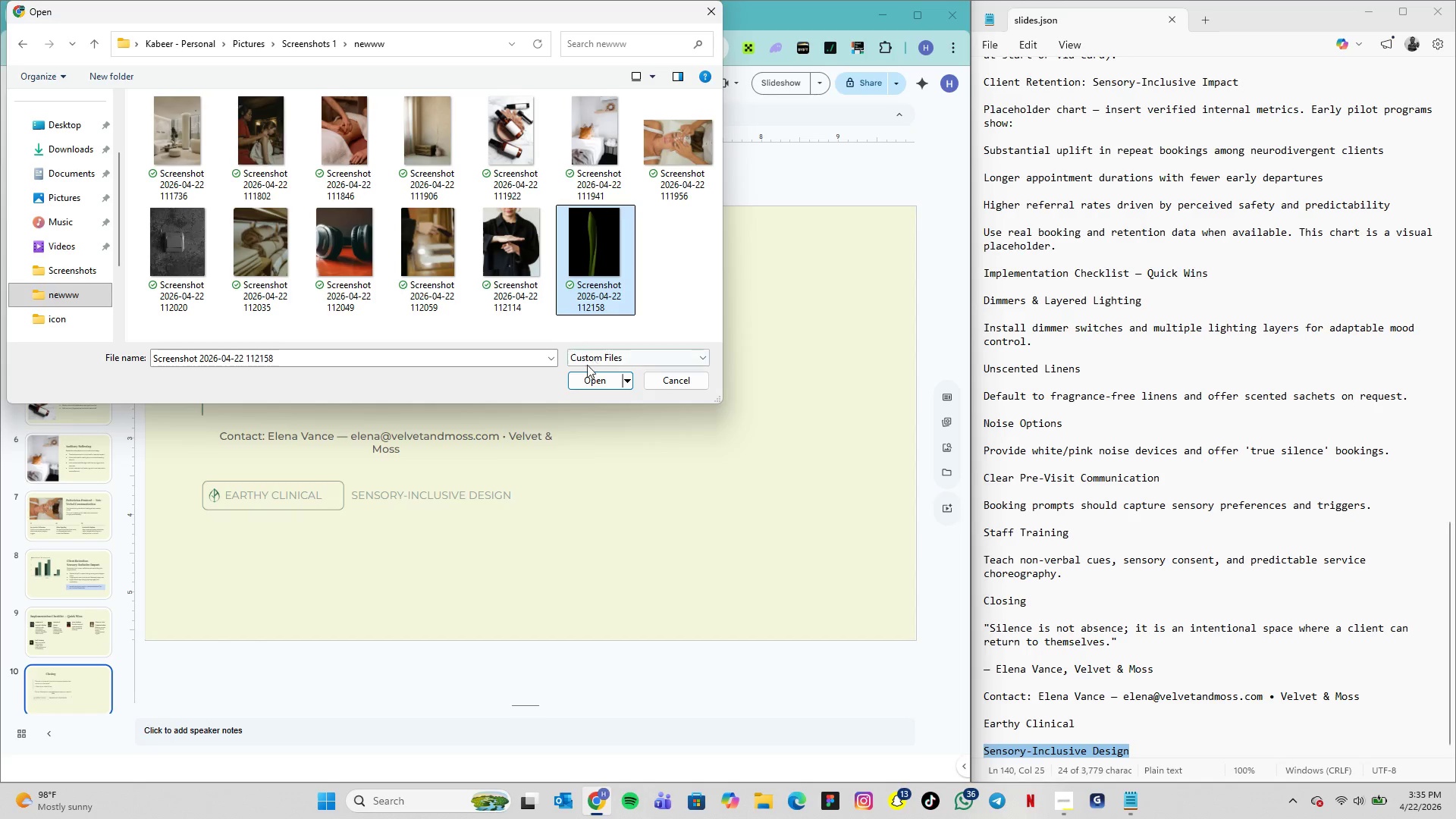 
left_click([583, 385])
 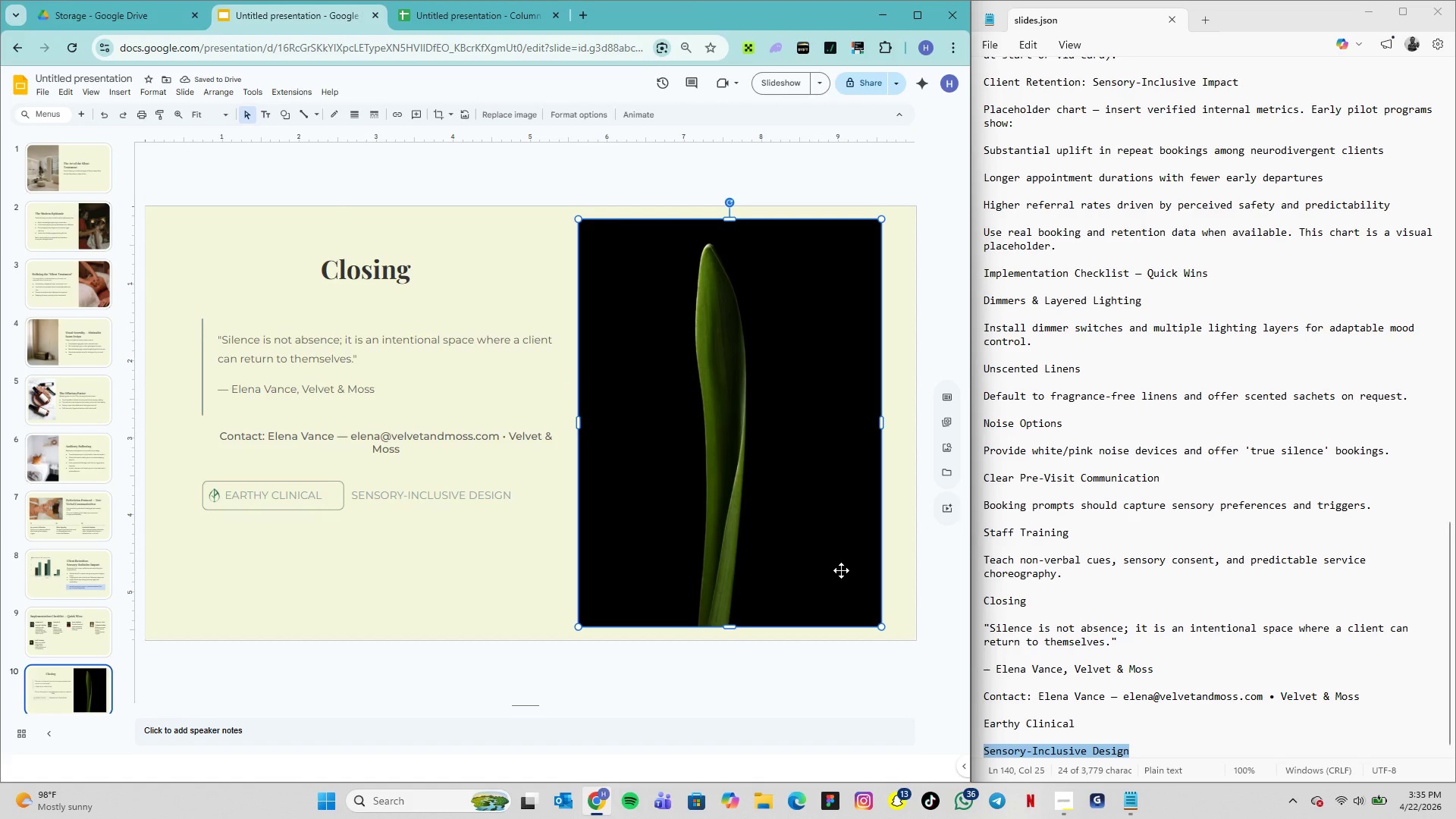 
left_click_drag(start_coordinate=[769, 422], to_coordinate=[802, 409])
 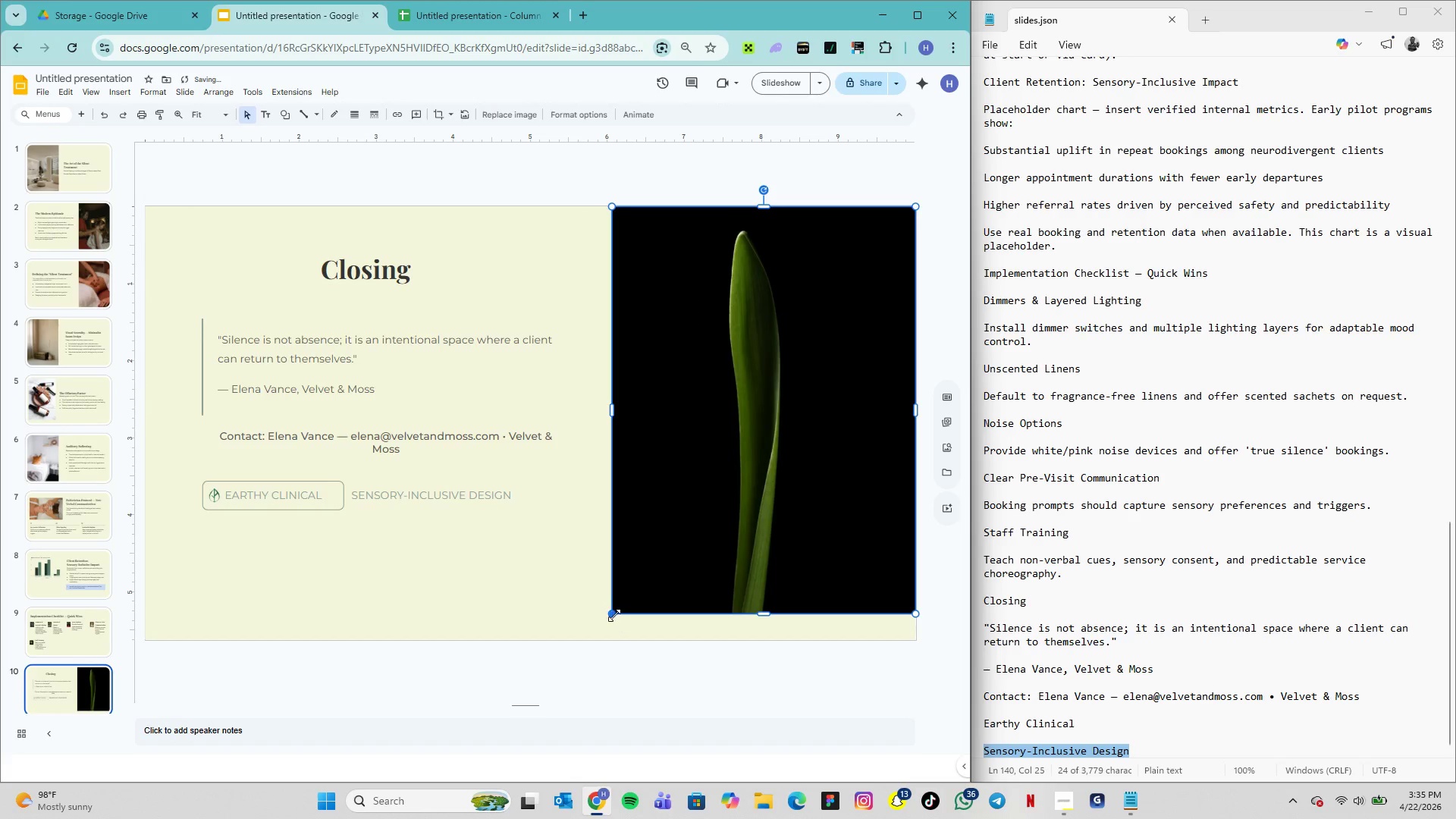 
left_click_drag(start_coordinate=[614, 615], to_coordinate=[592, 630])
 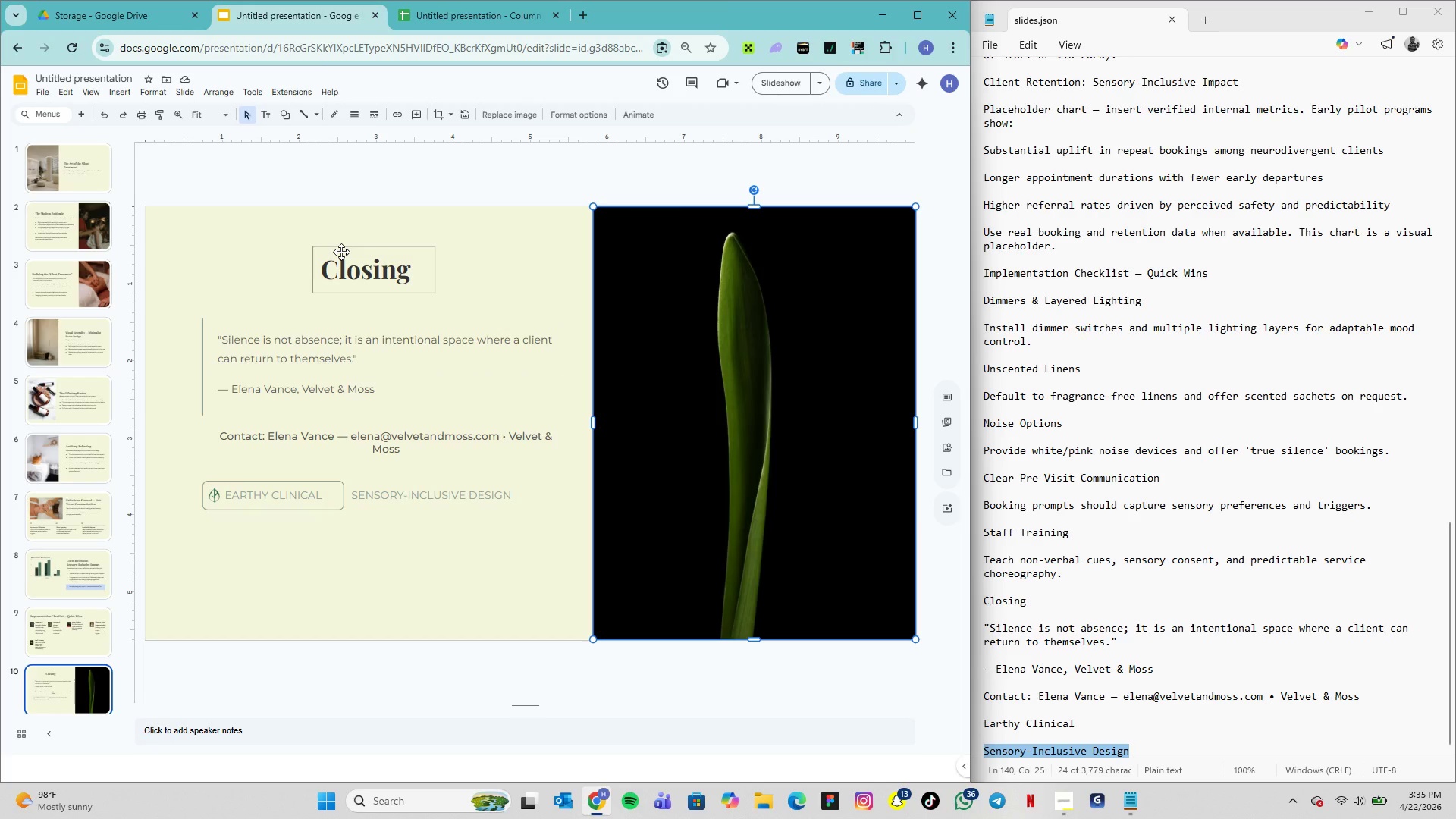 
wait(7.55)
 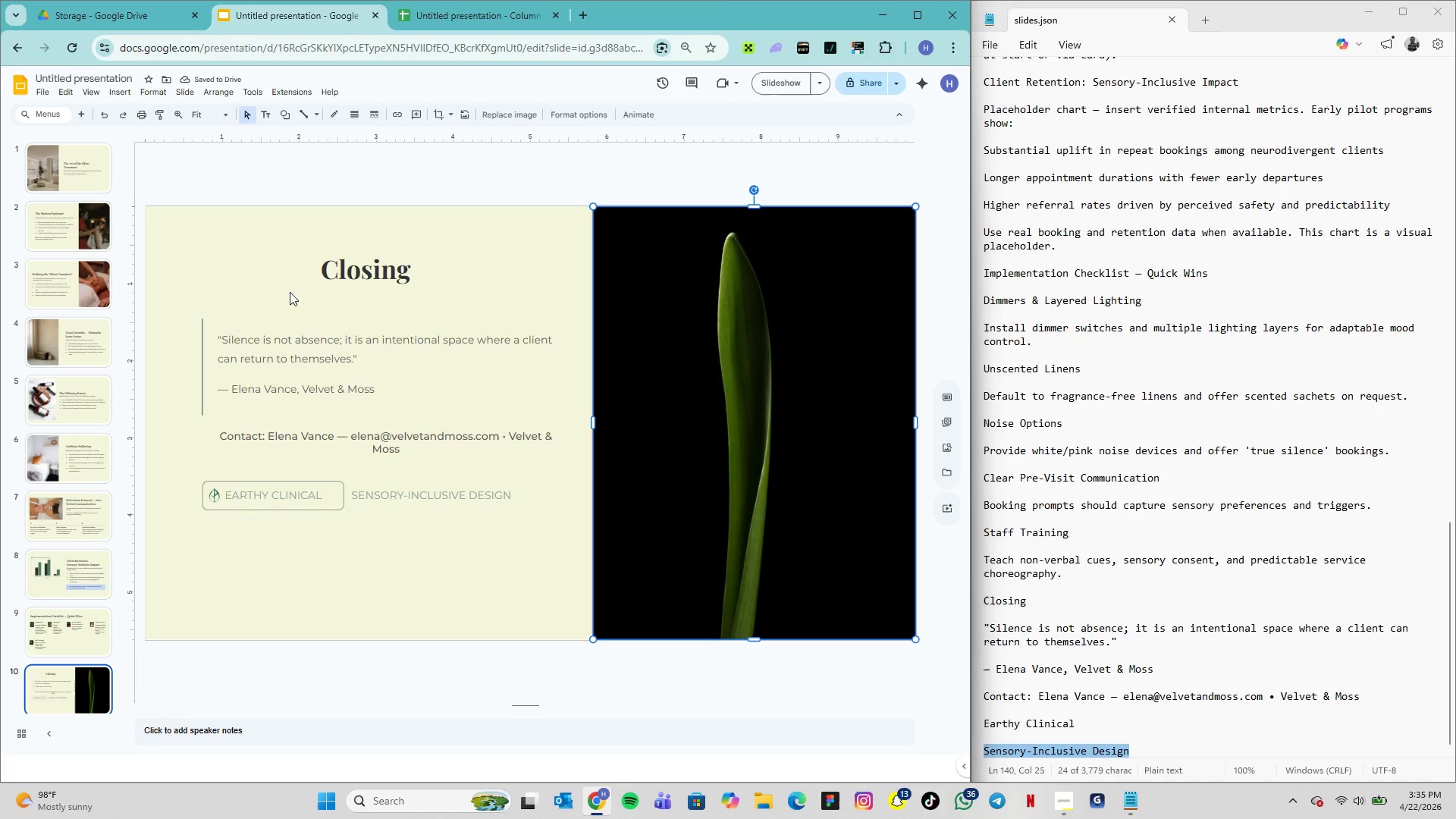 
left_click([360, 251])
 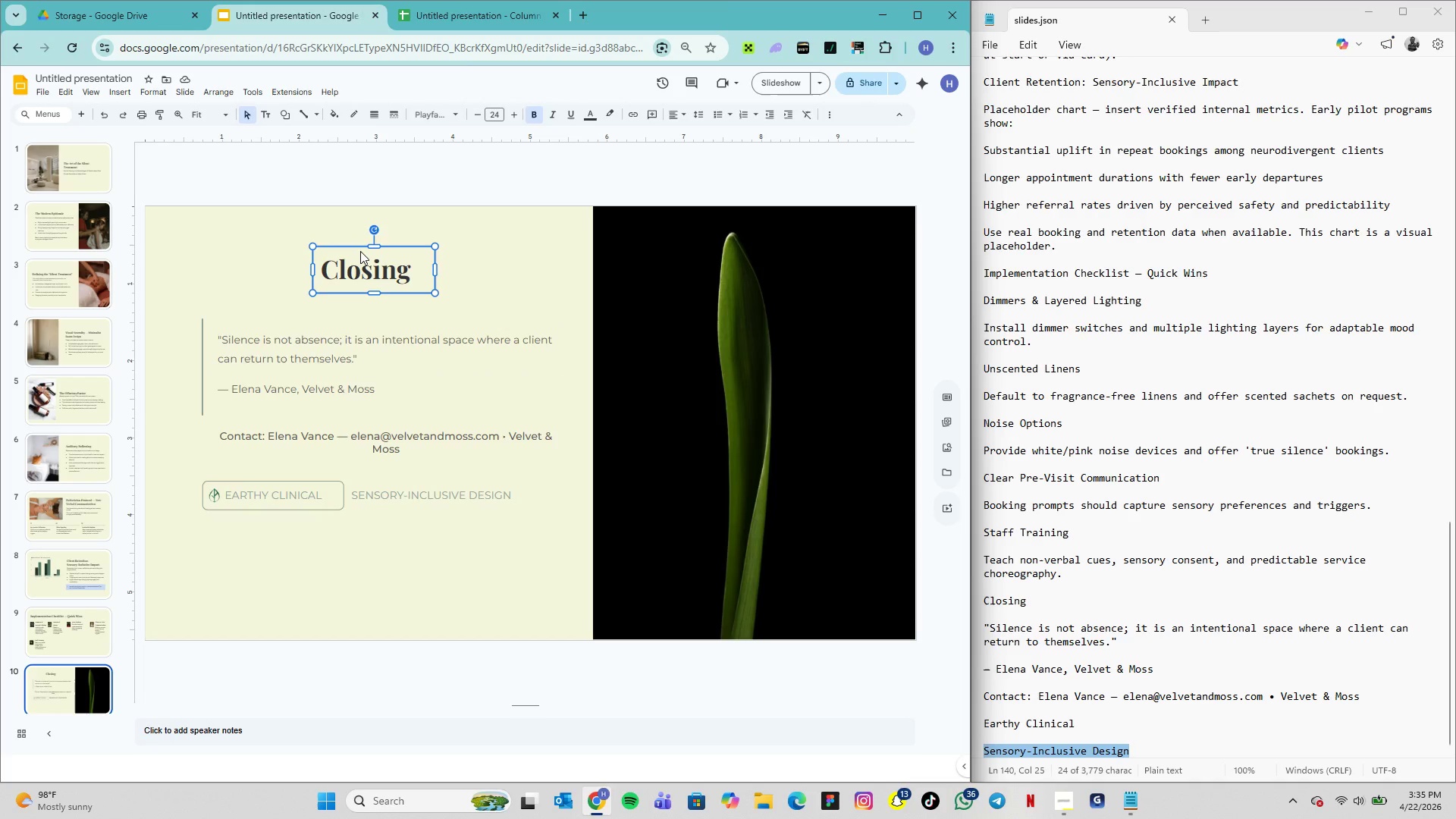 
key(ArrowLeft)
 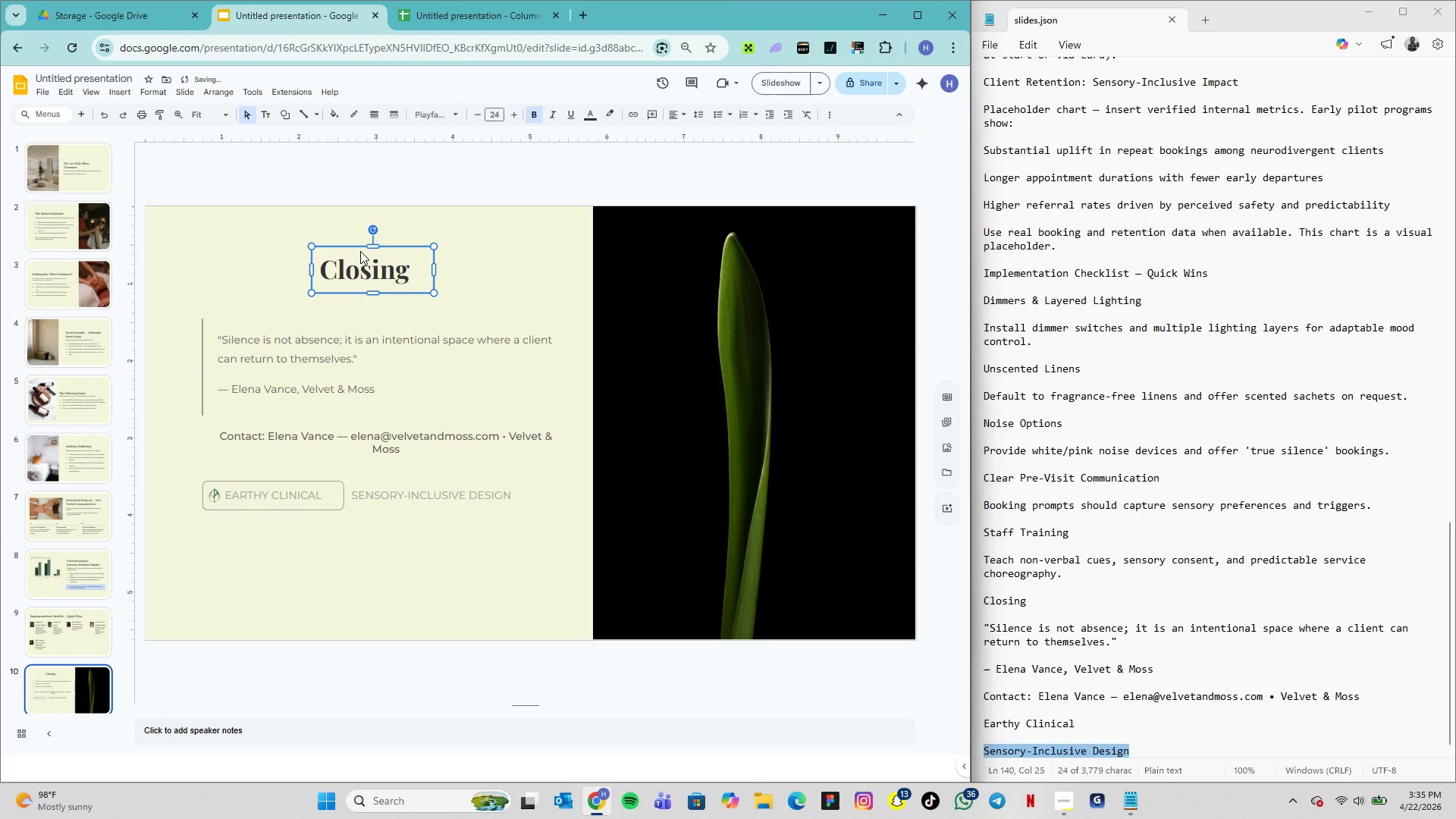 
key(ArrowLeft)
 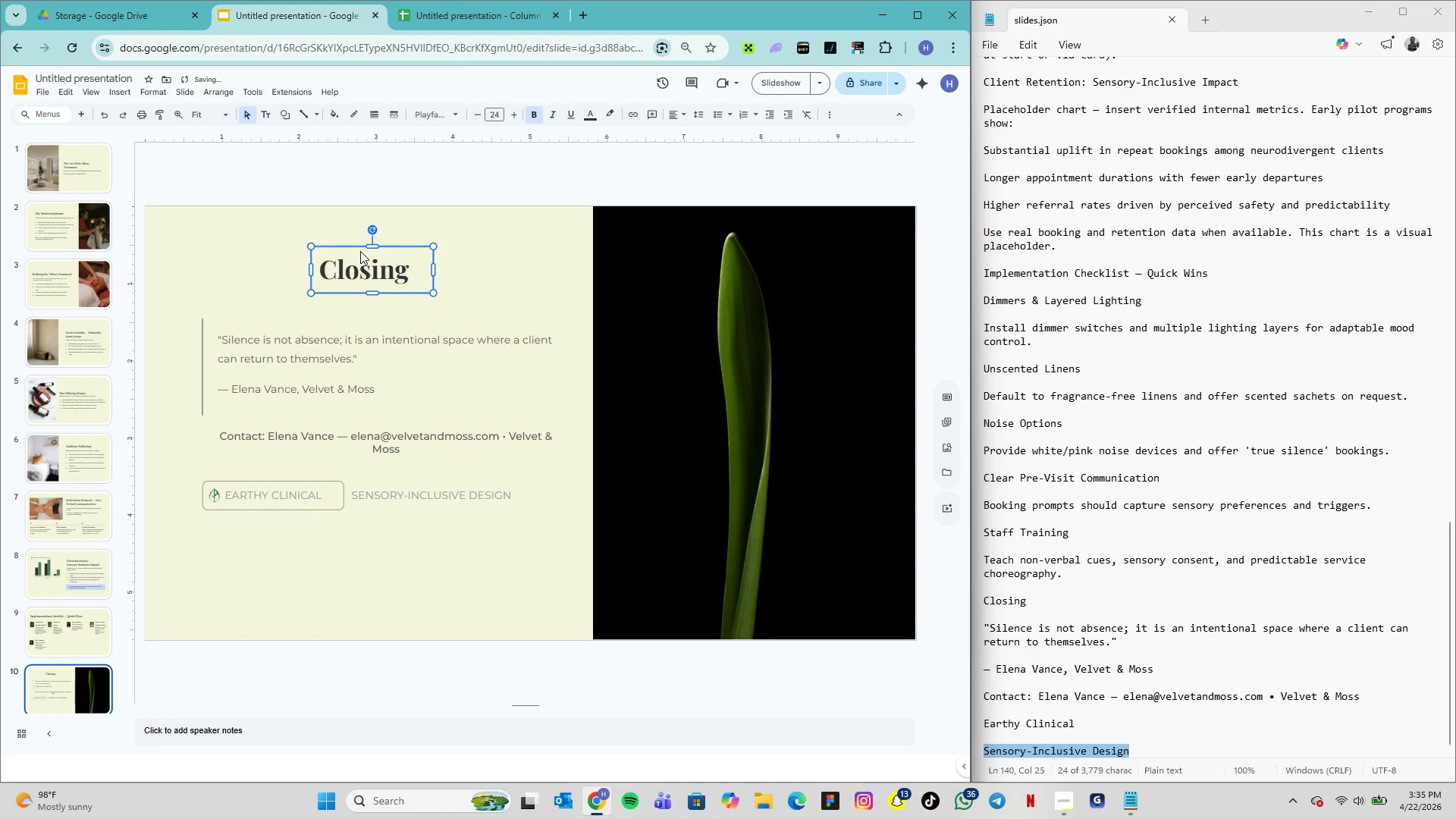 
key(ArrowLeft)
 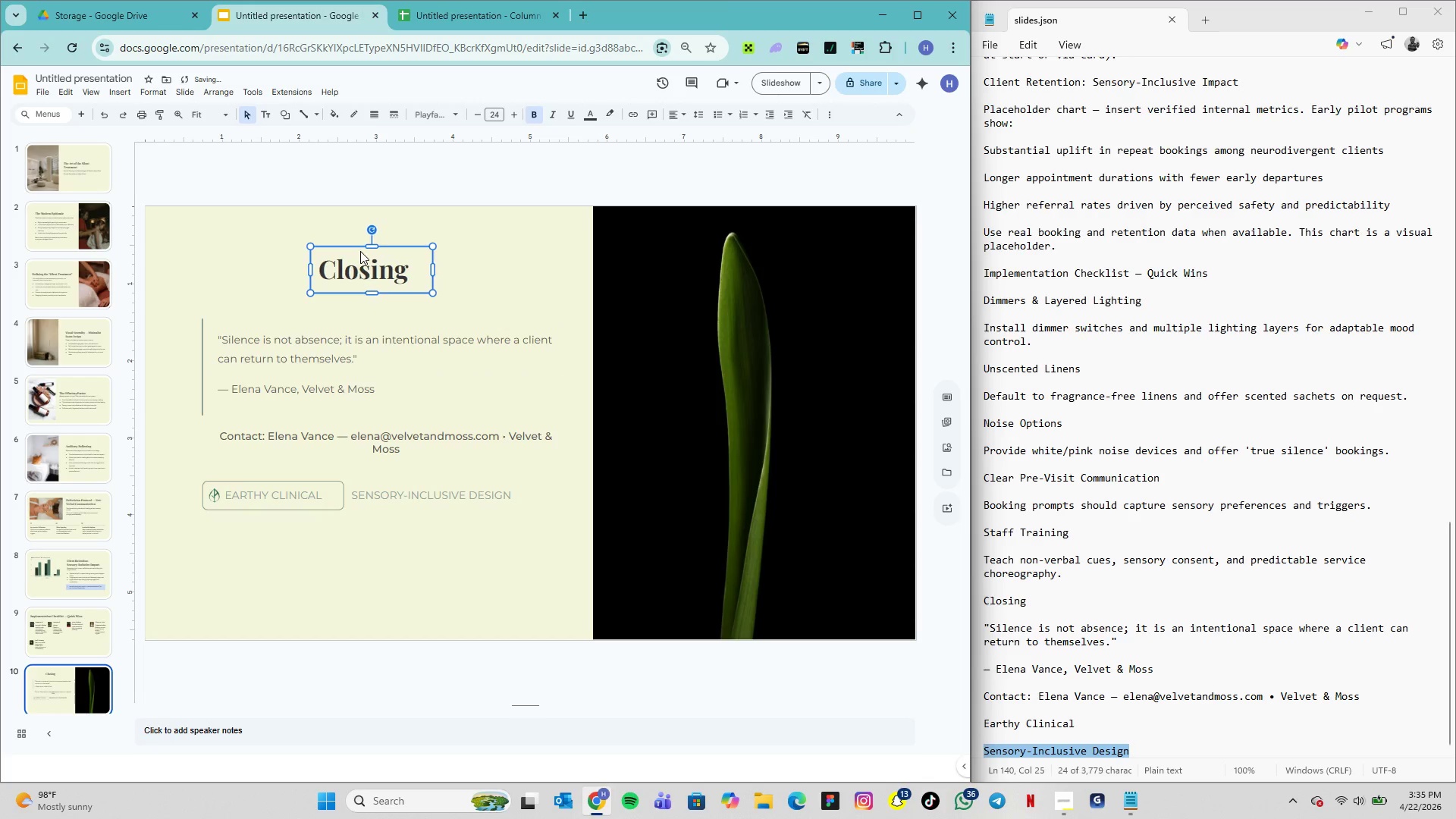 
key(ArrowLeft)
 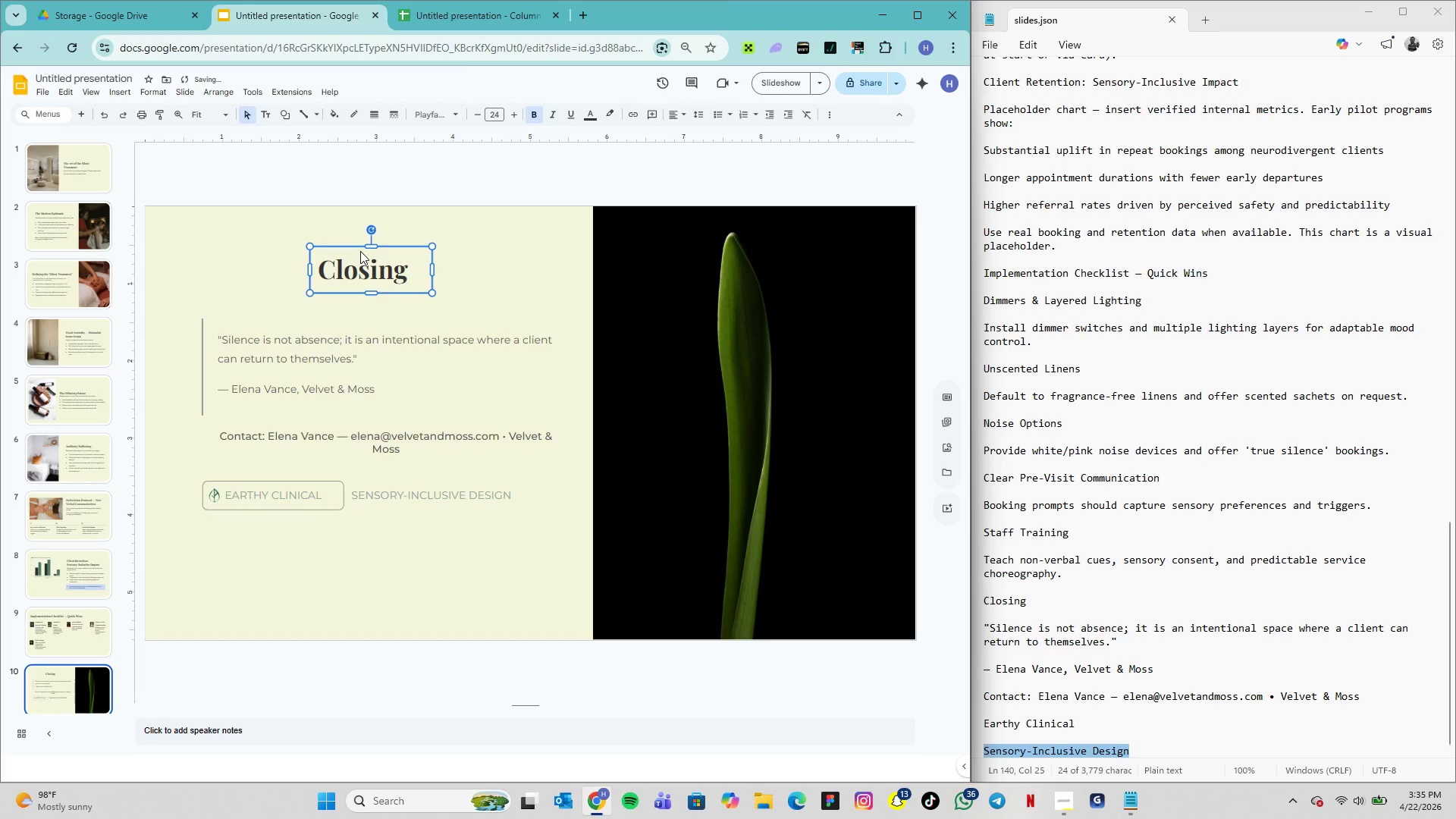 
key(ArrowLeft)
 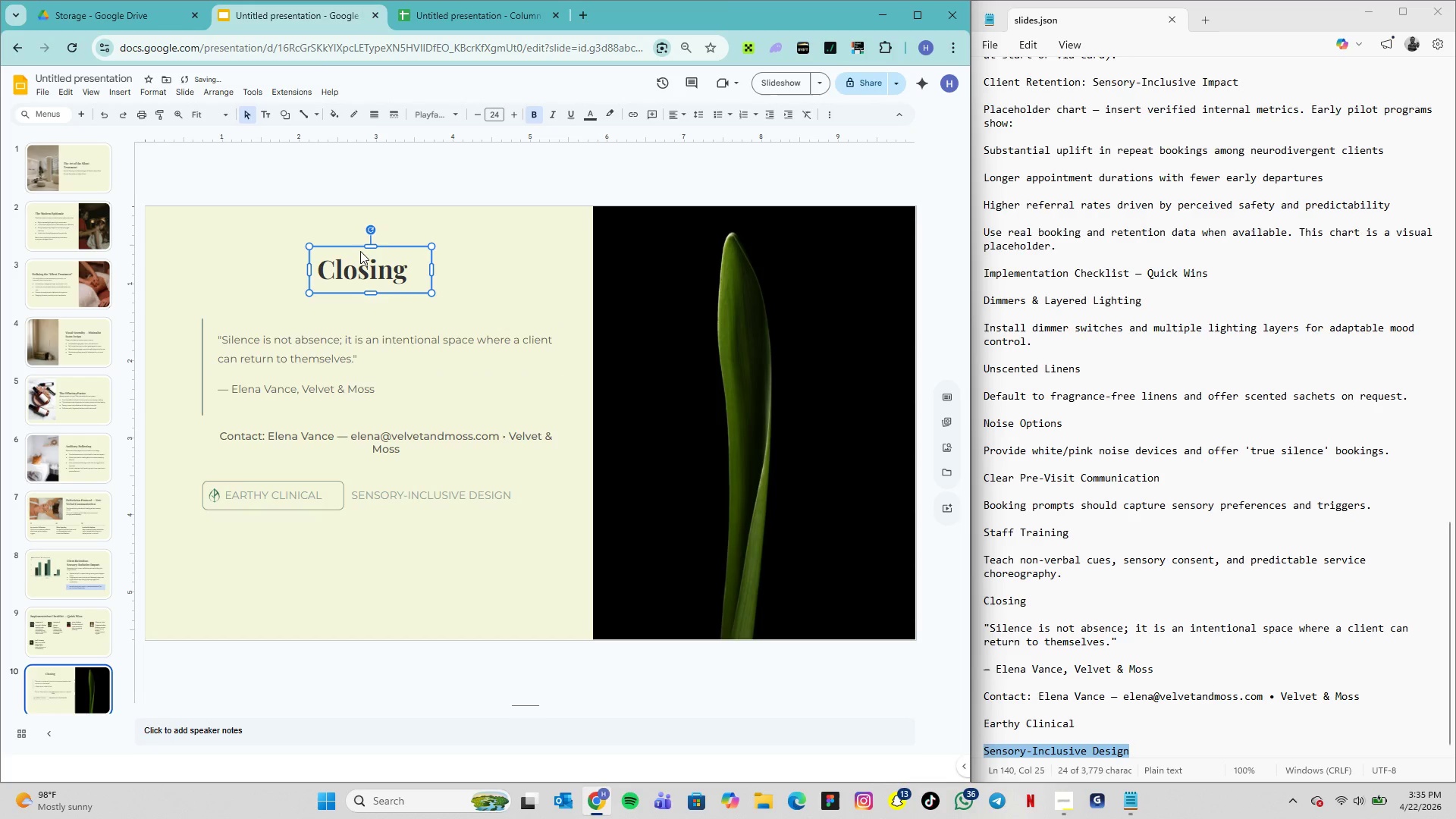 
key(ArrowLeft)
 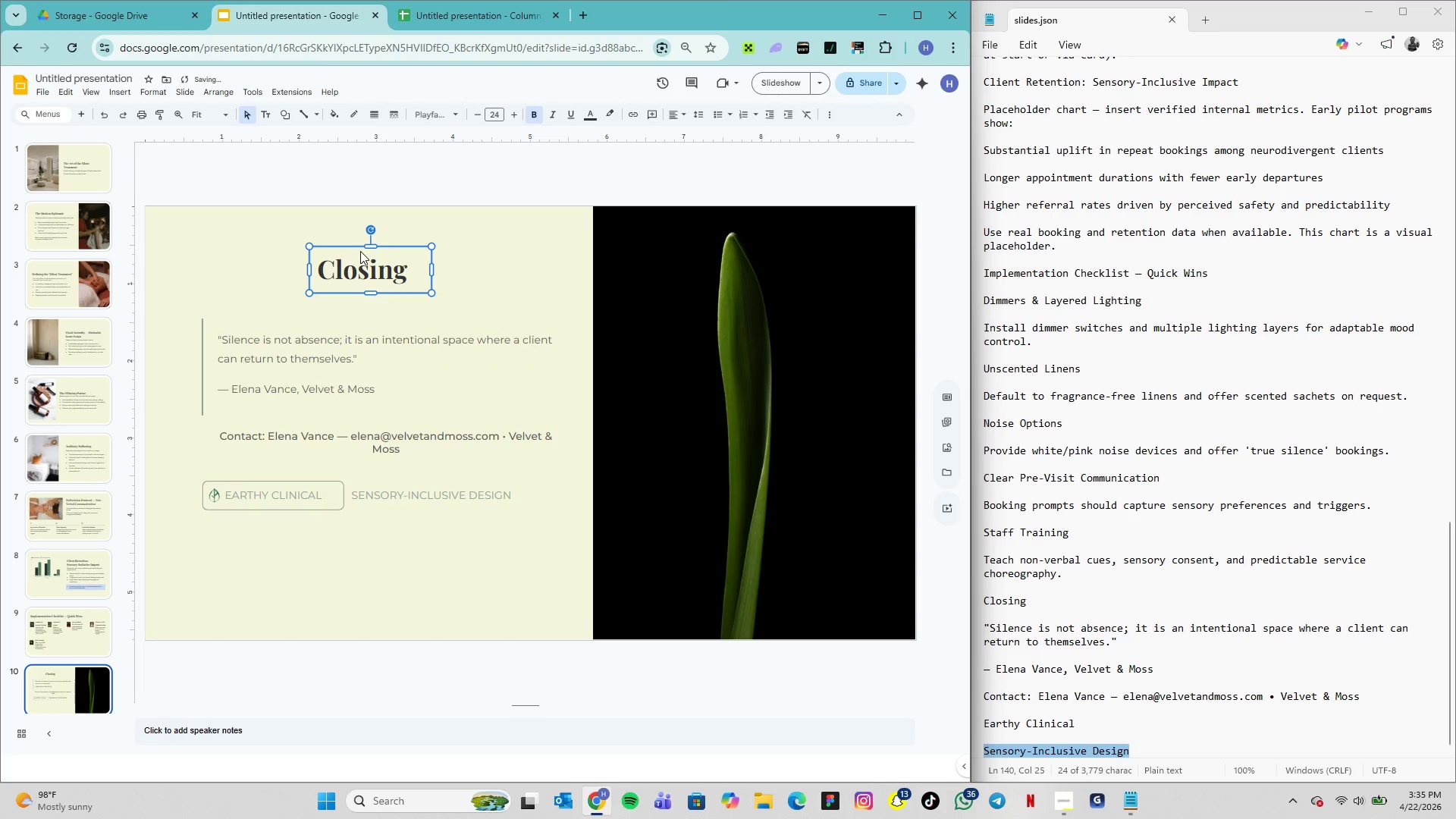 
key(ArrowLeft)
 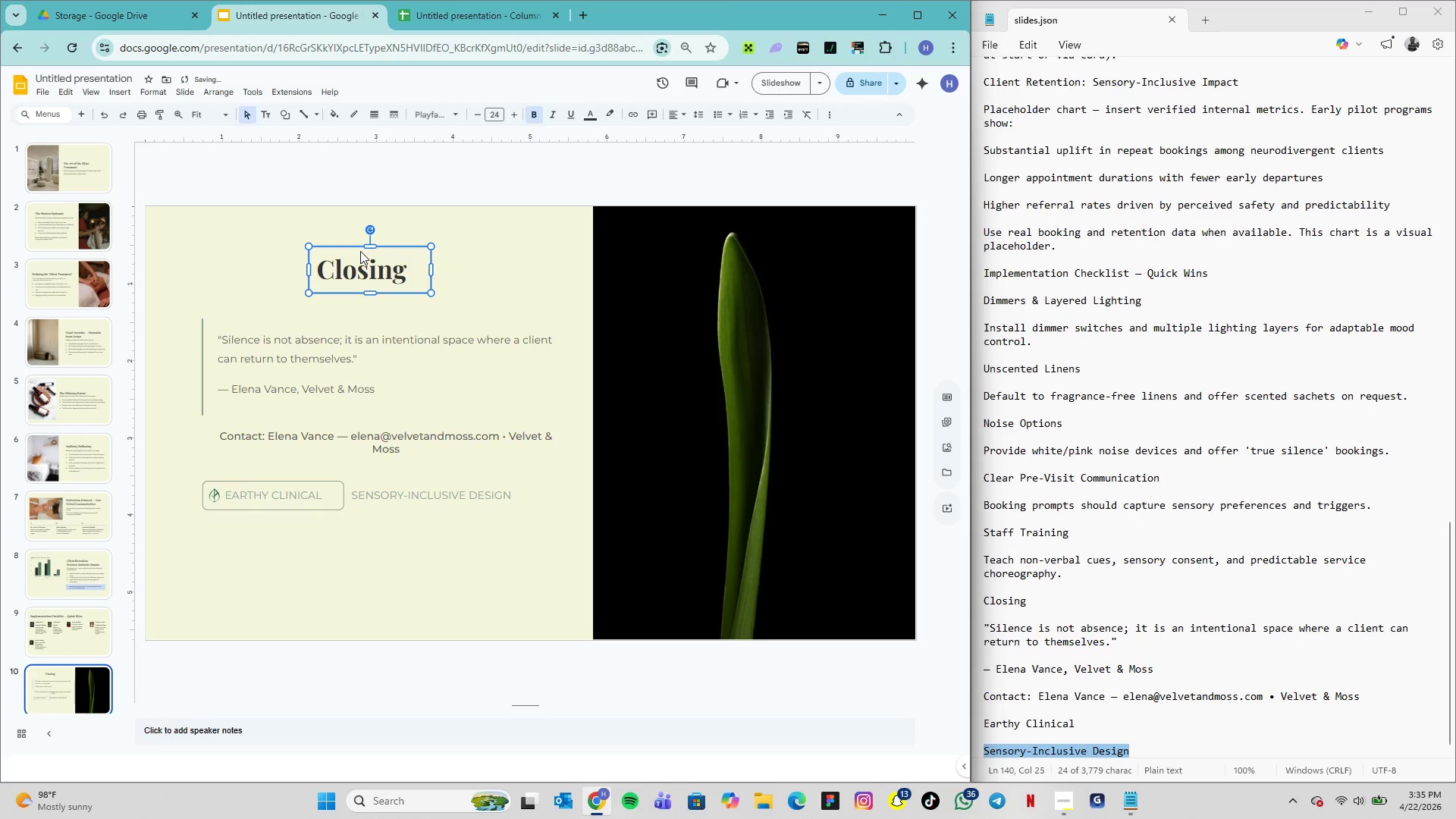 
key(ArrowLeft)
 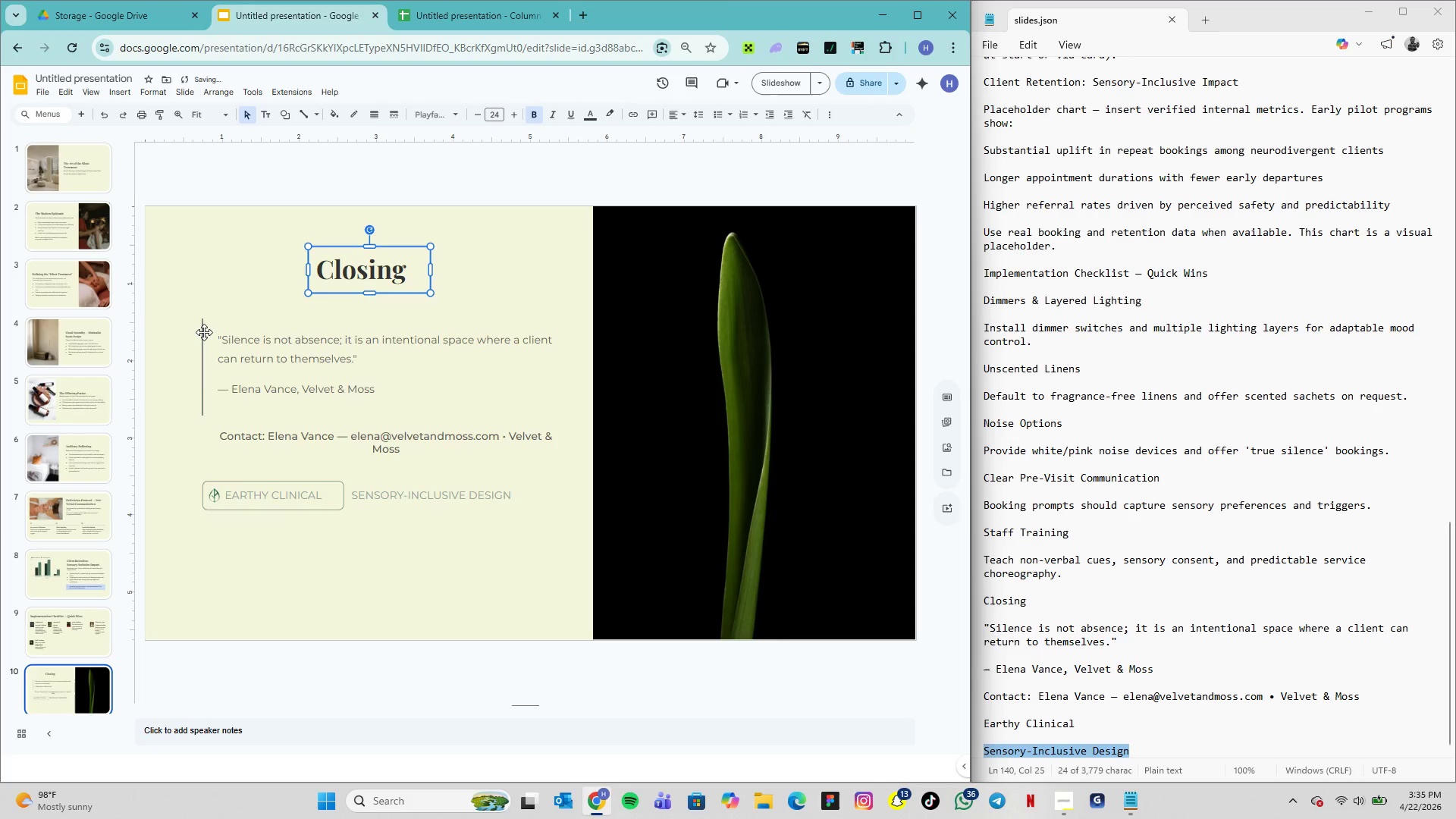 
left_click([204, 332])
 